 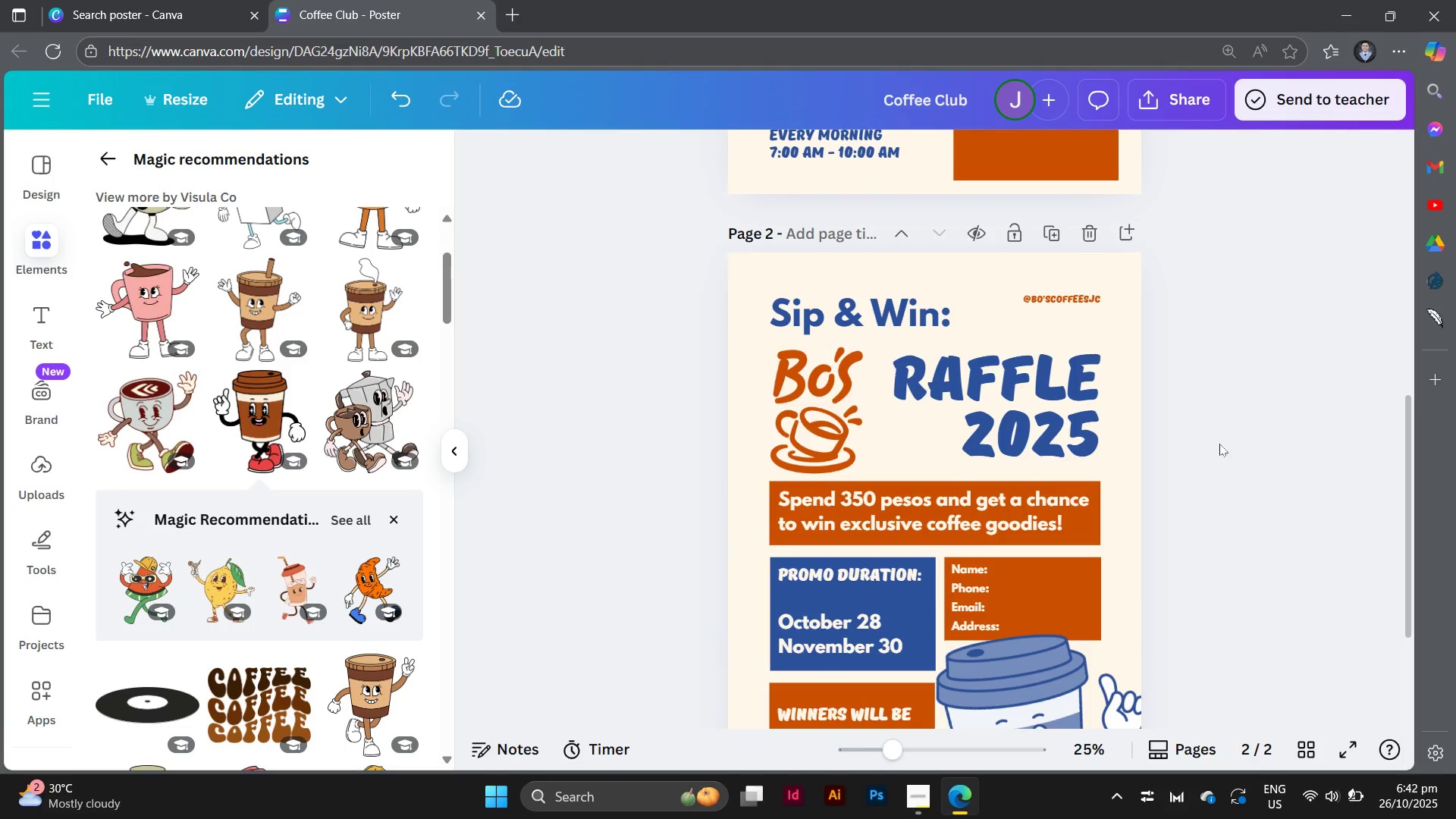 
scroll: coordinate [1219, 444], scroll_direction: down, amount: 2.0
 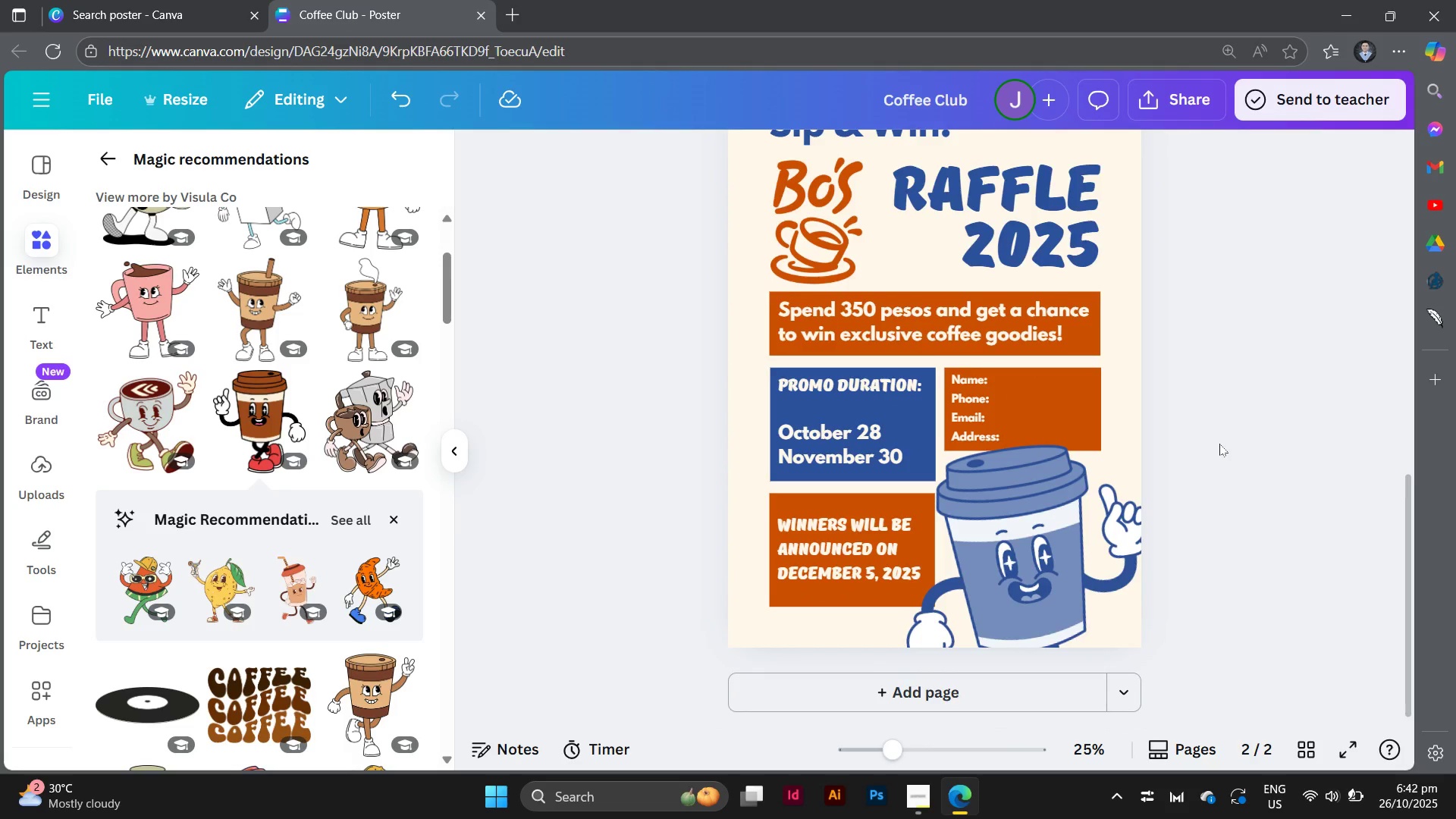 
scroll: coordinate [1219, 444], scroll_direction: up, amount: 3.0
 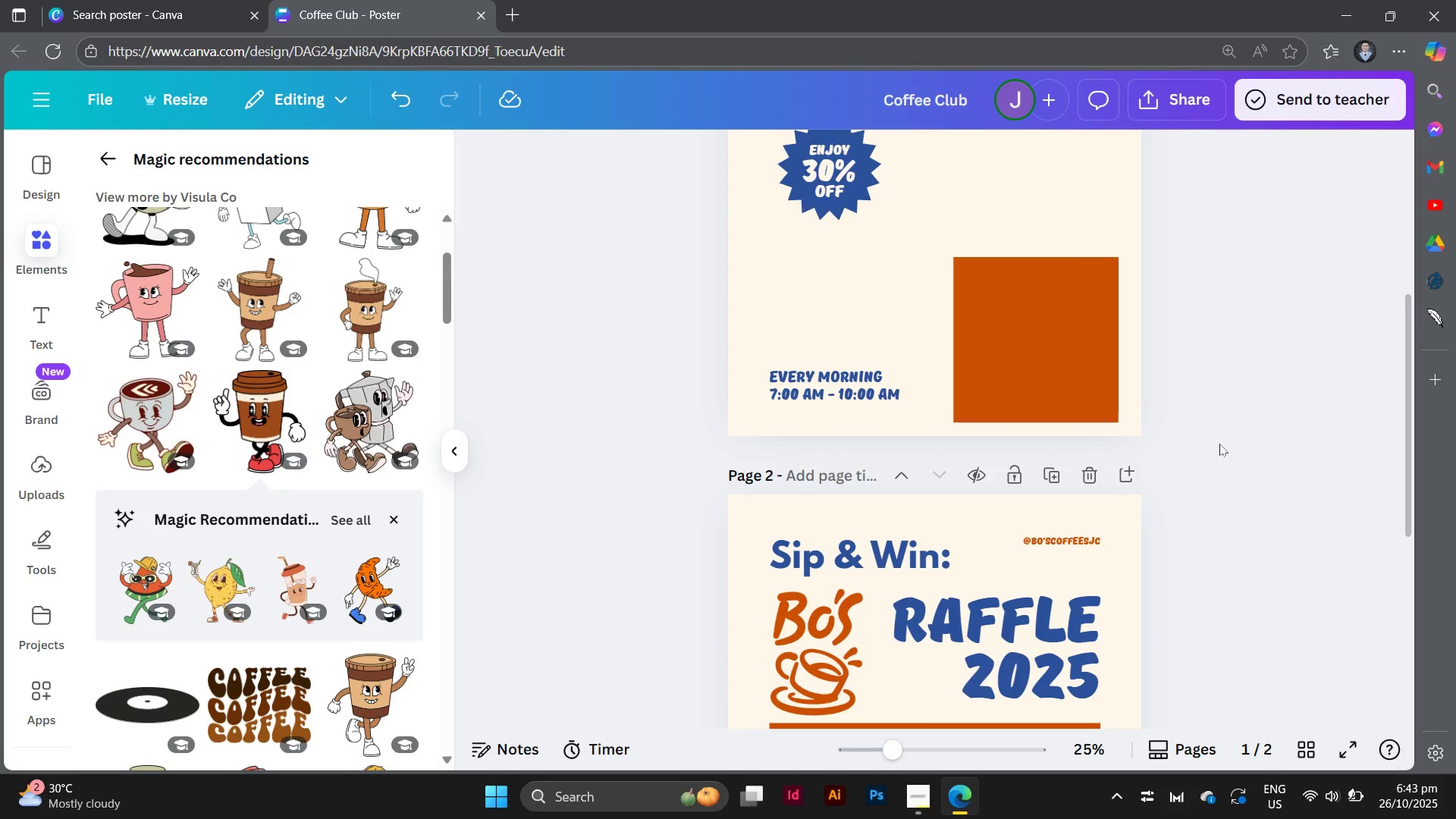 
scroll: coordinate [1219, 444], scroll_direction: down, amount: 1.0
 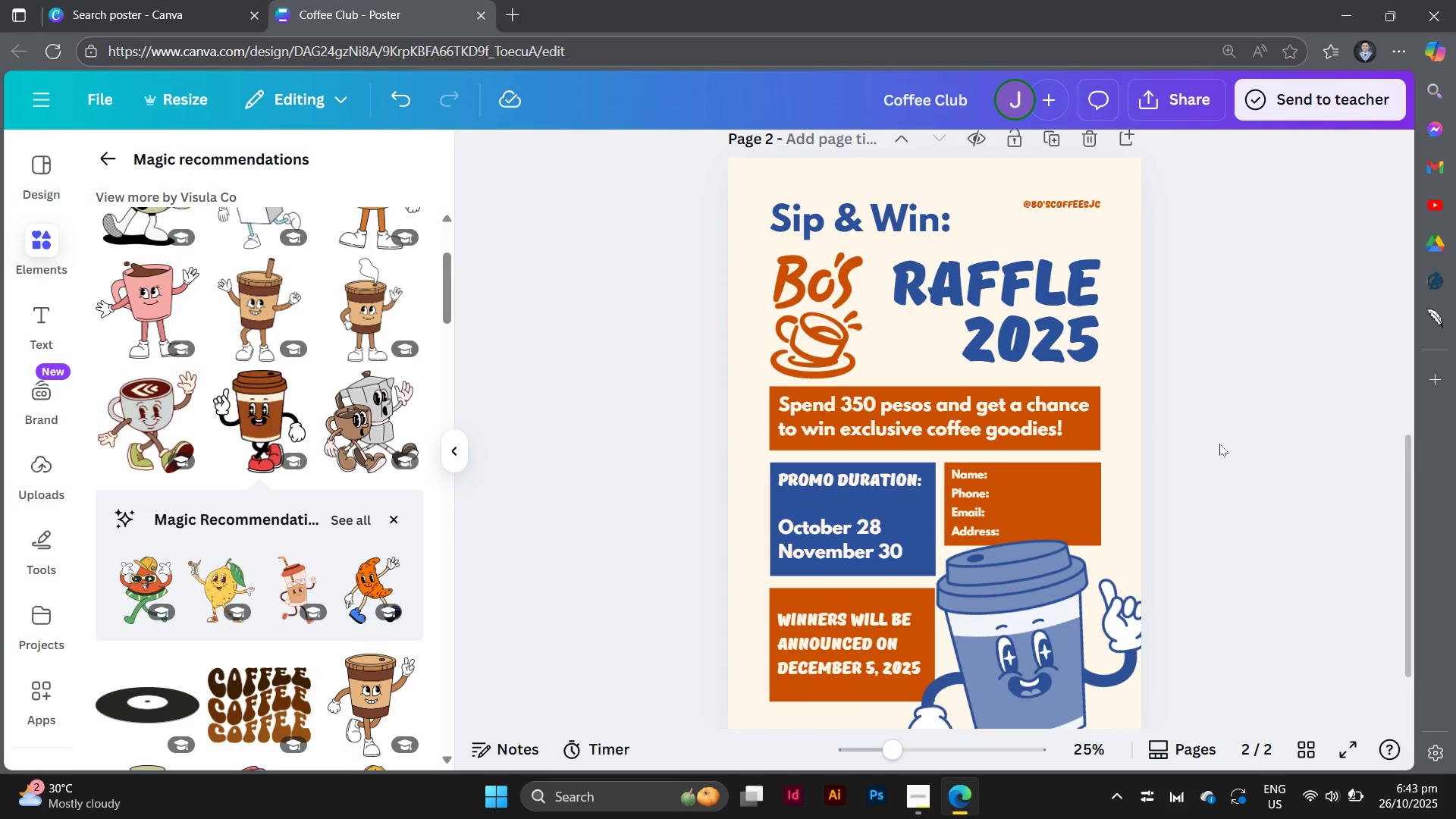 
left_click([859, 646])
 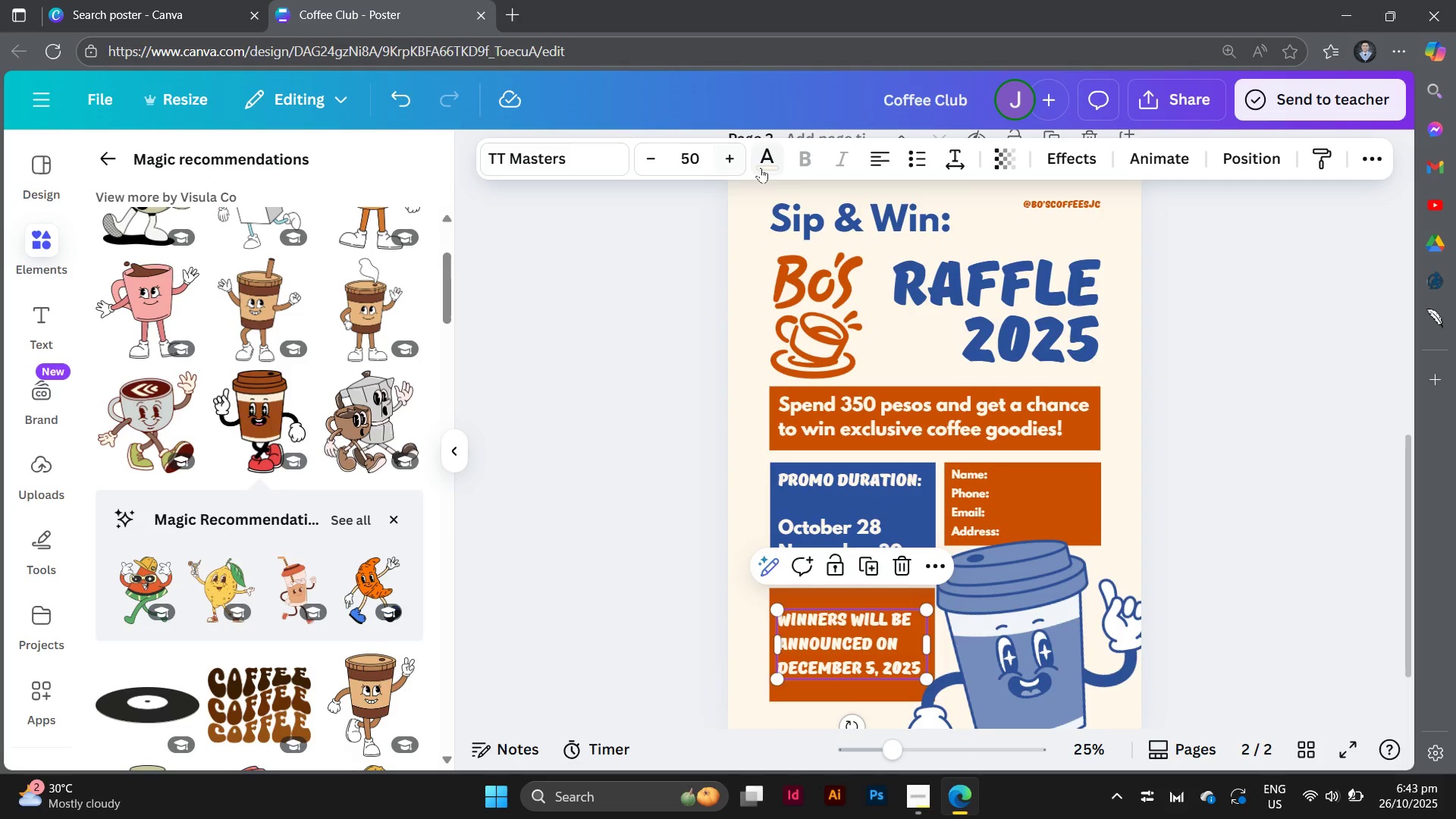 
left_click([762, 165])
 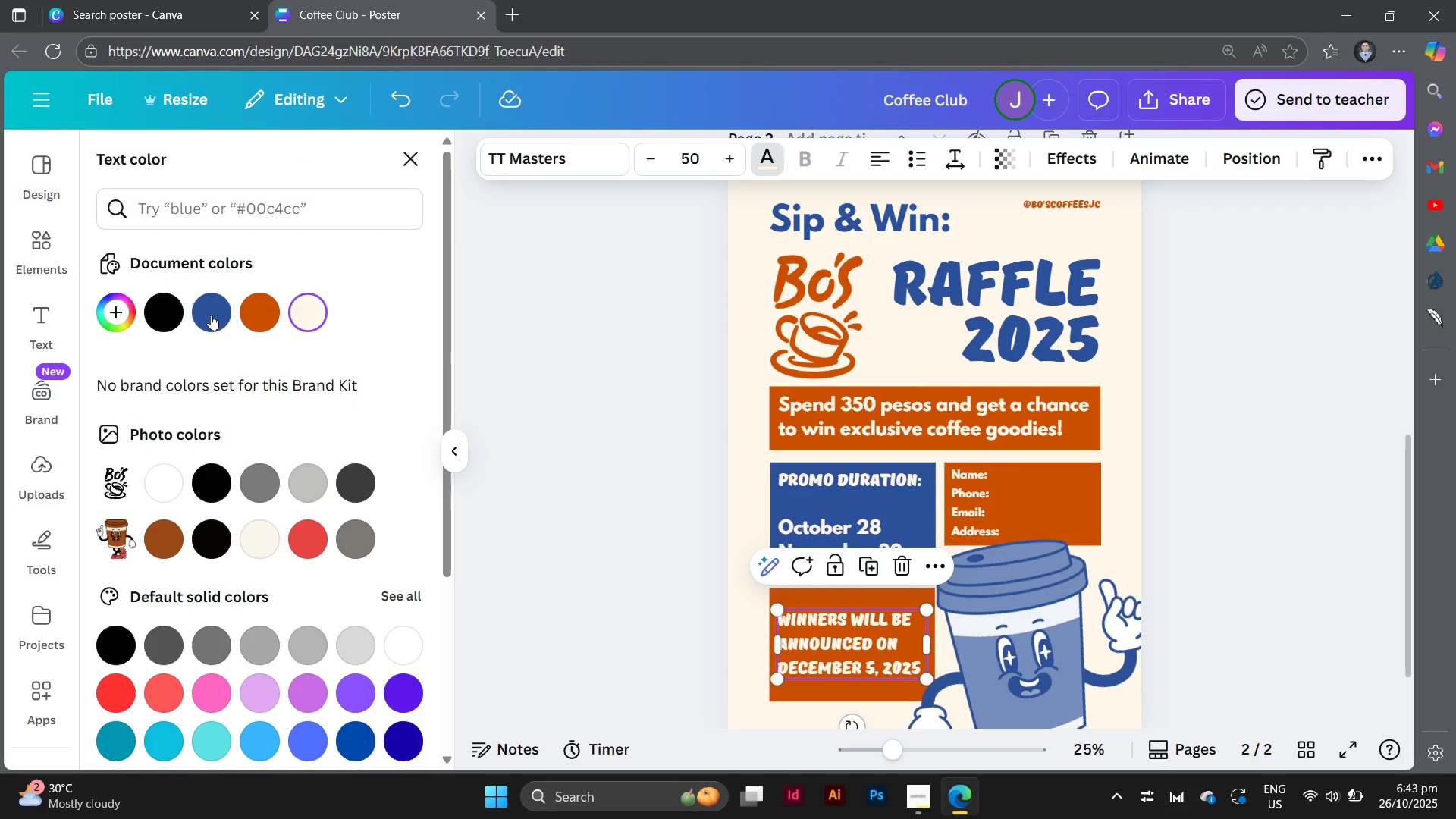 
left_click([211, 315])
 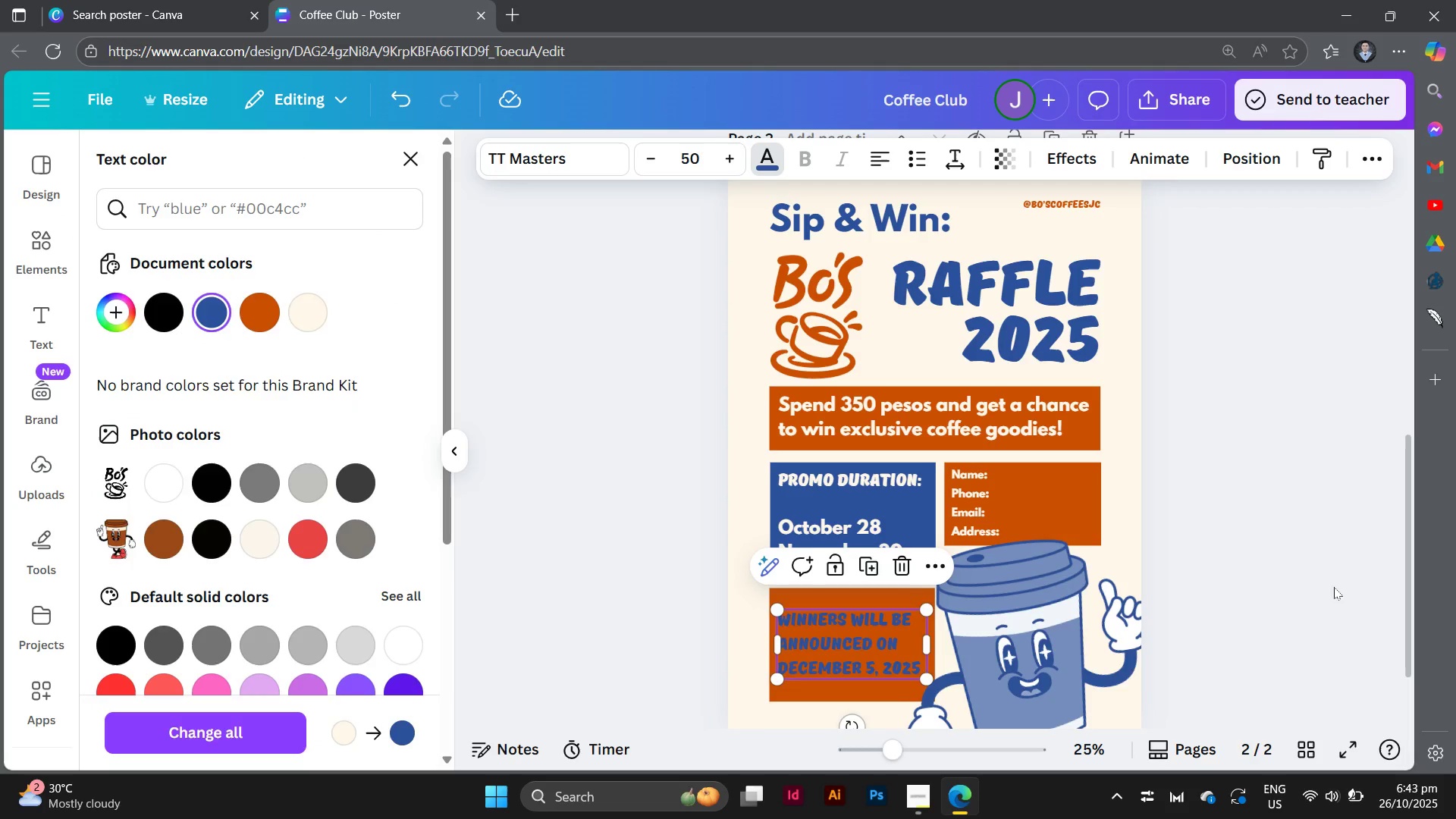 
left_click([1269, 576])
 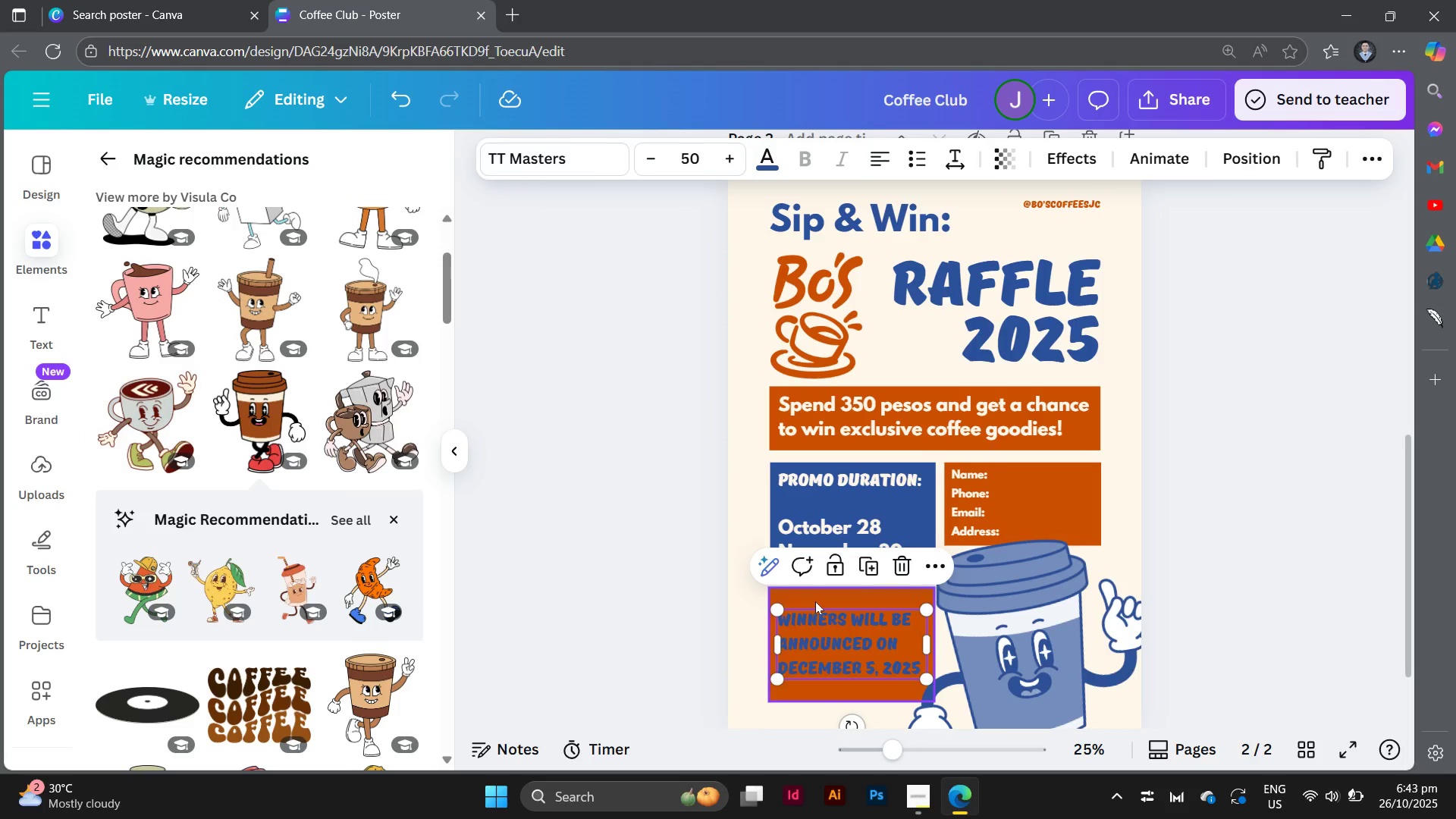 
left_click([815, 601])
 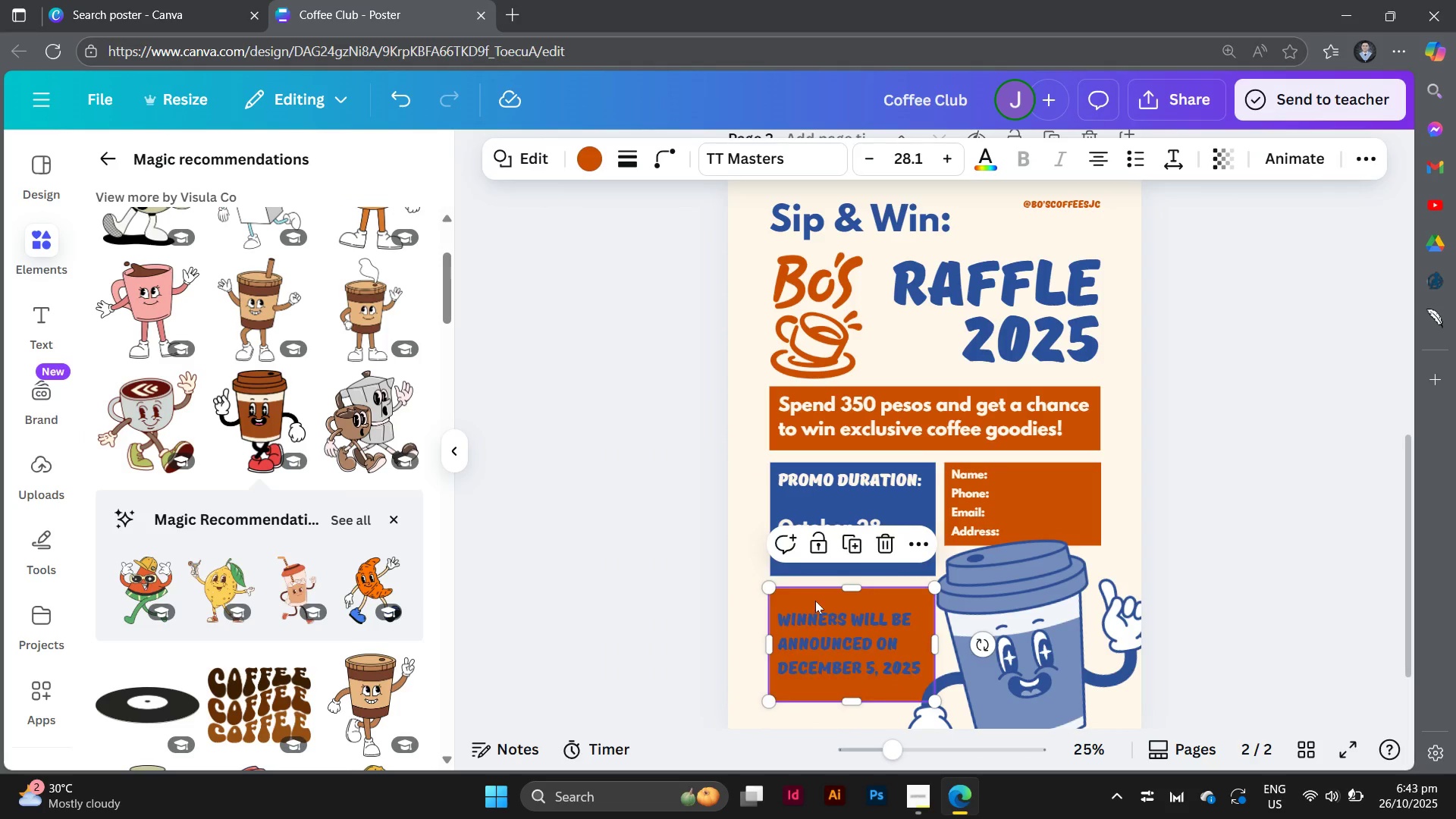 
key(Backspace)
 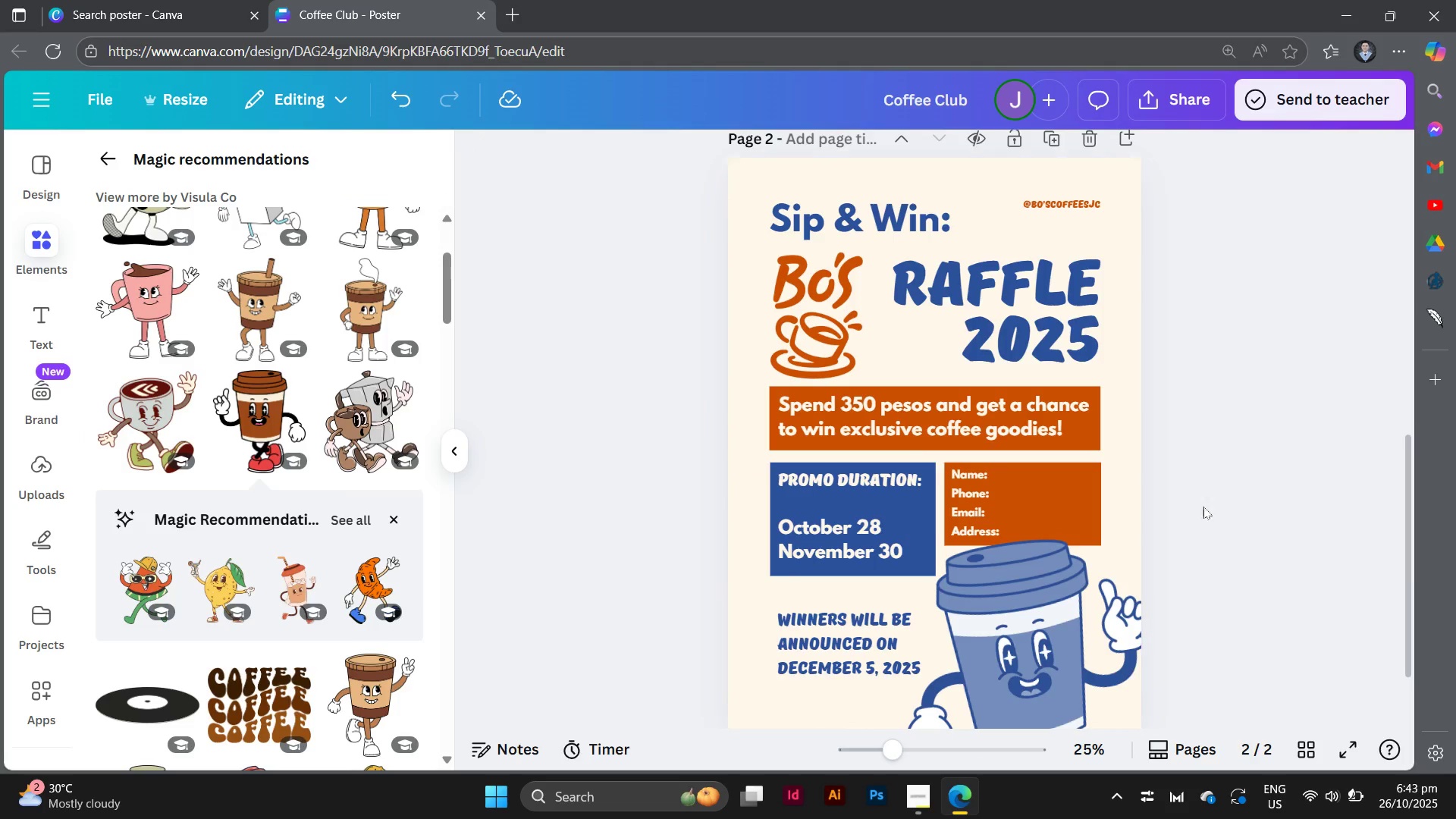 
left_click([1406, 579])
 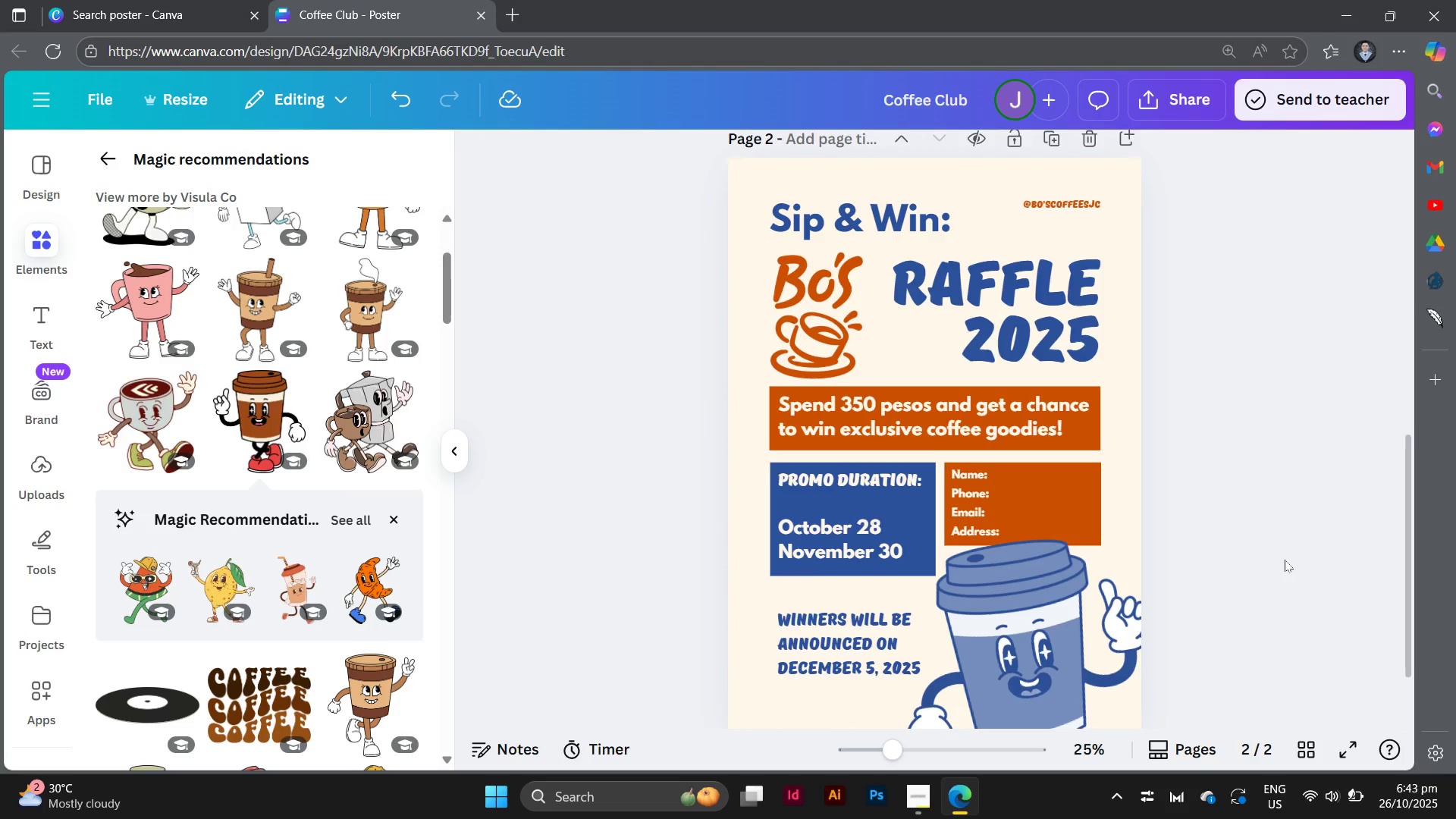 
scroll: coordinate [1270, 559], scroll_direction: down, amount: 2.0
 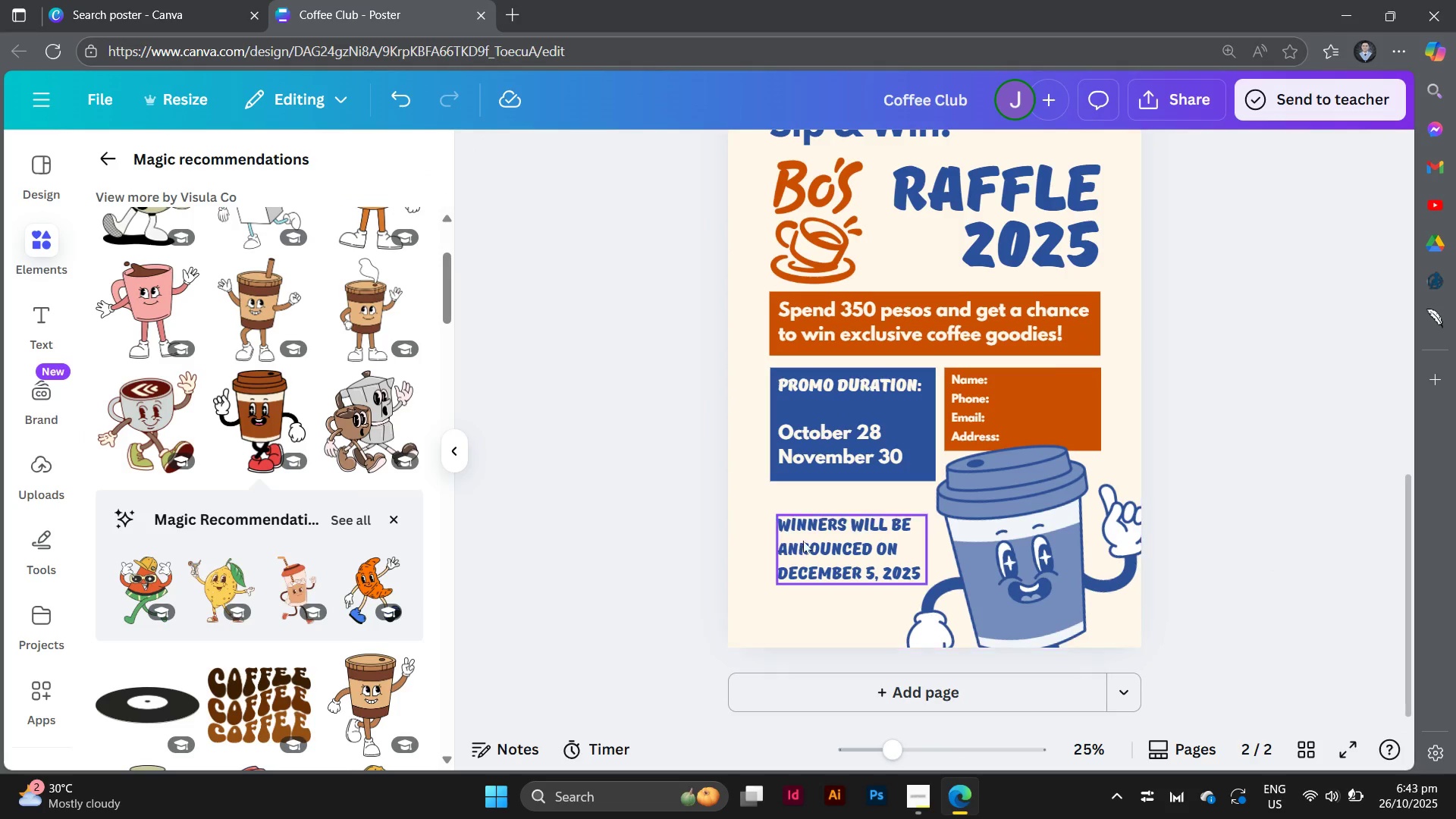 
left_click_drag(start_coordinate=[818, 540], to_coordinate=[813, 566])
 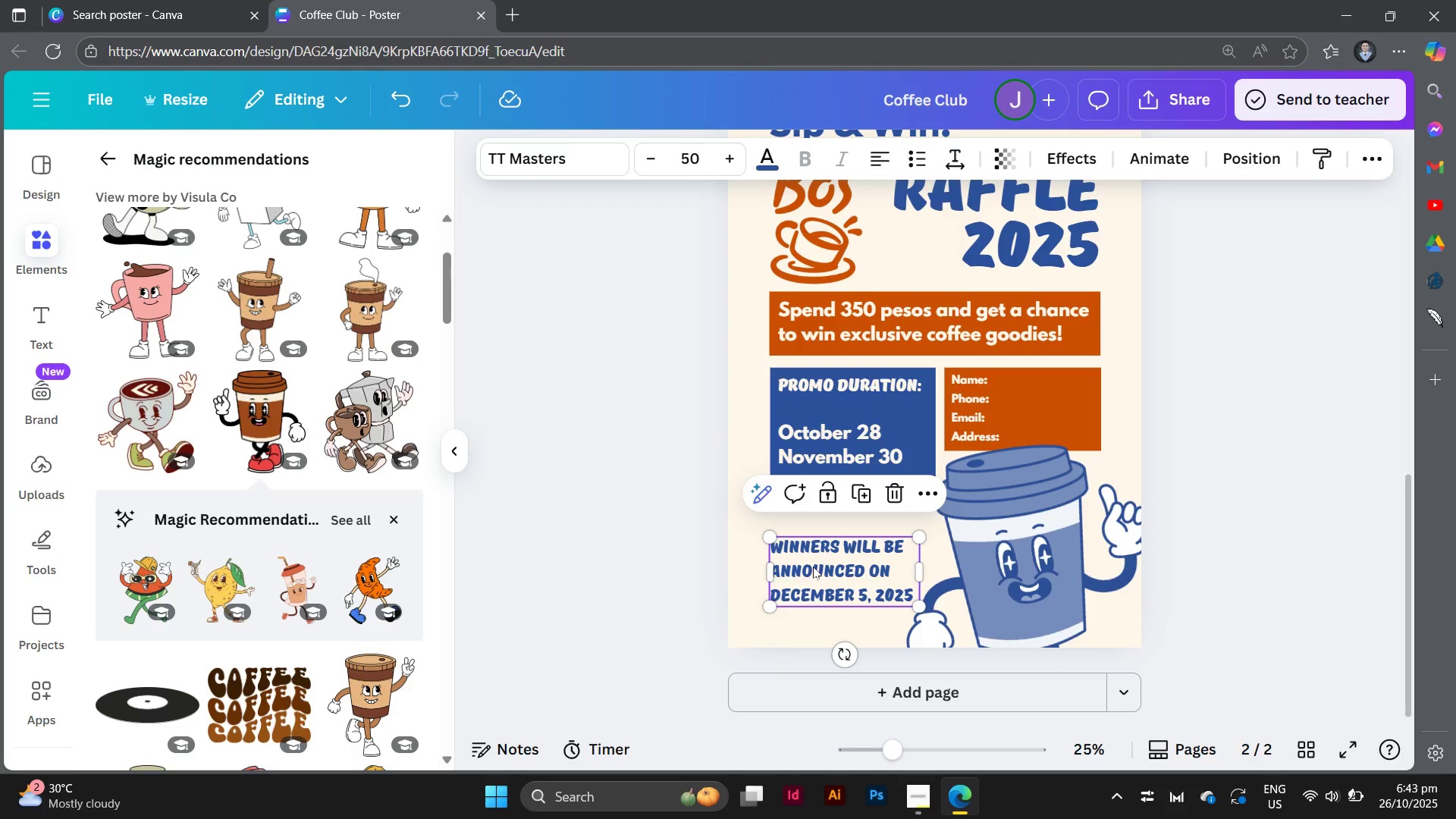 
key(Control+Equal)
 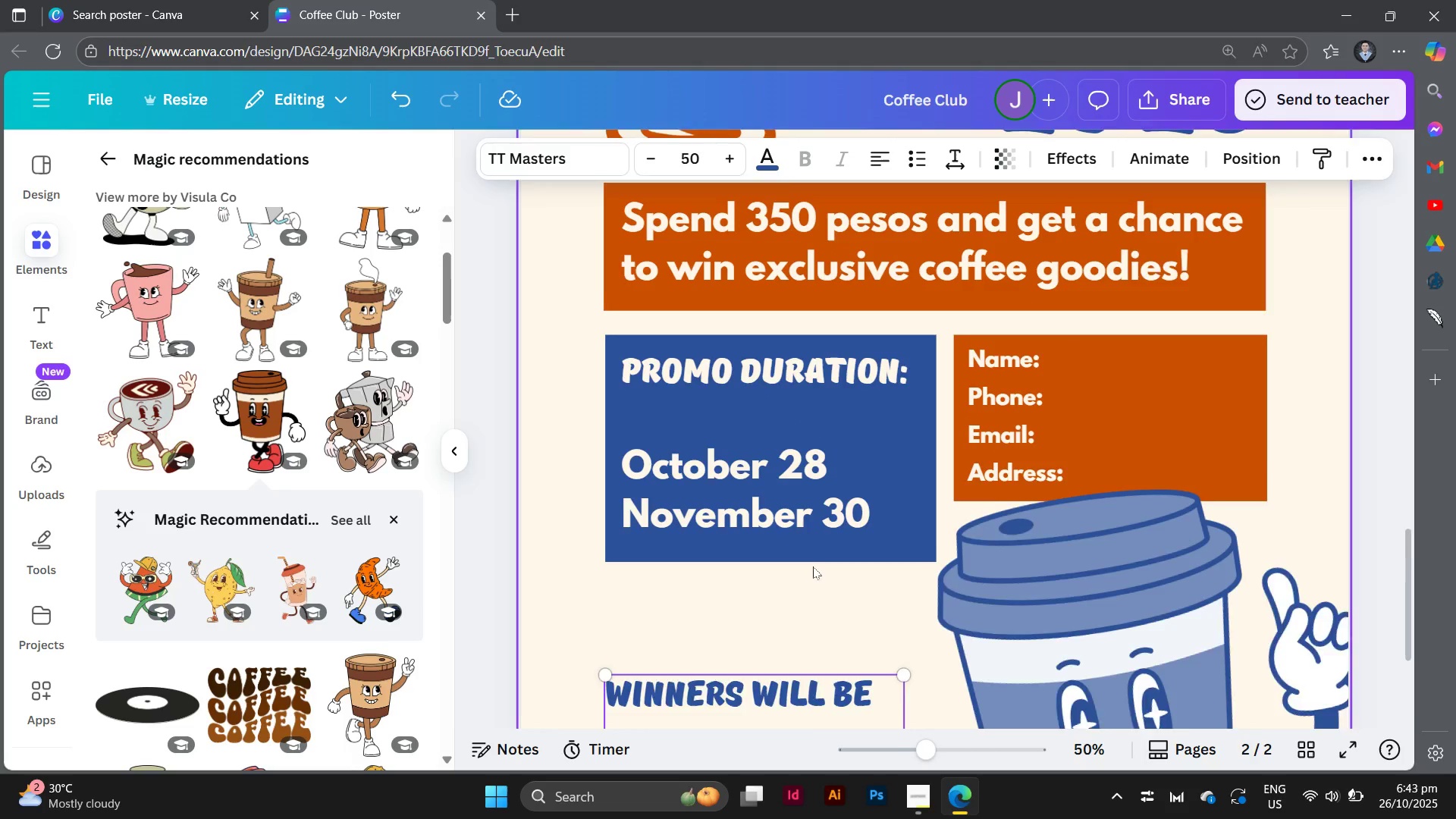 
key(Control+Equal)
 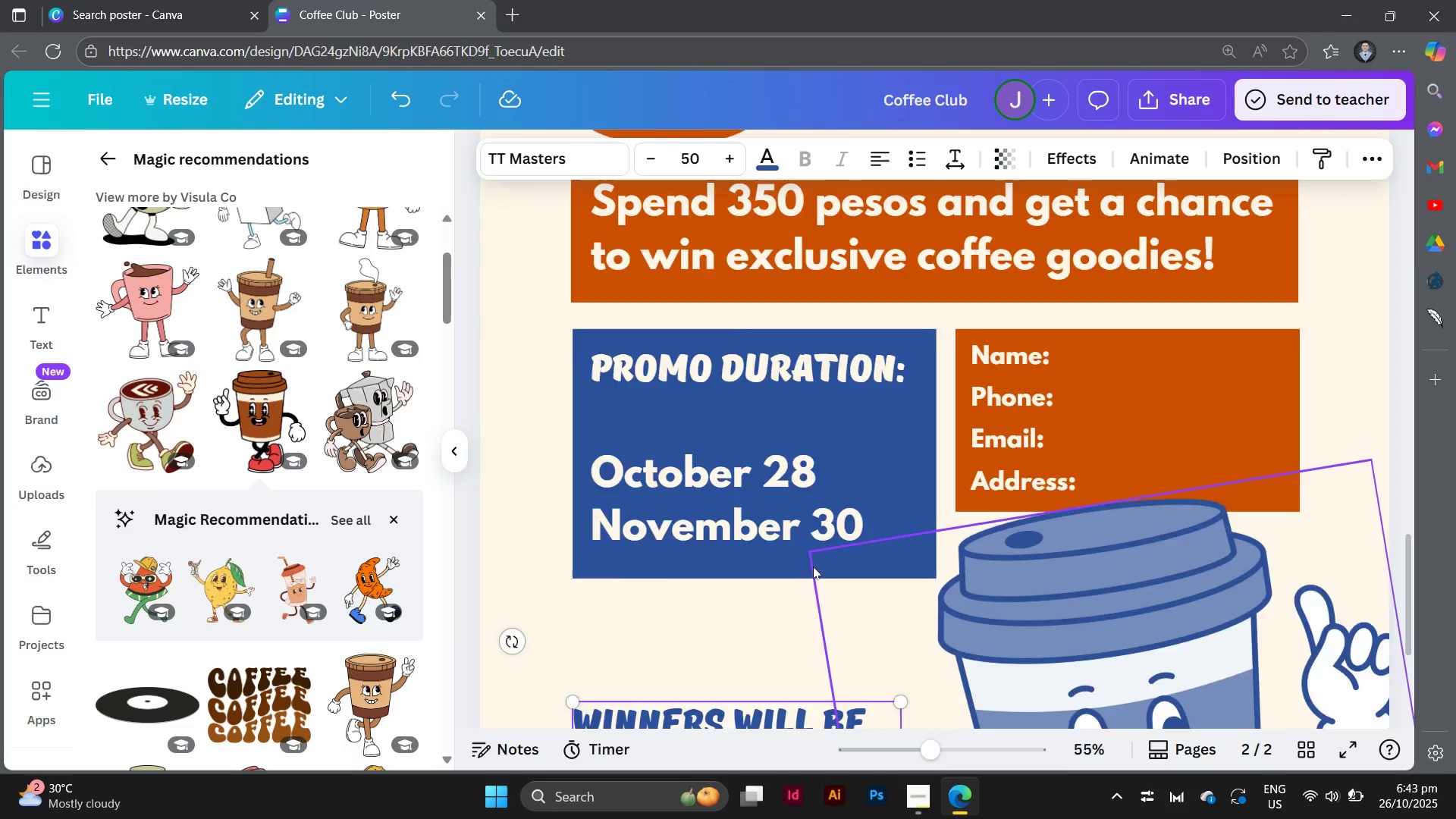 
key(Control+Equal)
 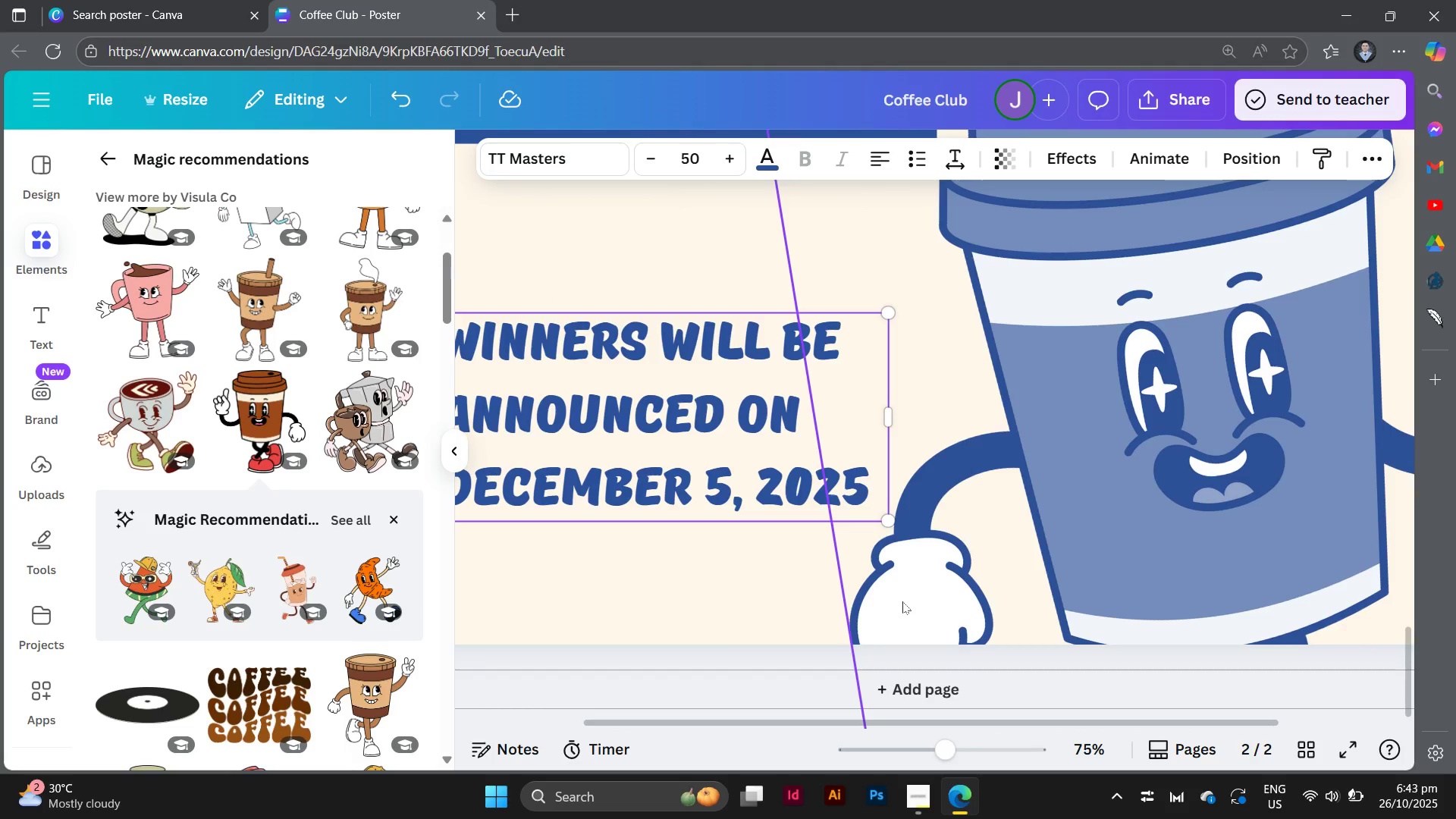 
scroll: coordinate [902, 601], scroll_direction: down, amount: 1.0
 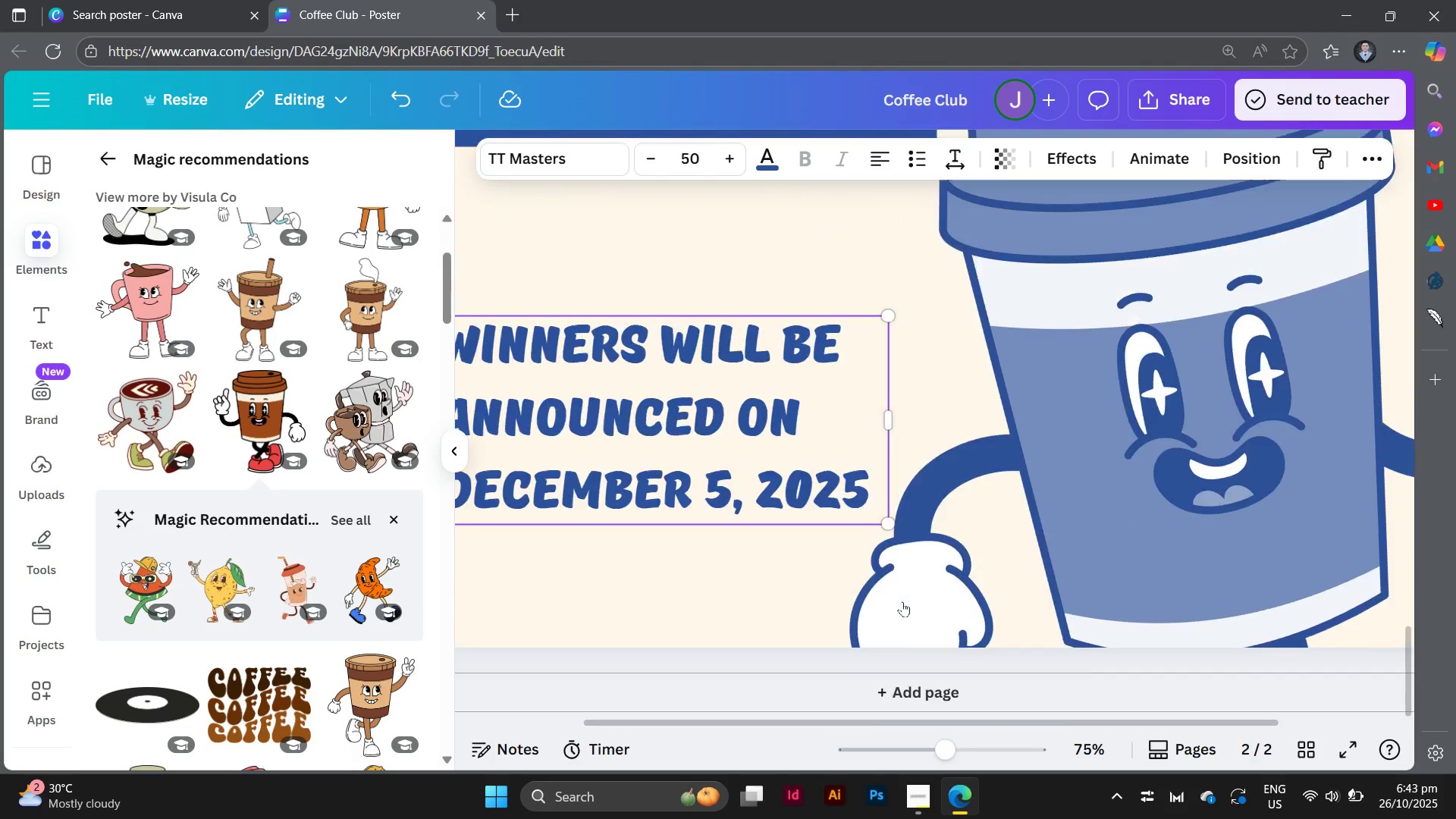 
hold_key(key=ControlLeft, duration=0.44)
 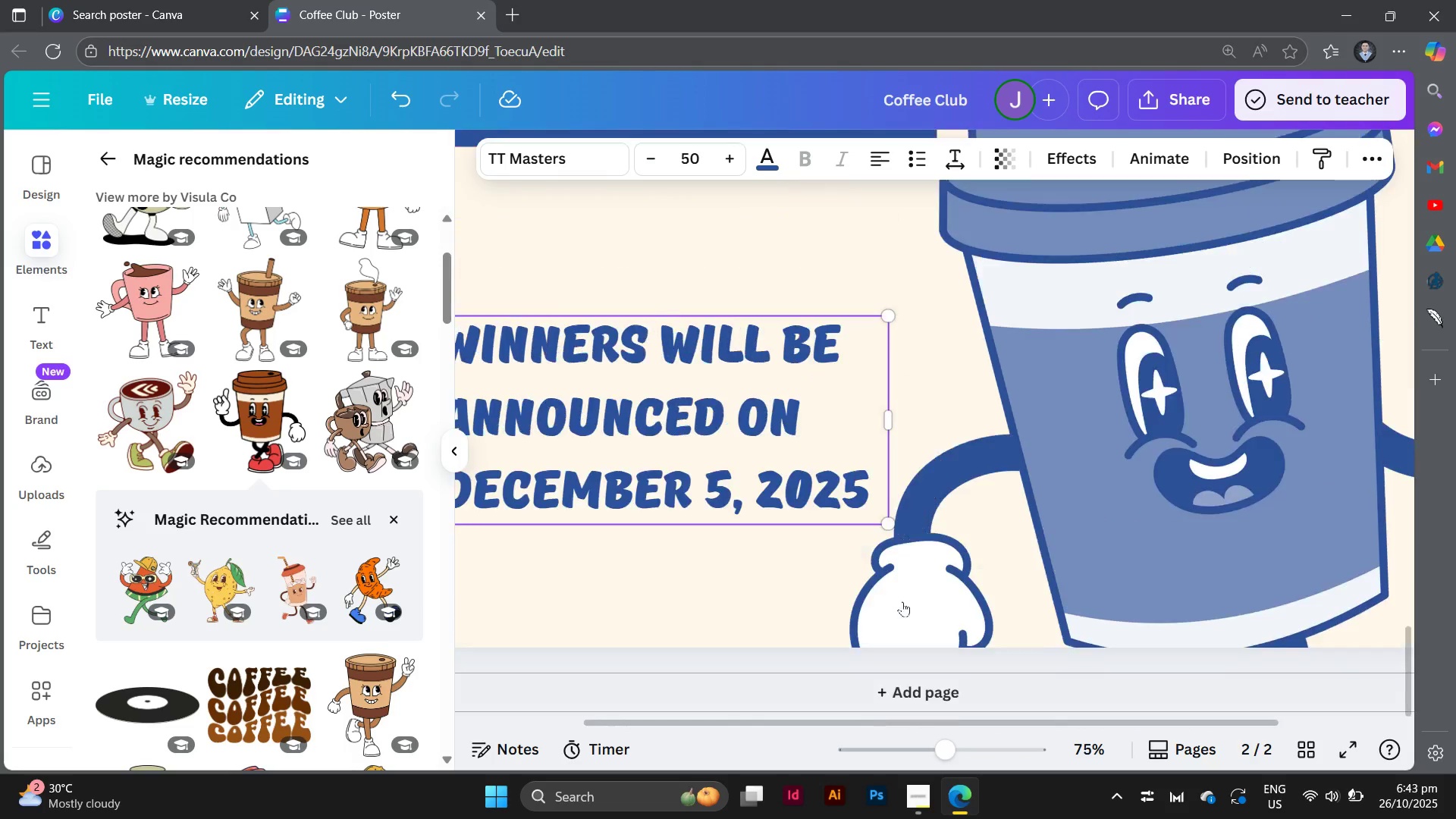 
key(Minus)
 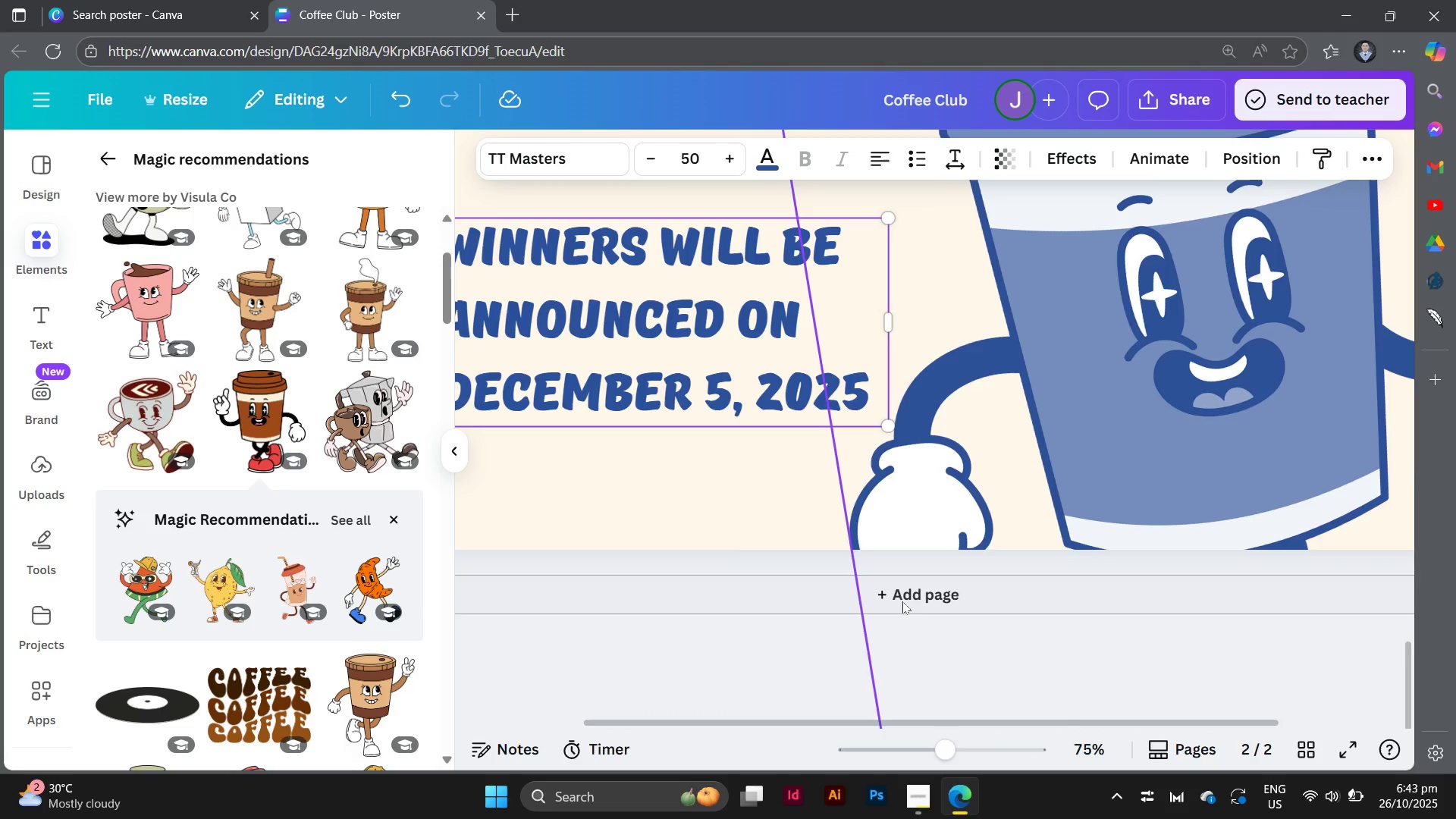 
key(Control+Minus)
 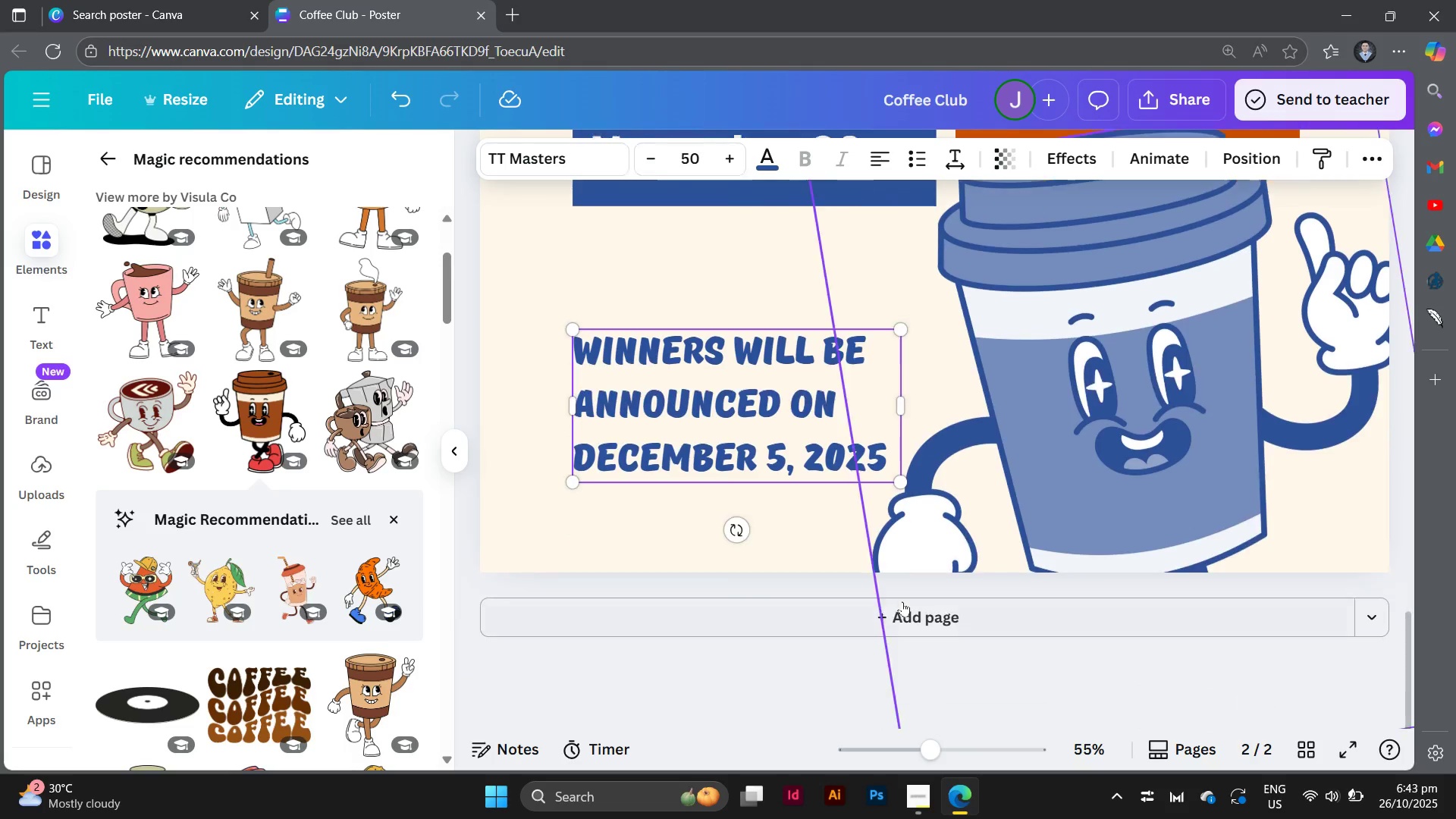 
key(Control+Minus)
 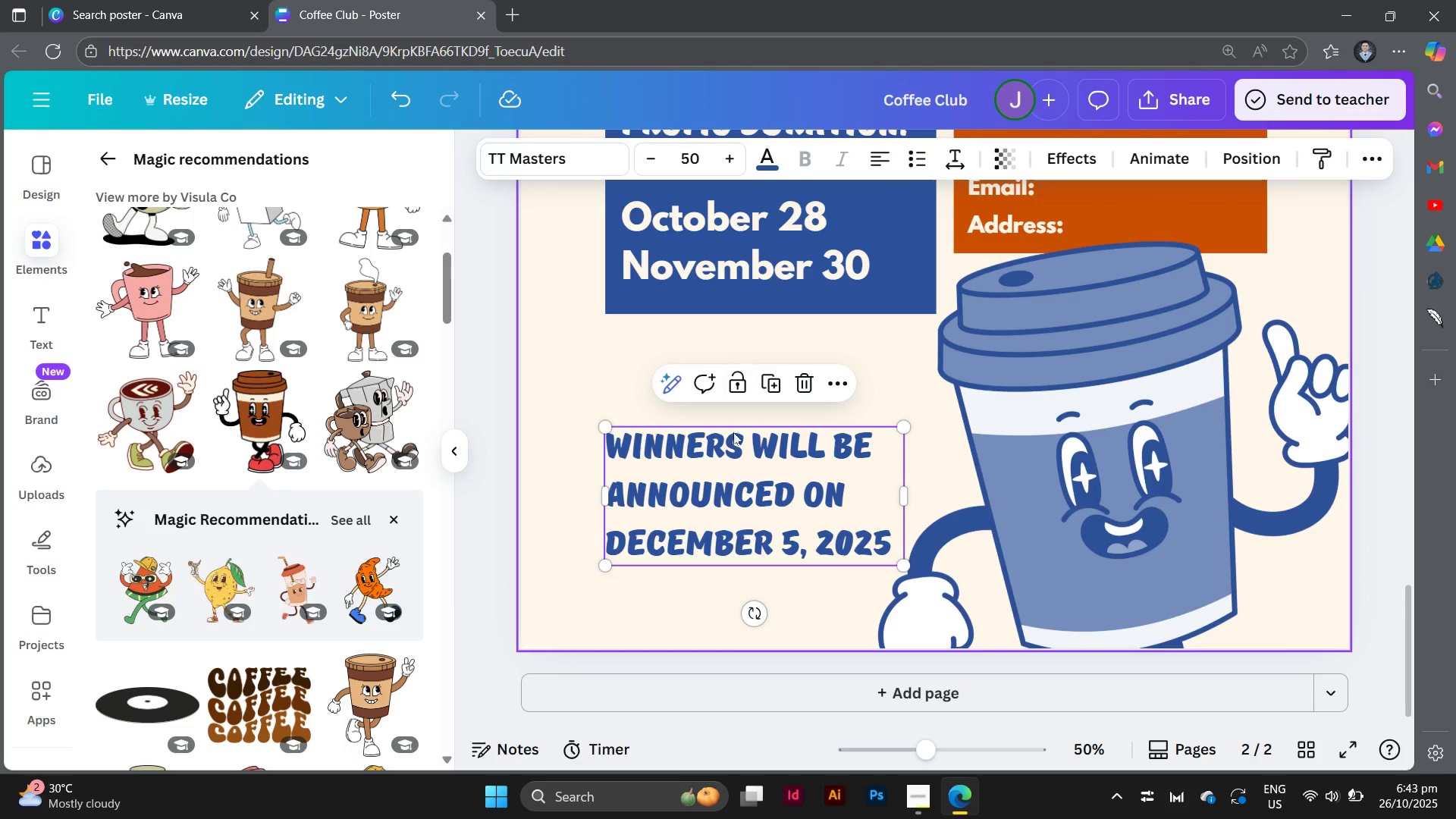 
left_click_drag(start_coordinate=[727, 484], to_coordinate=[723, 494])
 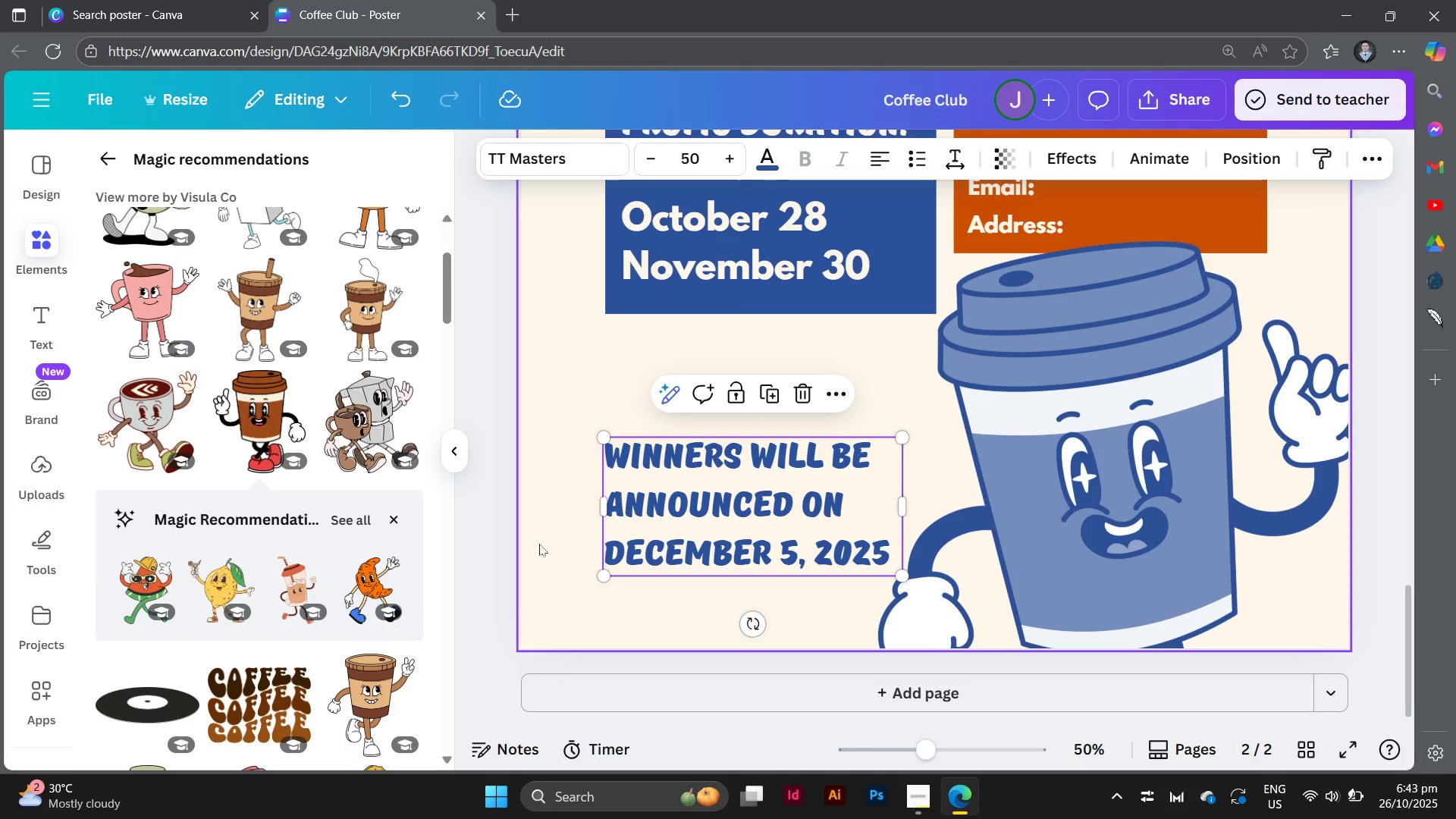 
left_click([539, 544])
 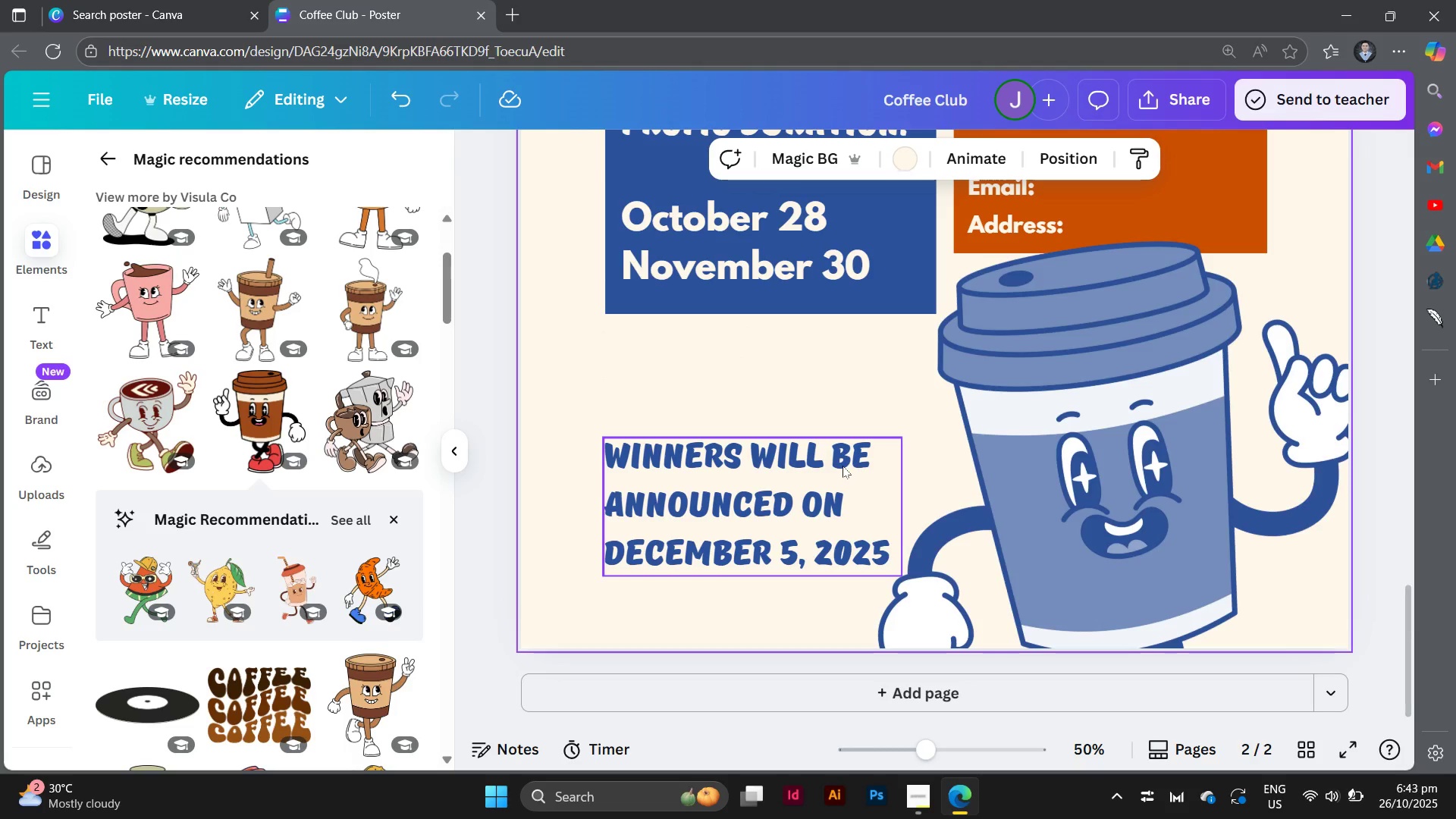 
left_click([843, 466])
 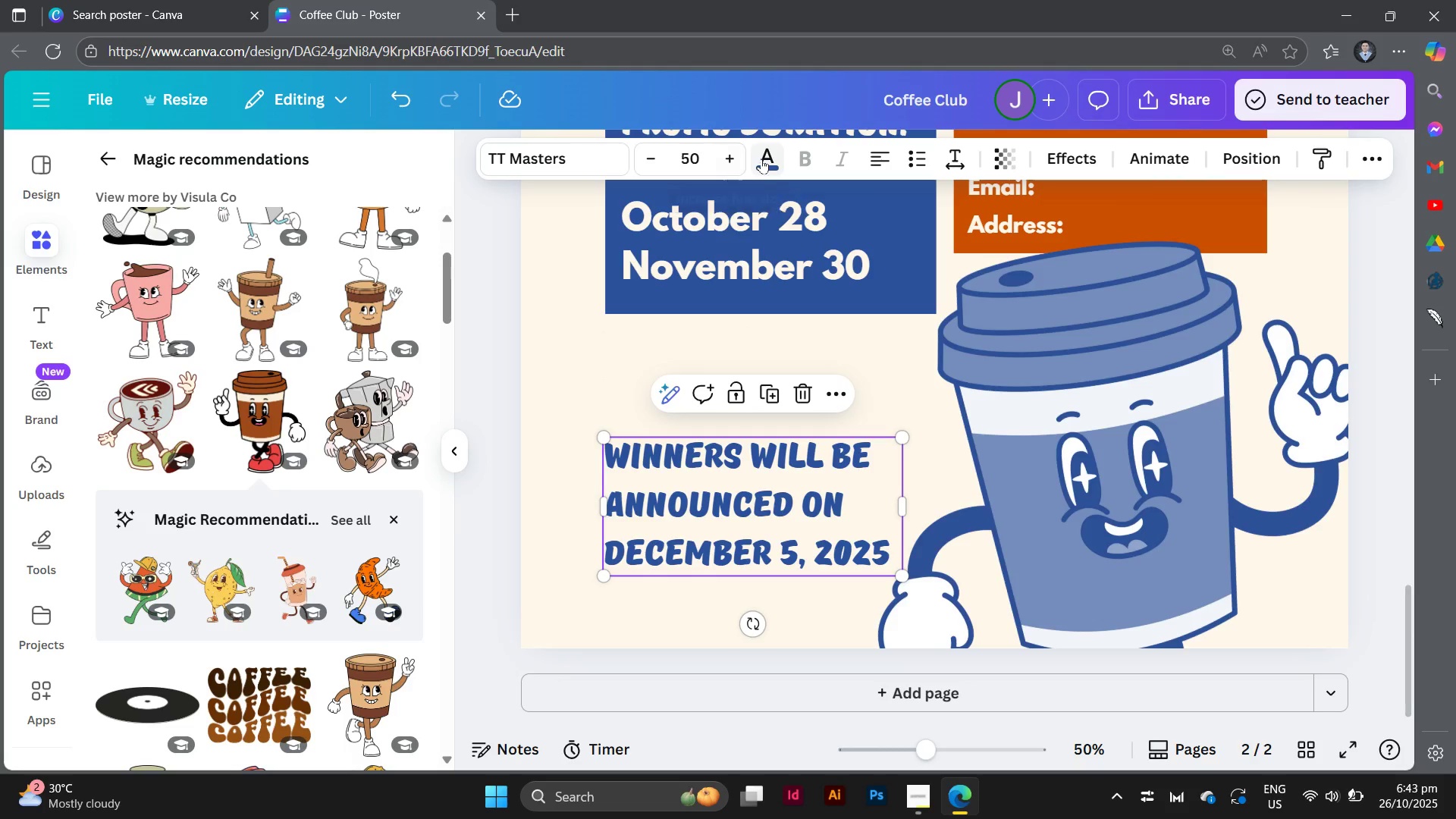 
left_click([762, 158])
 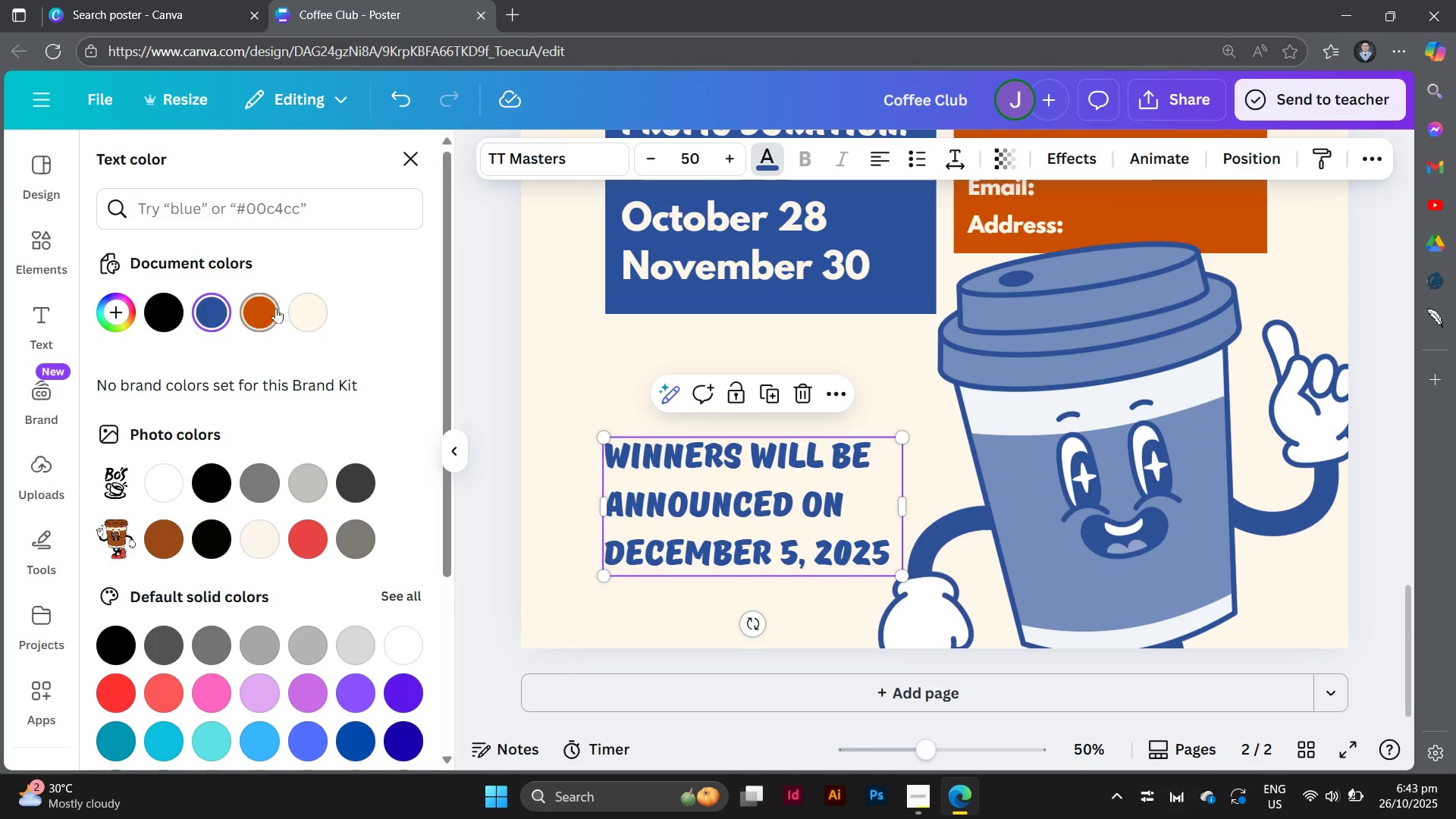 
left_click([257, 306])
 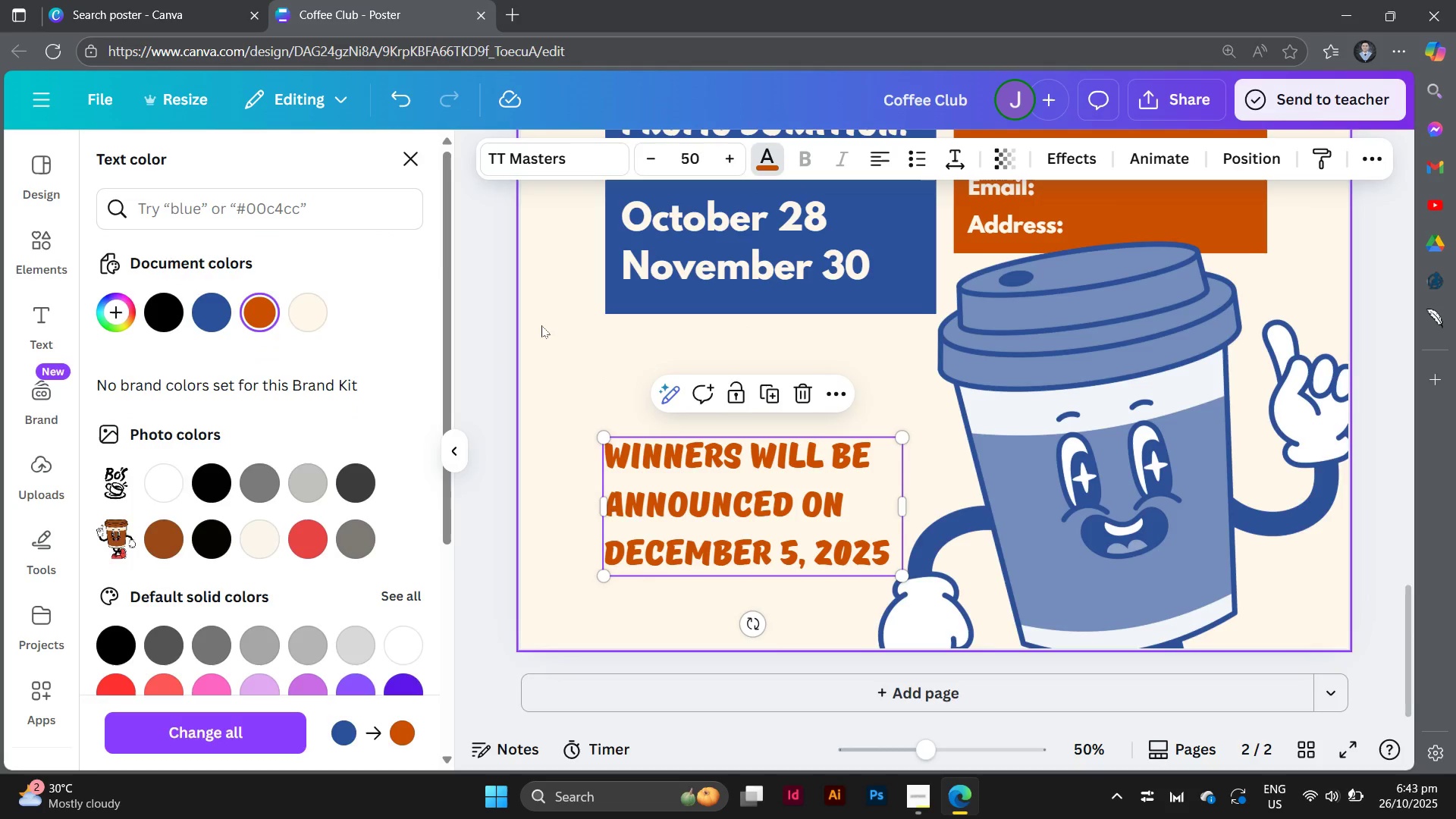 
left_click([541, 325])
 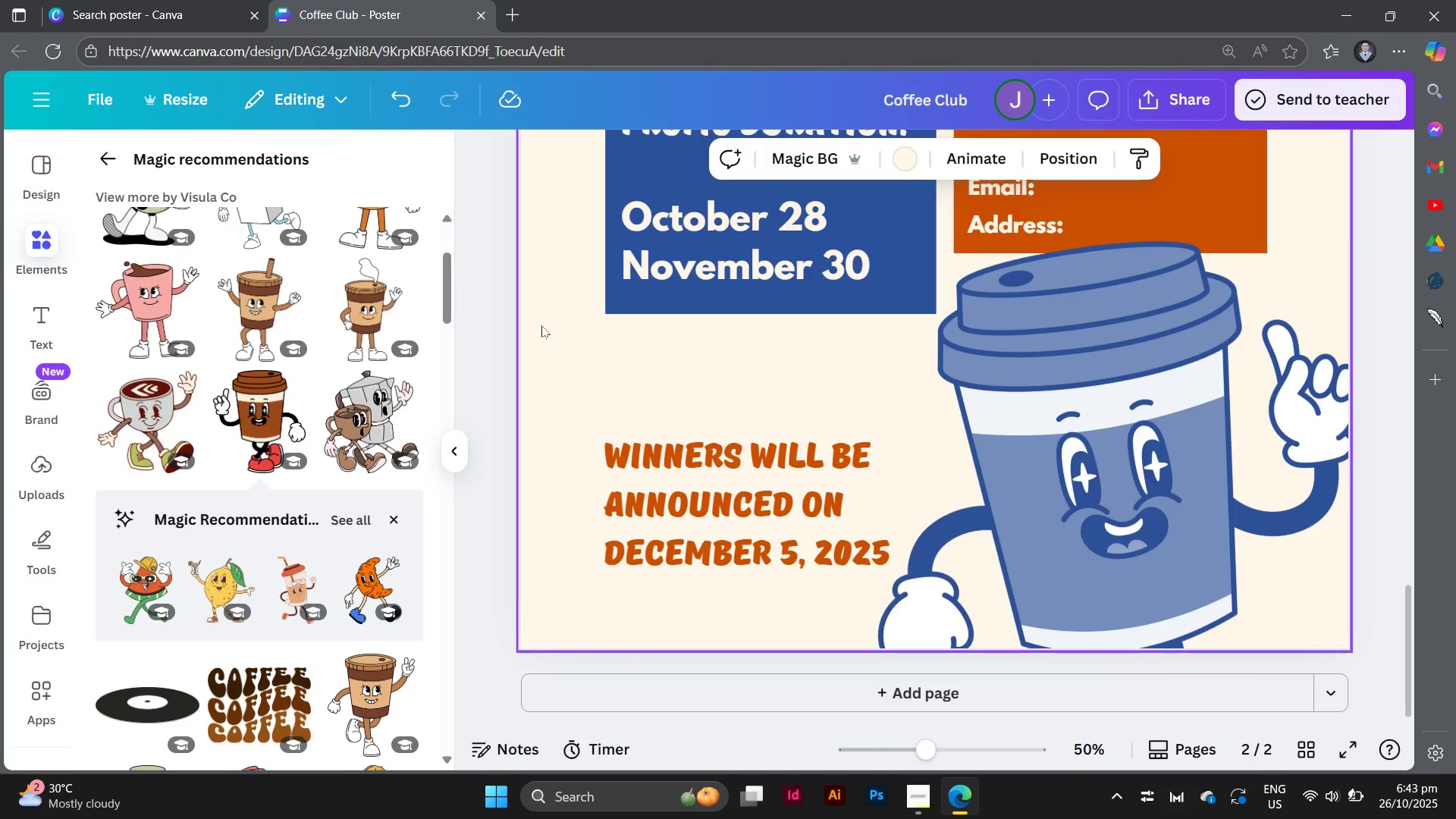 
key(Control+Minus)
 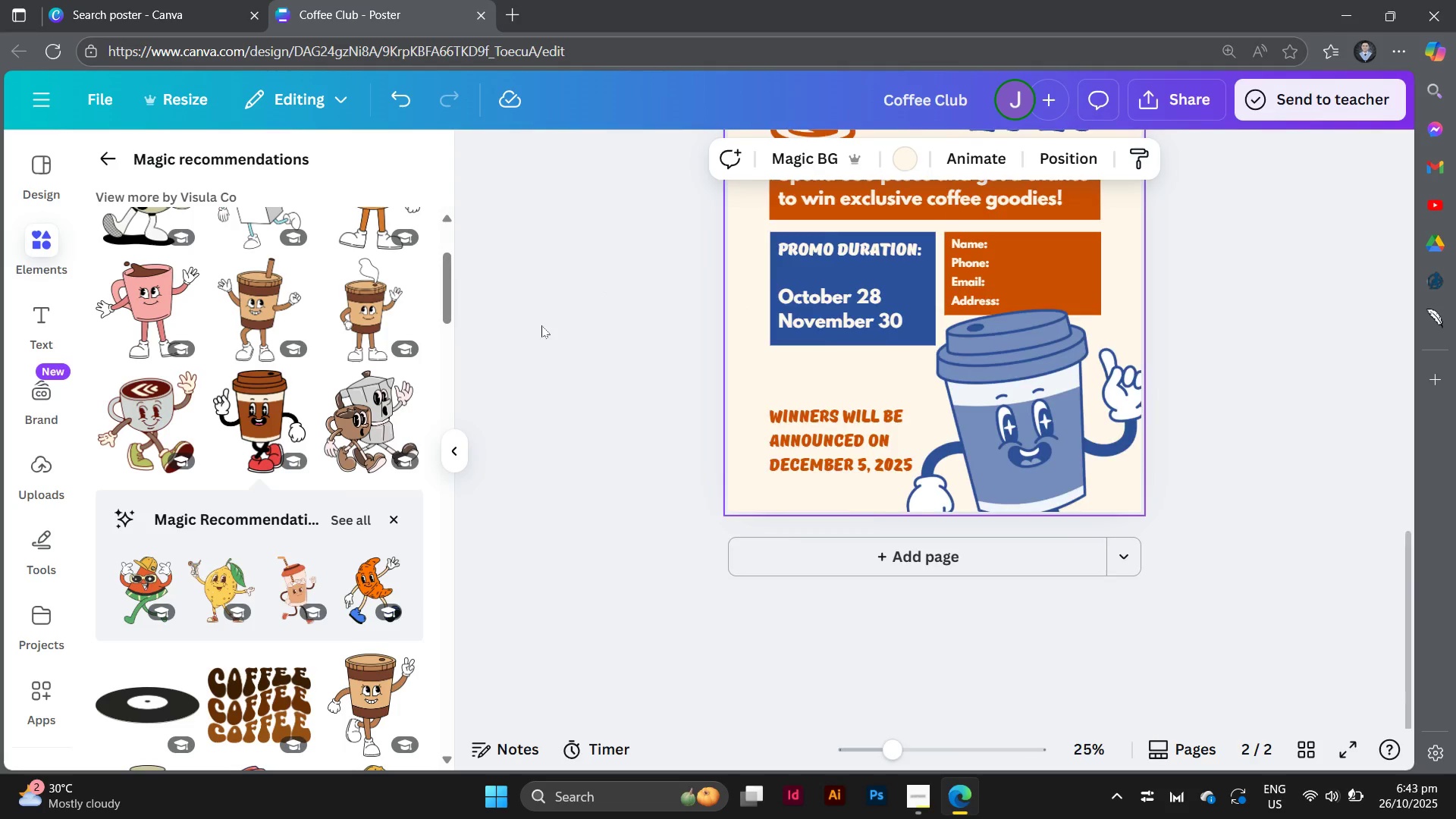 
key(Control+Minus)
 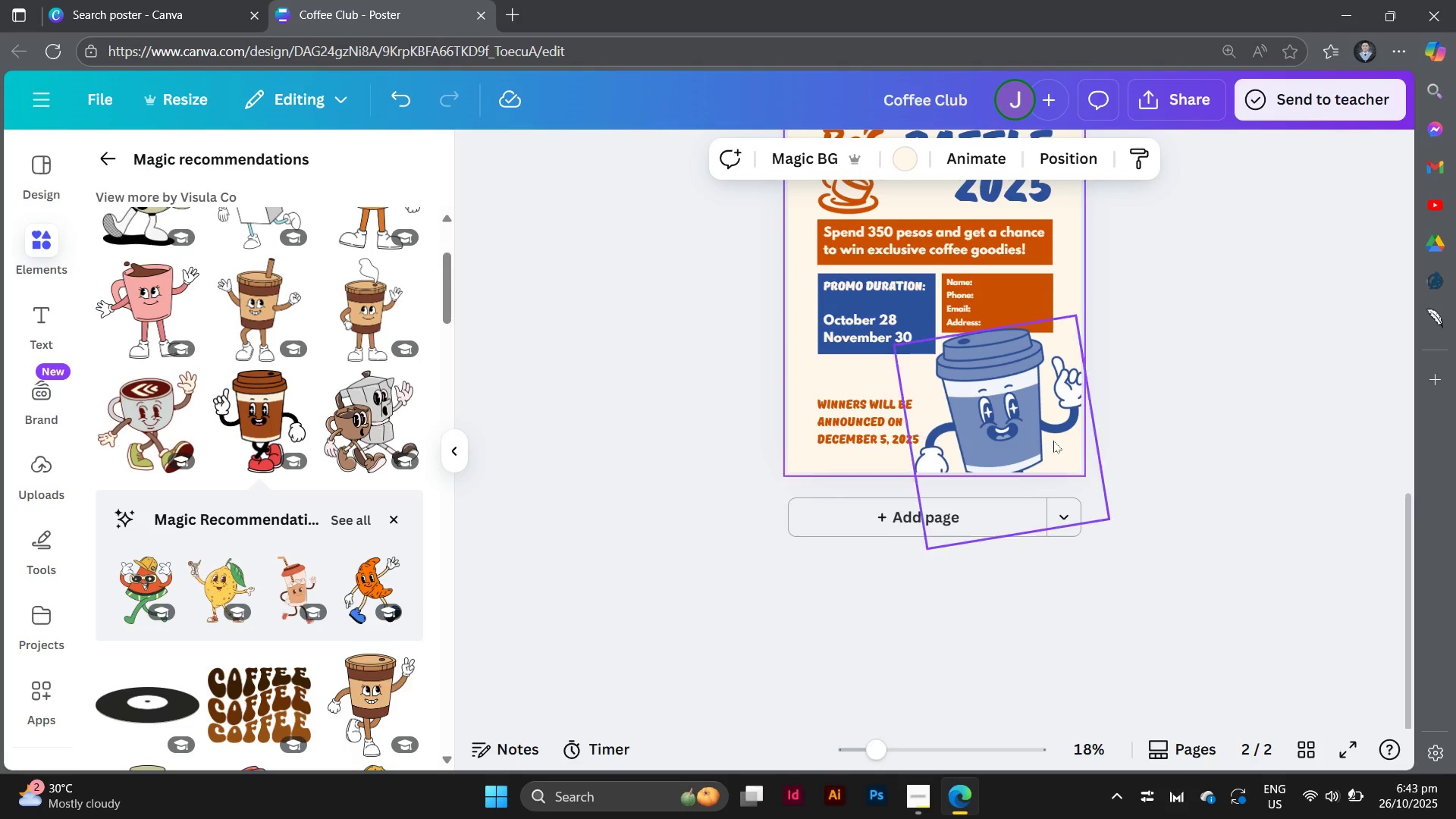 
left_click([1263, 398])
 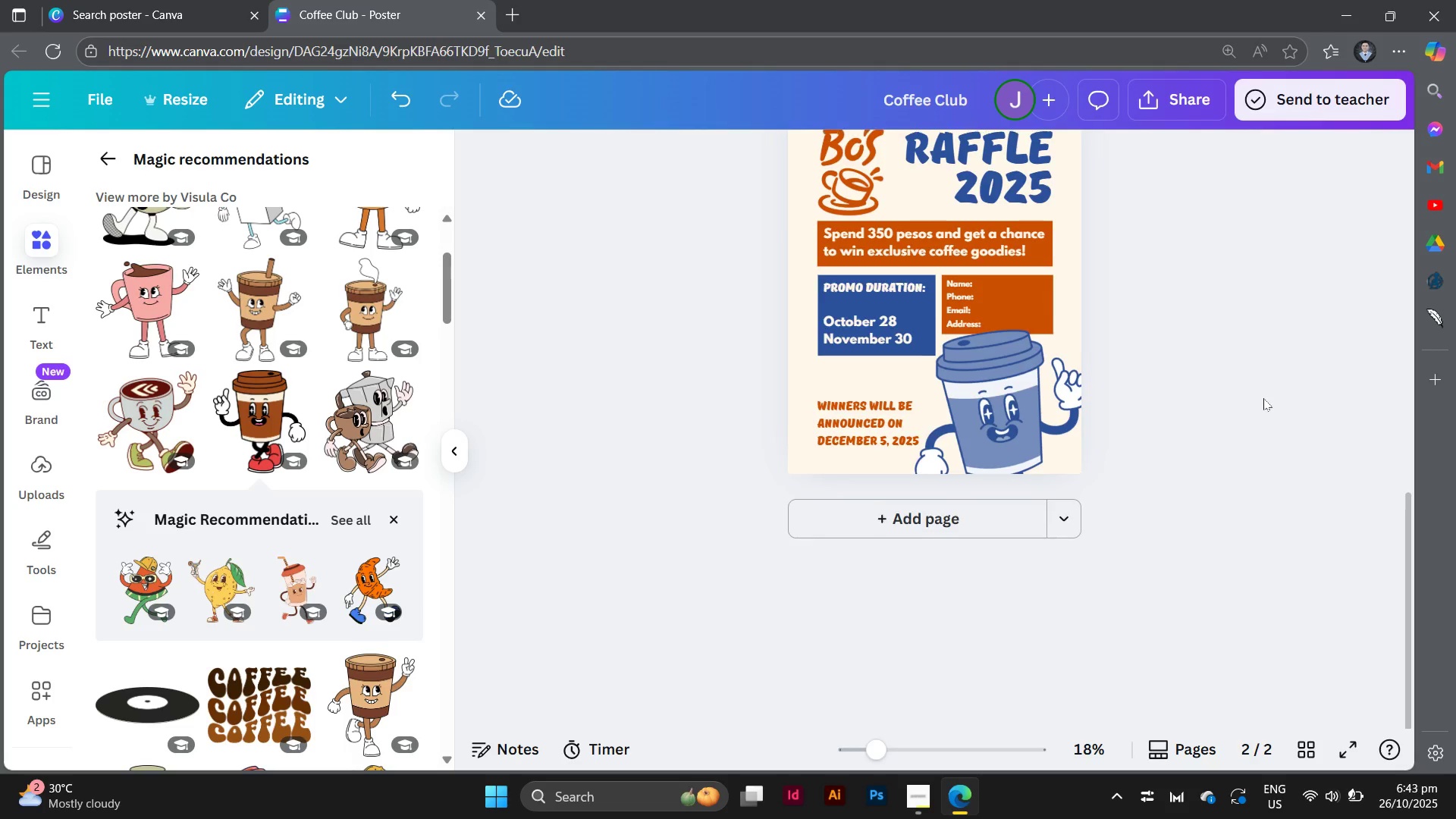 
scroll: coordinate [1263, 398], scroll_direction: up, amount: 1.0
 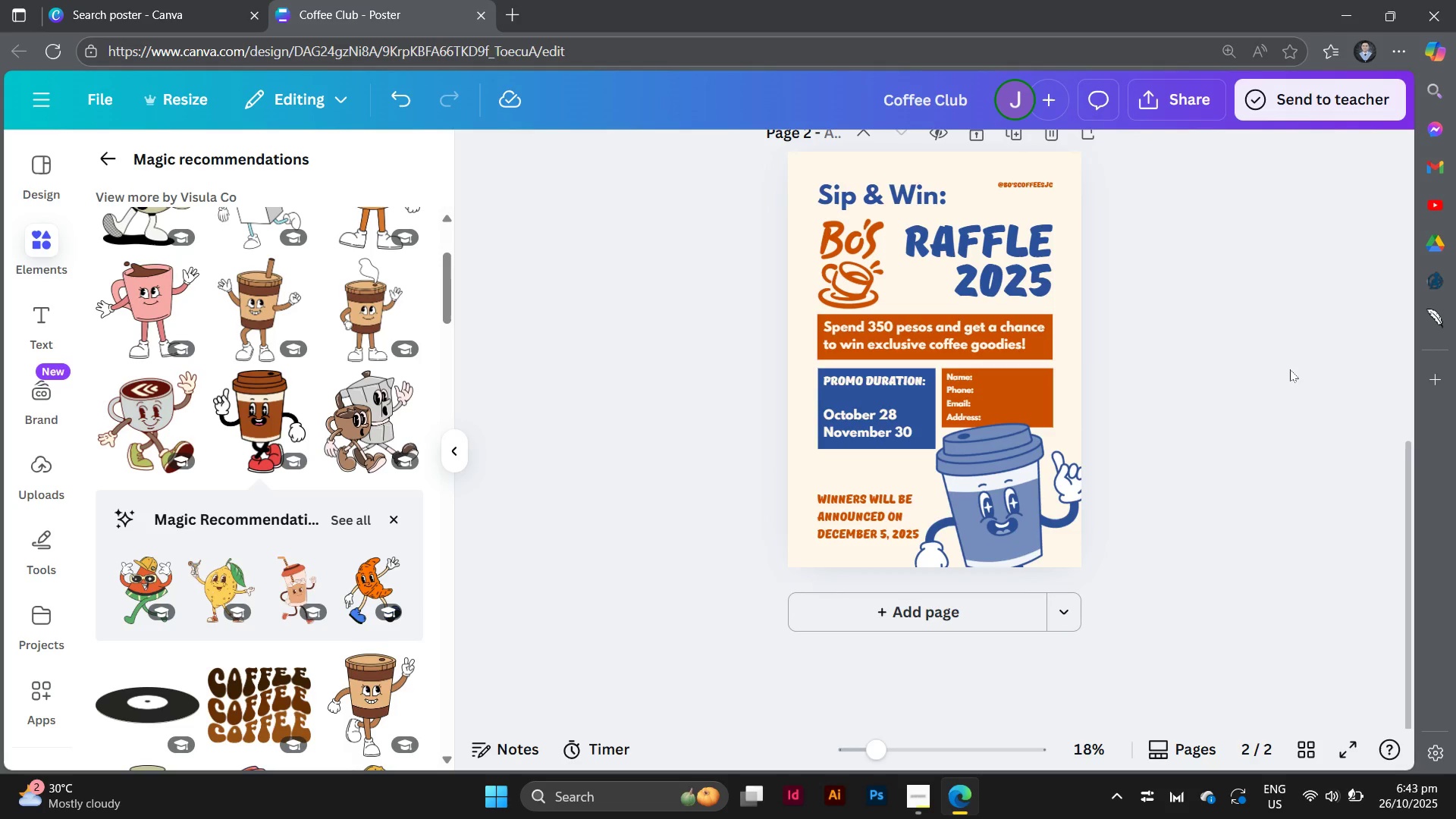 
left_click([1290, 369])
 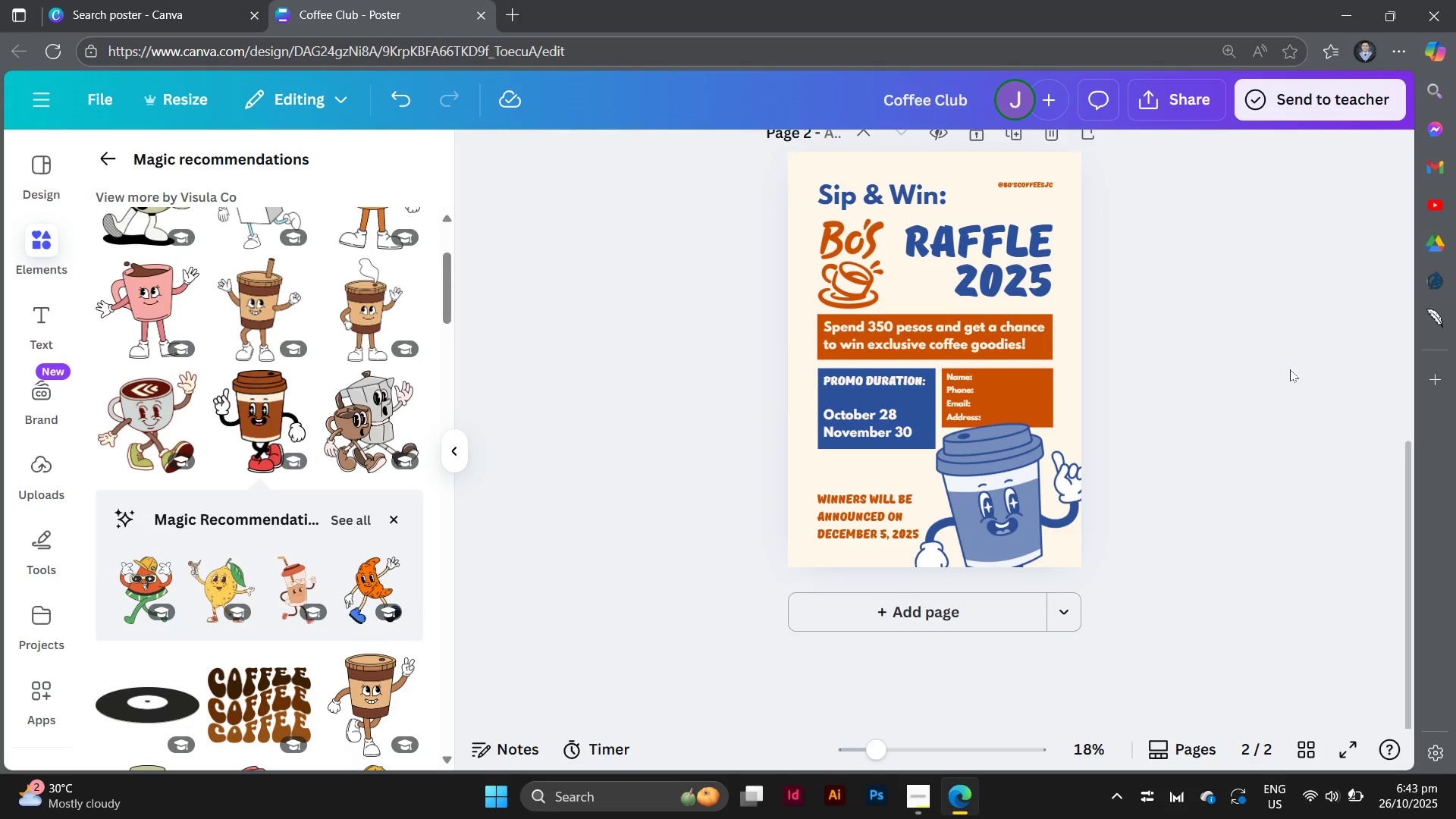 
scroll: coordinate [1290, 369], scroll_direction: up, amount: 2.0
 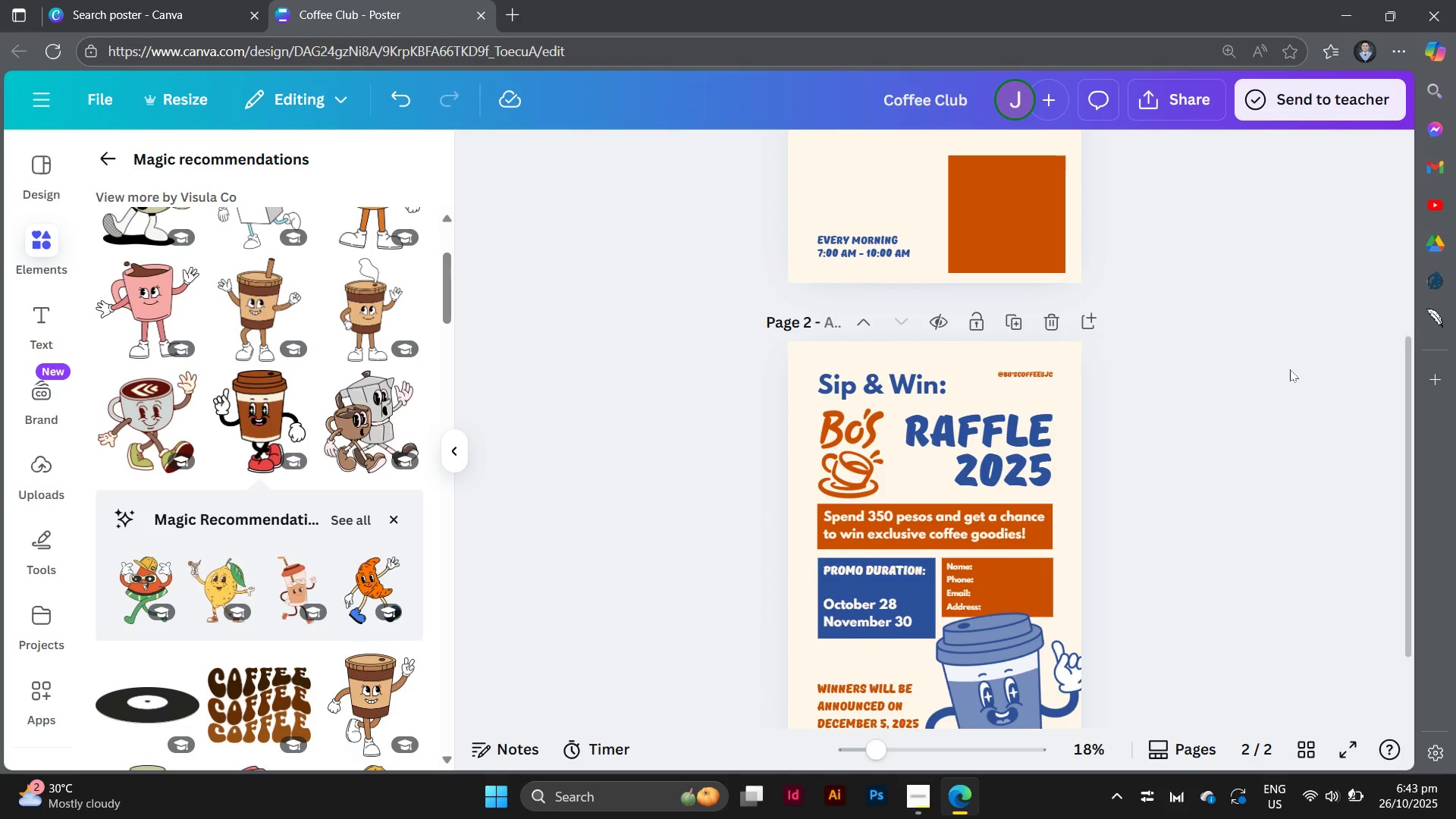 
scroll: coordinate [1290, 369], scroll_direction: down, amount: 2.0
 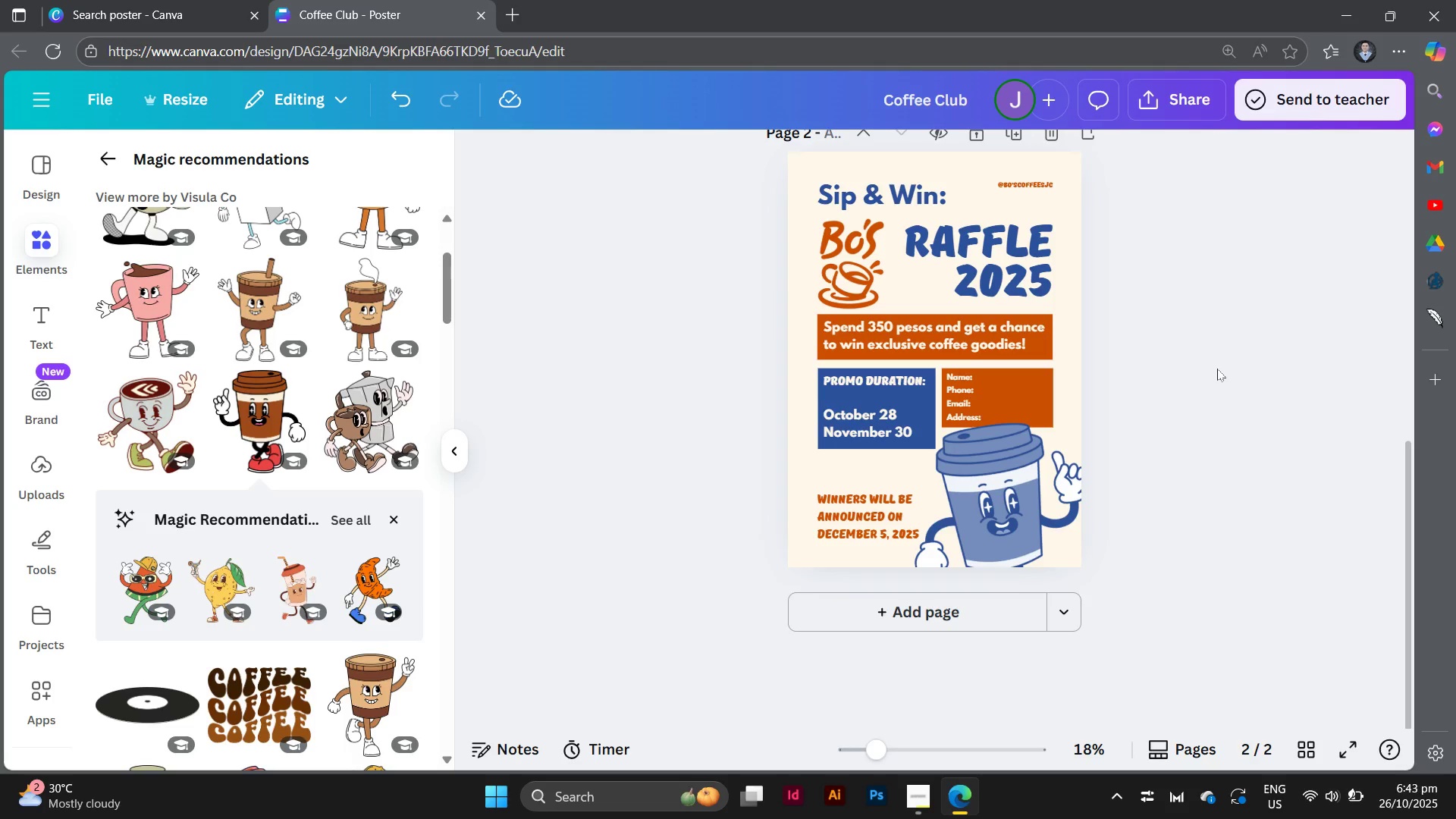 
wait(6.08)
 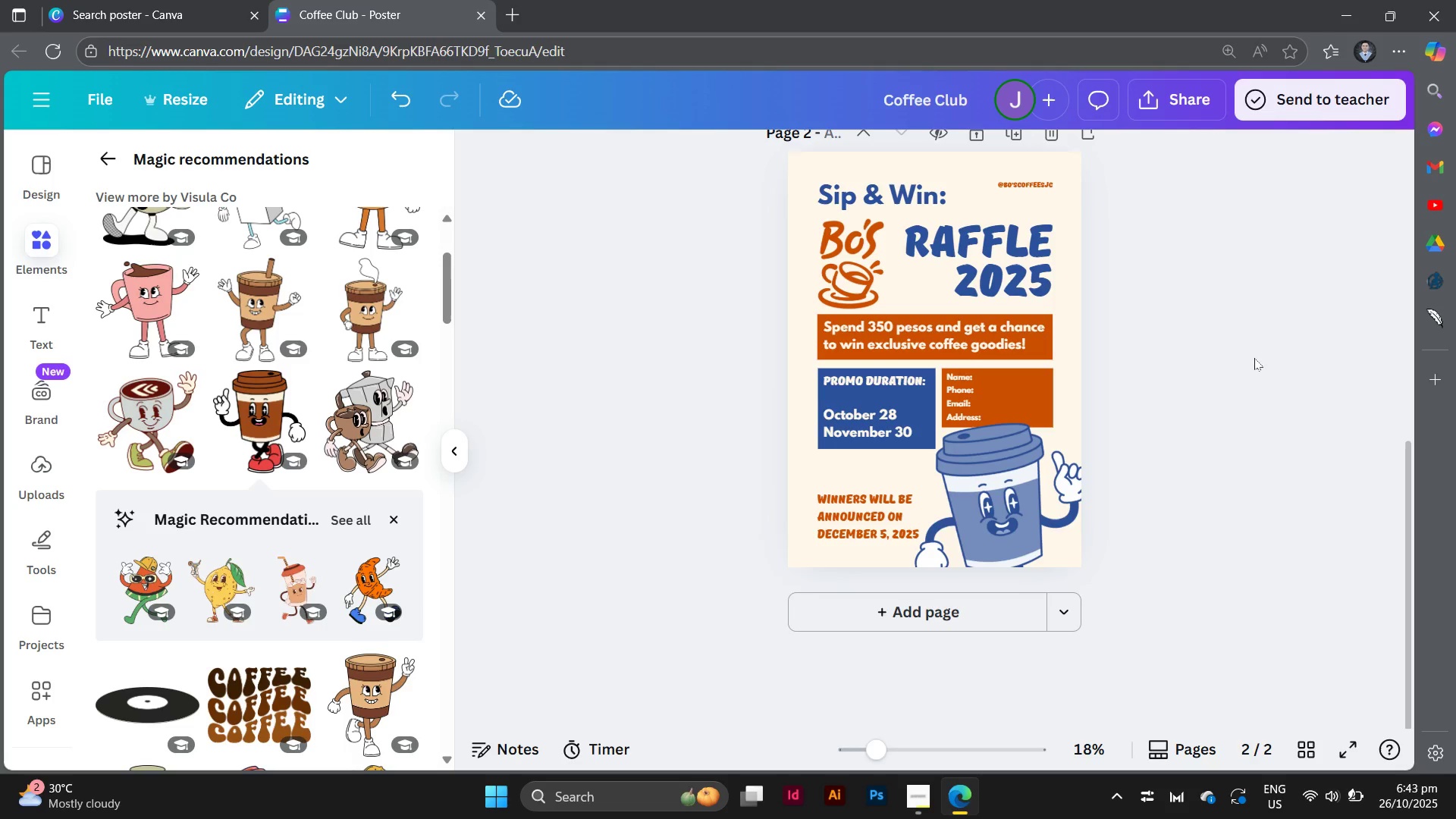 
scroll: coordinate [1217, 369], scroll_direction: up, amount: 1.0
 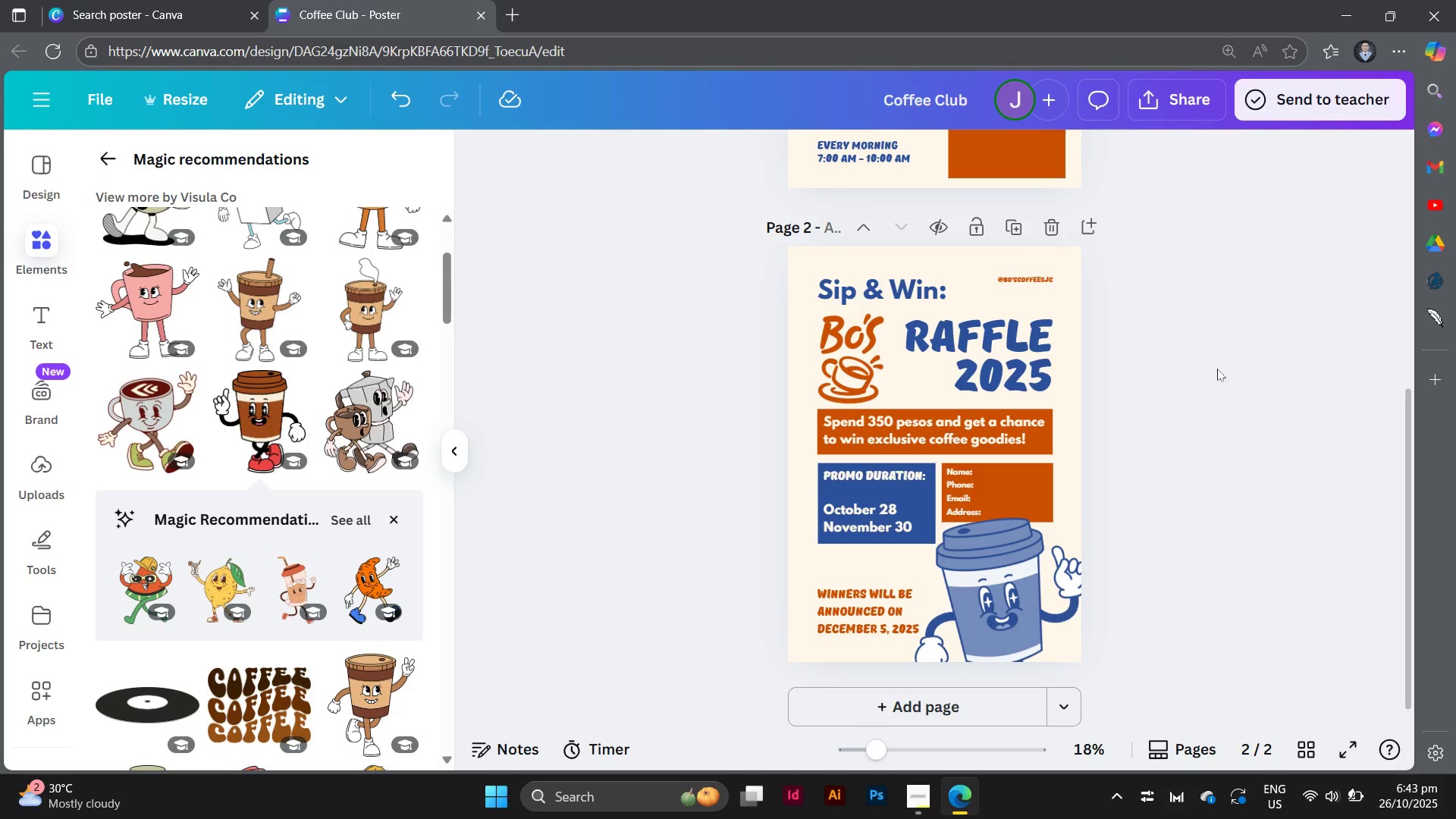 
scroll: coordinate [1217, 369], scroll_direction: down, amount: 1.0
 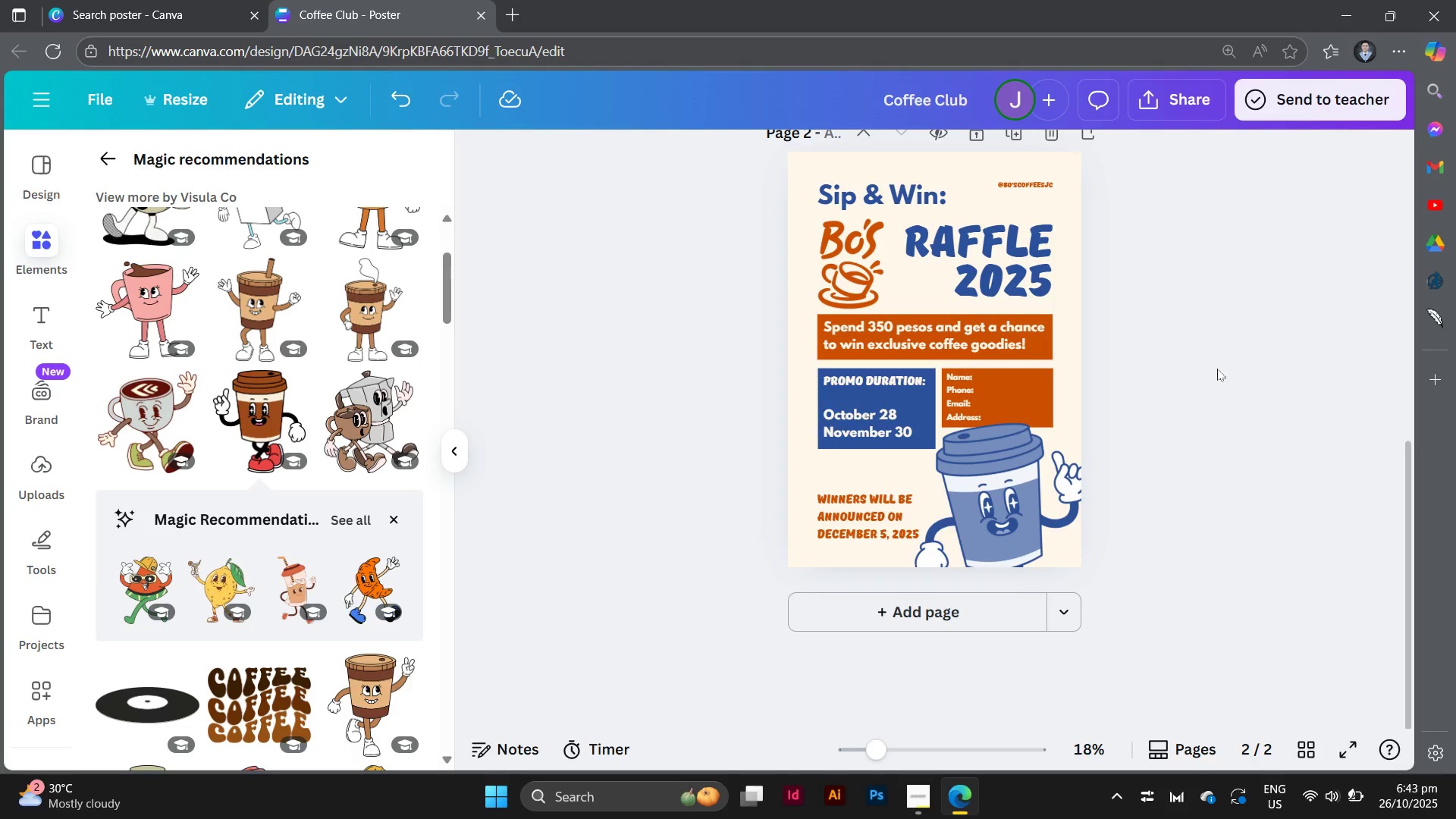 
scroll: coordinate [1217, 369], scroll_direction: up, amount: 4.0
 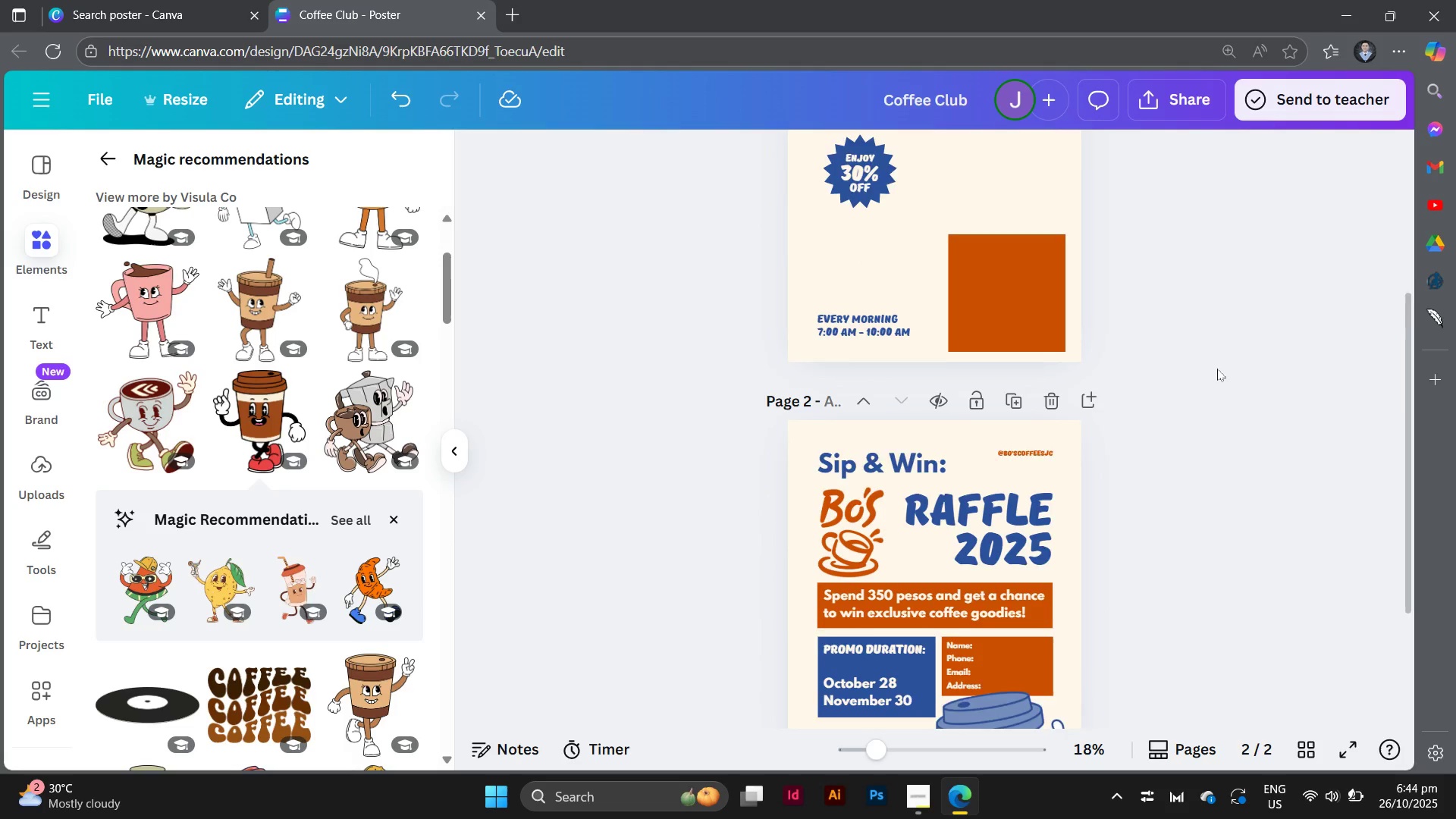 
scroll: coordinate [1217, 369], scroll_direction: down, amount: 2.0
 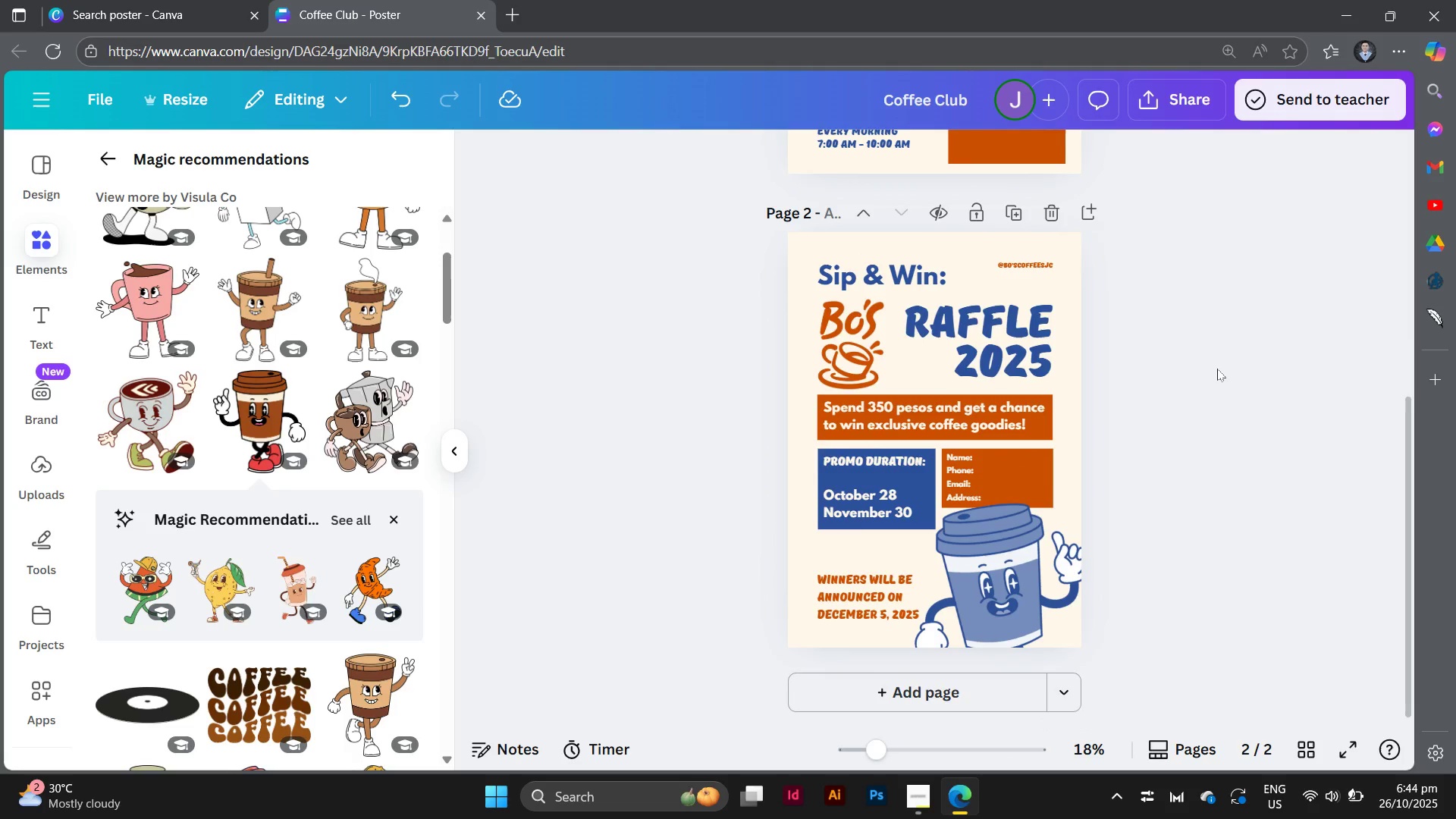 
scroll: coordinate [1217, 369], scroll_direction: up, amount: 1.0
 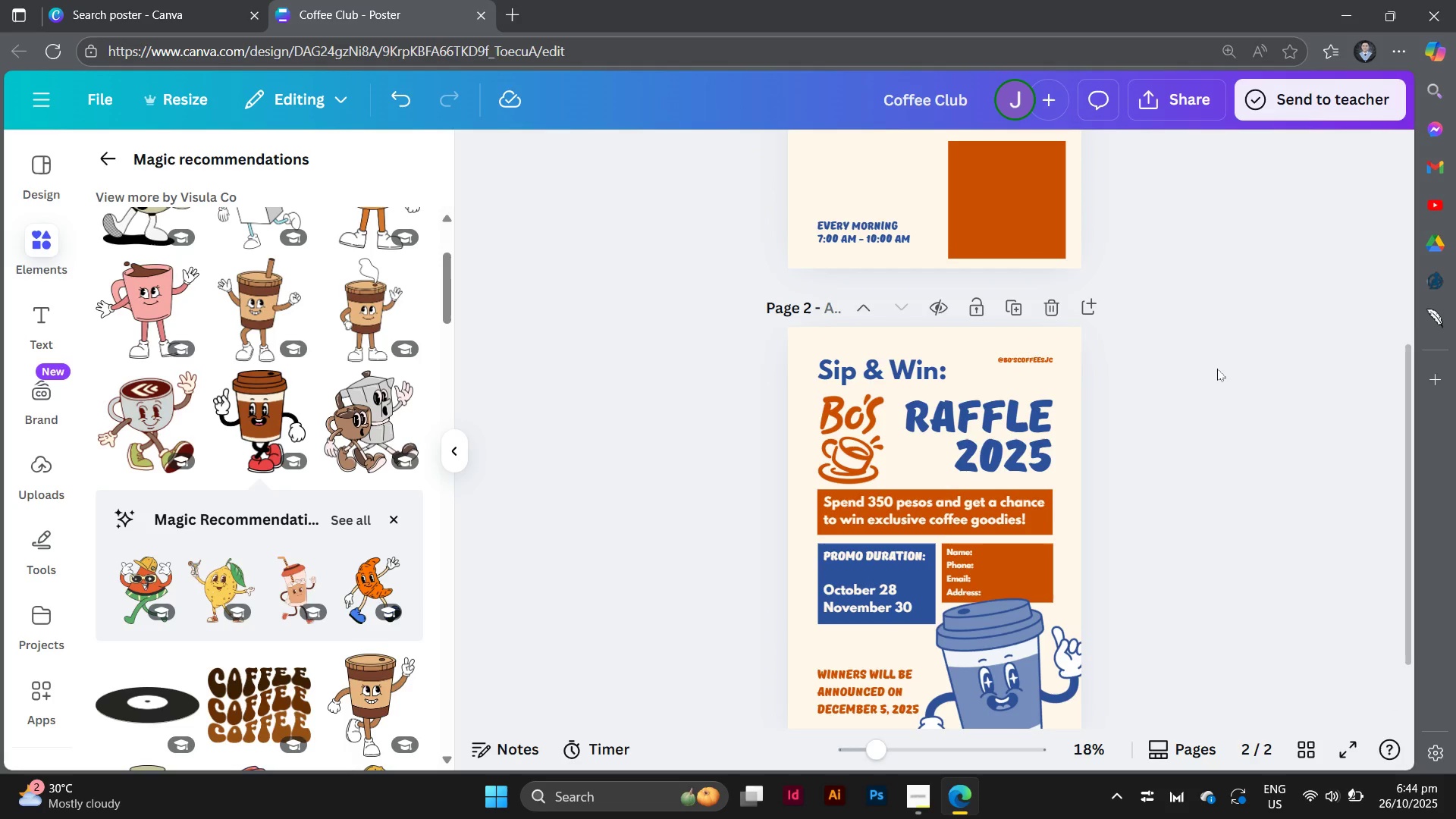 
scroll: coordinate [1217, 369], scroll_direction: down, amount: 1.0
 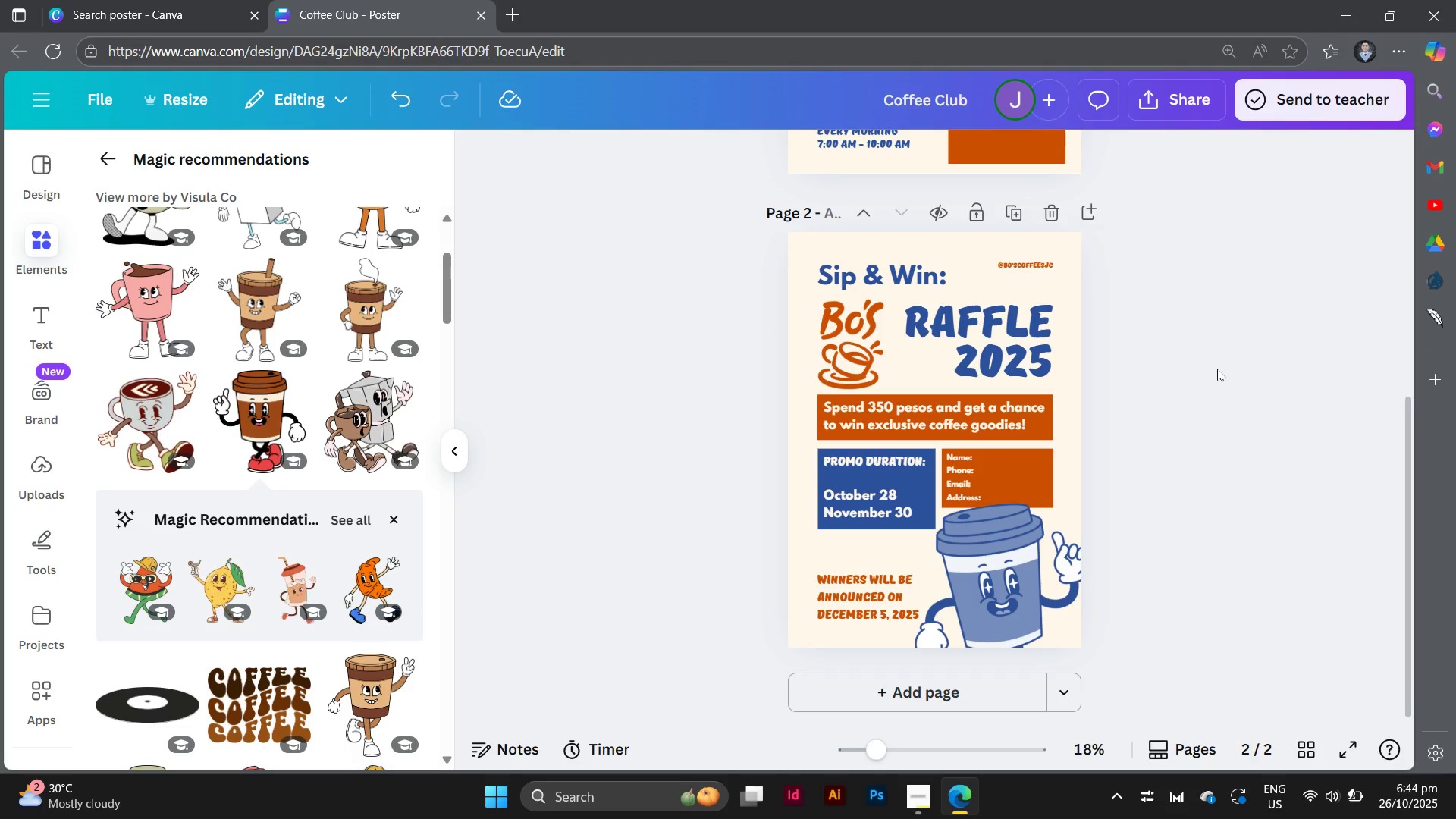 
scroll: coordinate [1217, 369], scroll_direction: up, amount: 1.0
 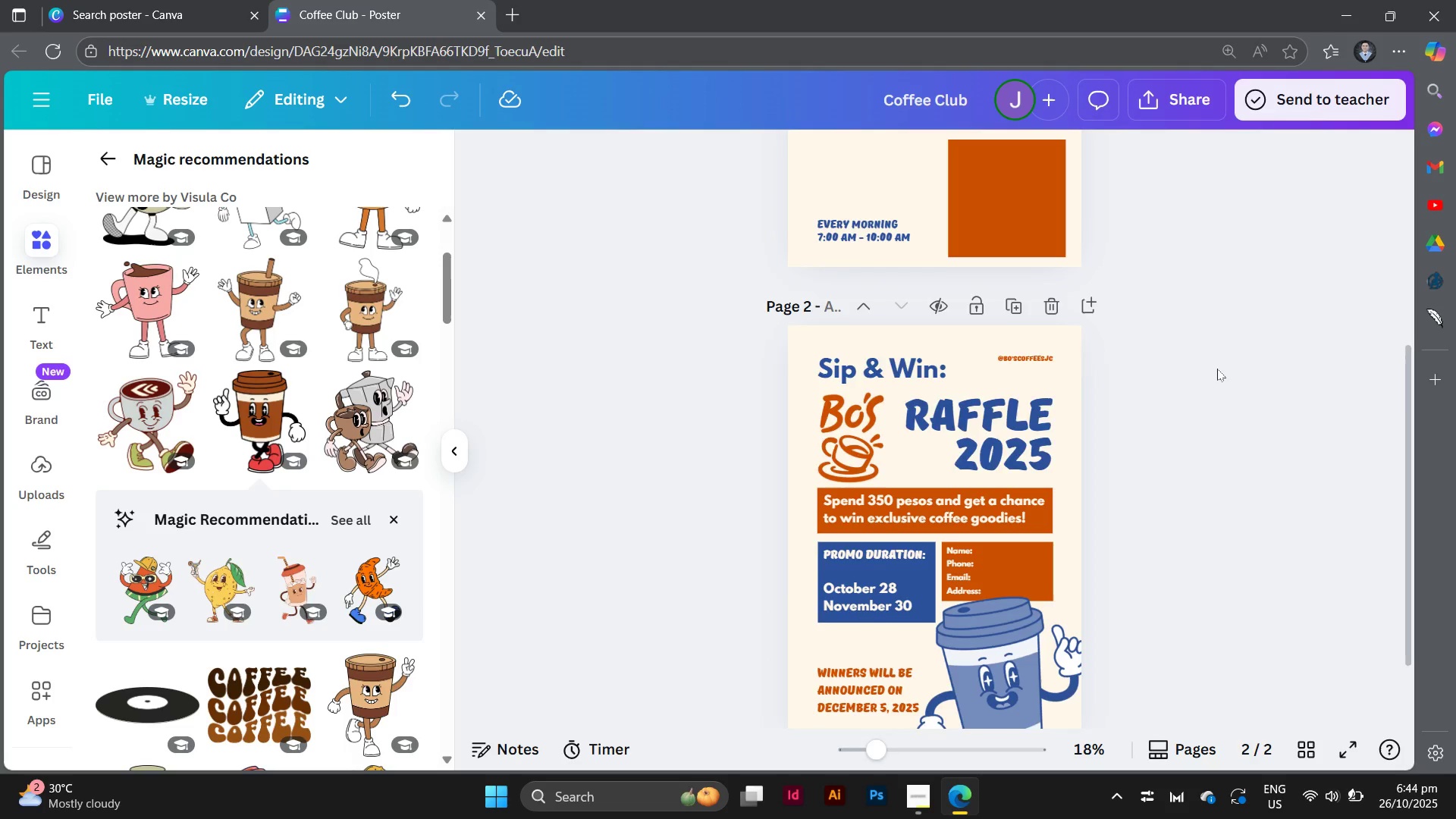 
scroll: coordinate [1217, 369], scroll_direction: down, amount: 1.0
 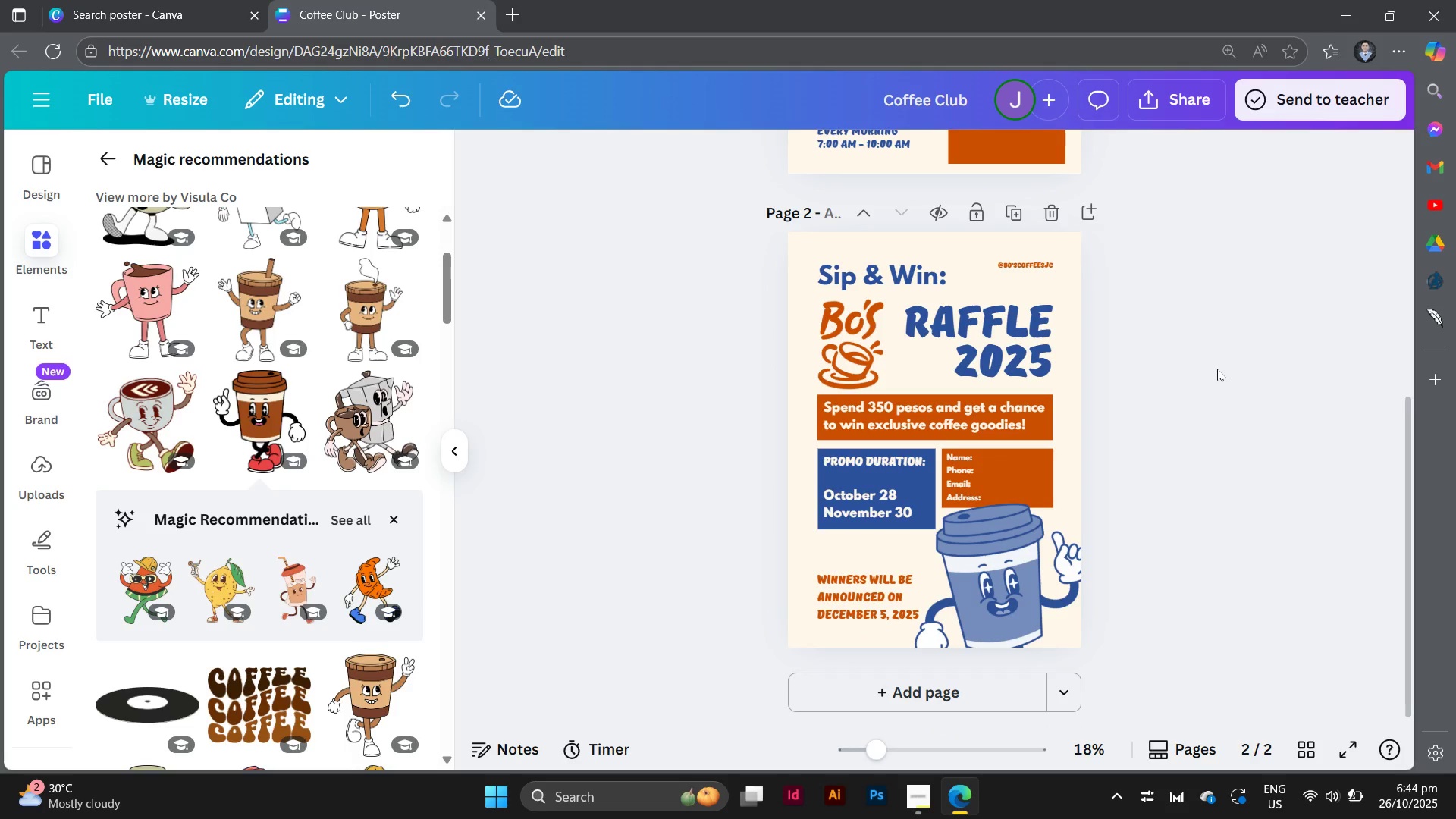 
wait(9.54)
 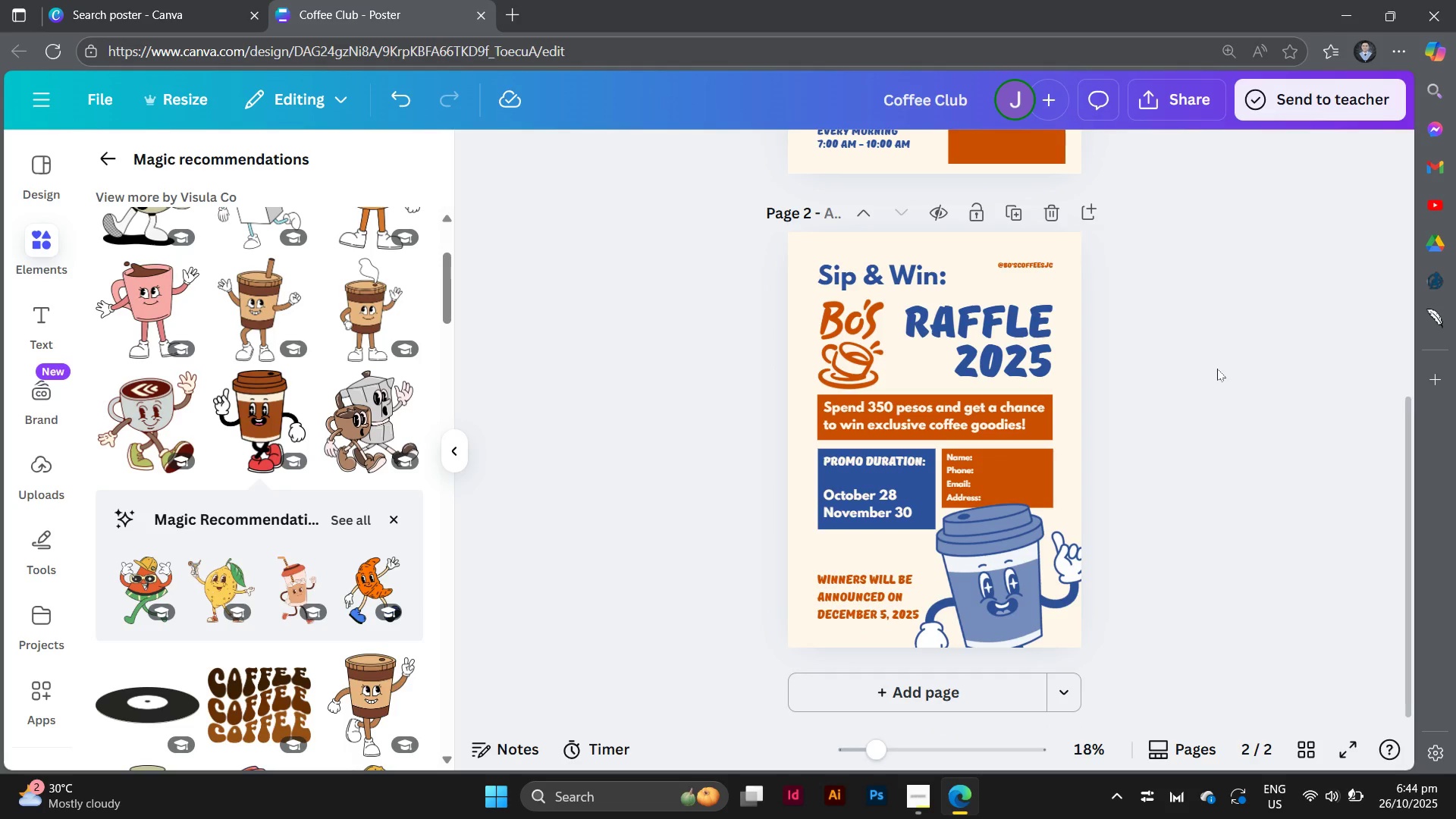 
scroll: coordinate [1186, 391], scroll_direction: up, amount: 2.0
 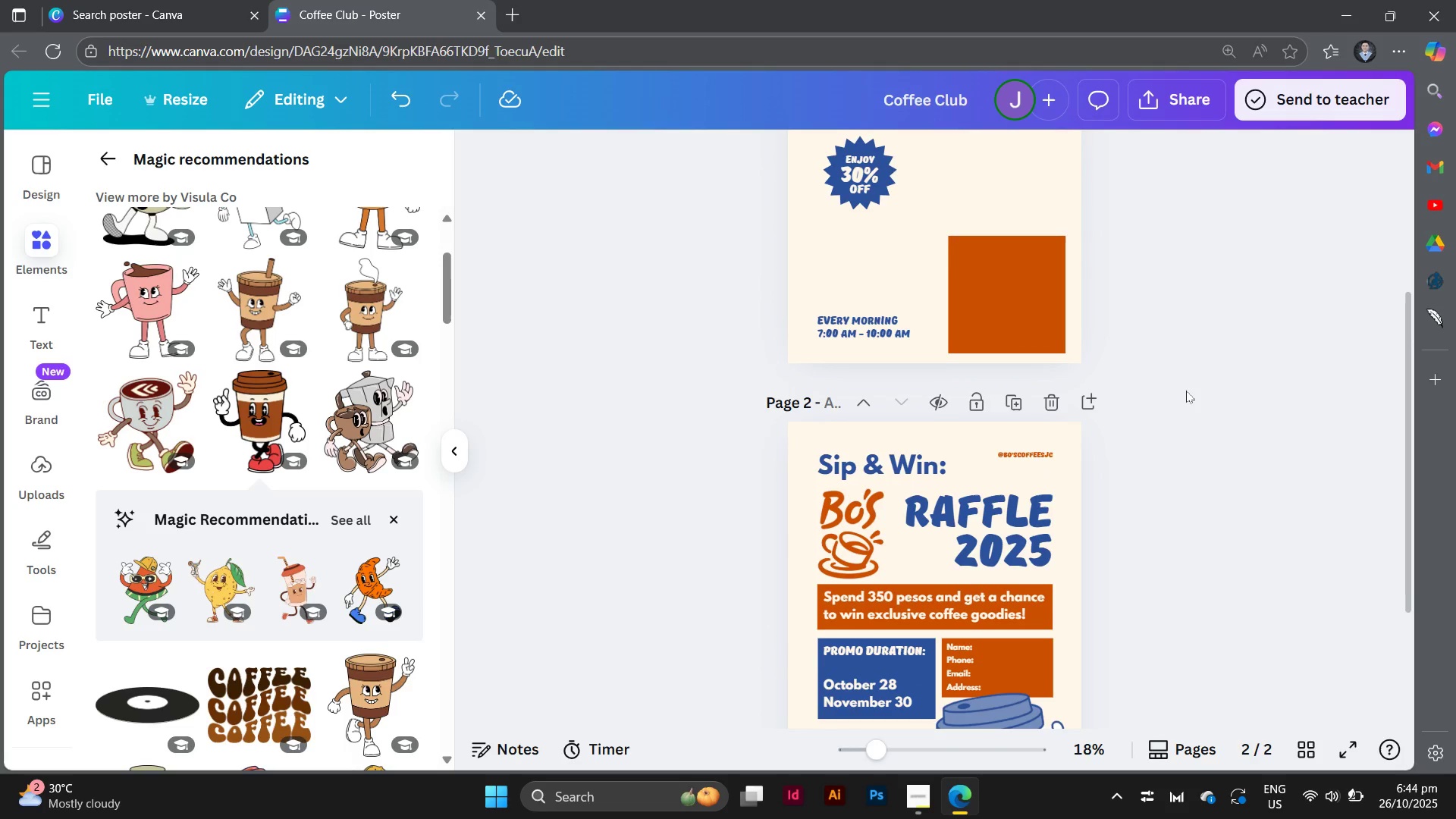 
scroll: coordinate [1186, 391], scroll_direction: down, amount: 1.0
 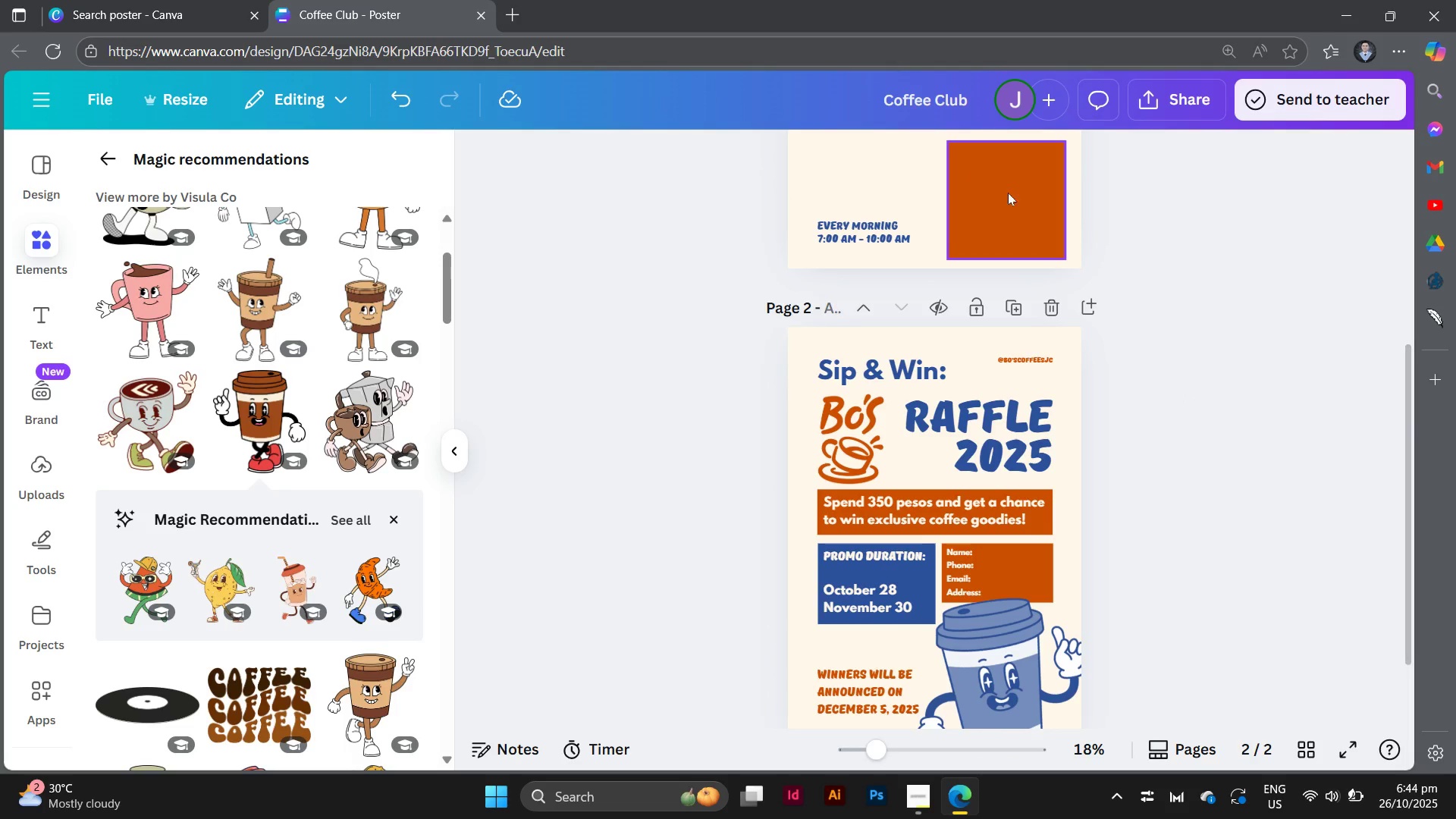 
left_click_drag(start_coordinate=[1012, 195], to_coordinate=[882, 685])
 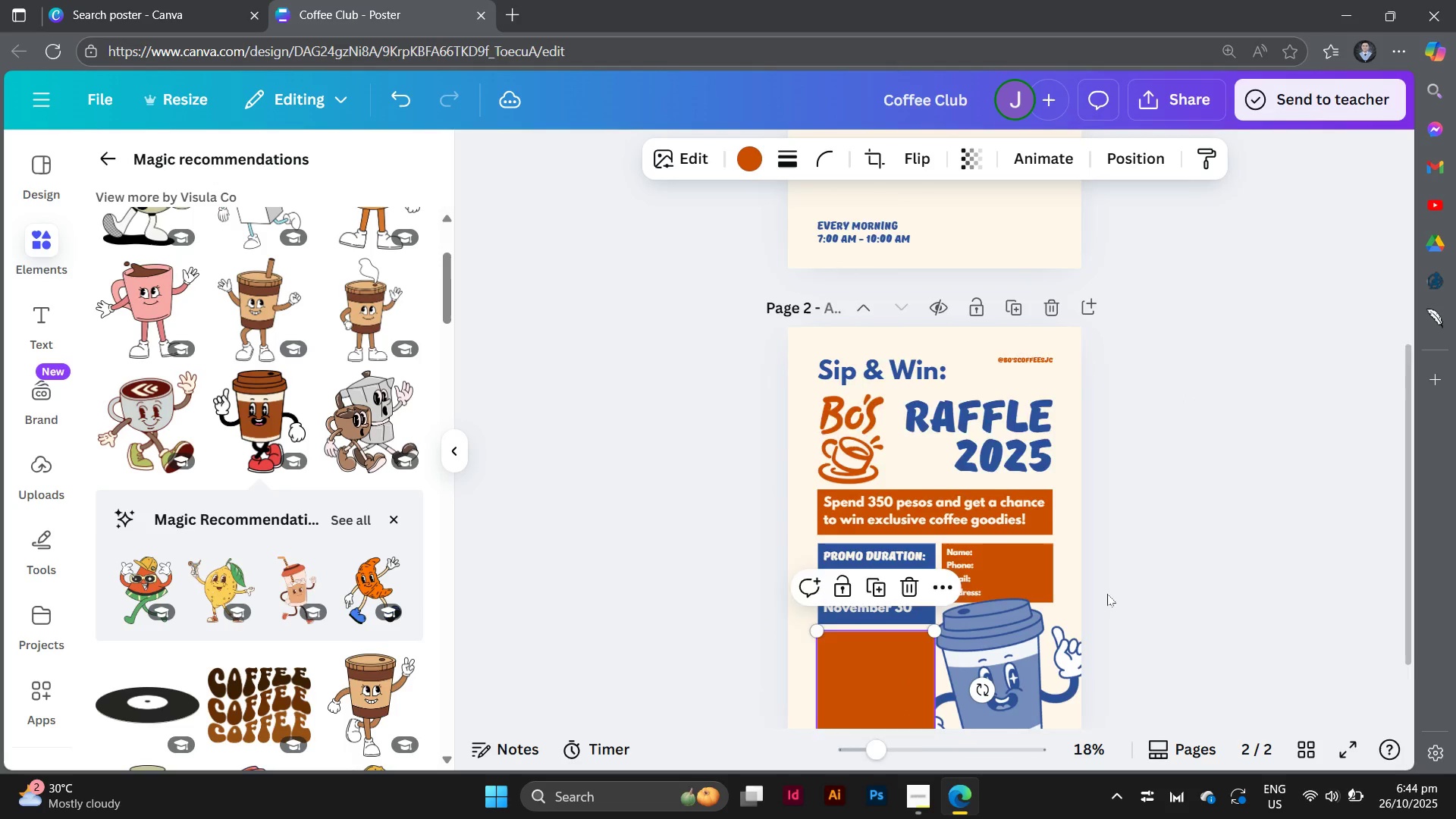 
scroll: coordinate [1133, 559], scroll_direction: down, amount: 3.0
 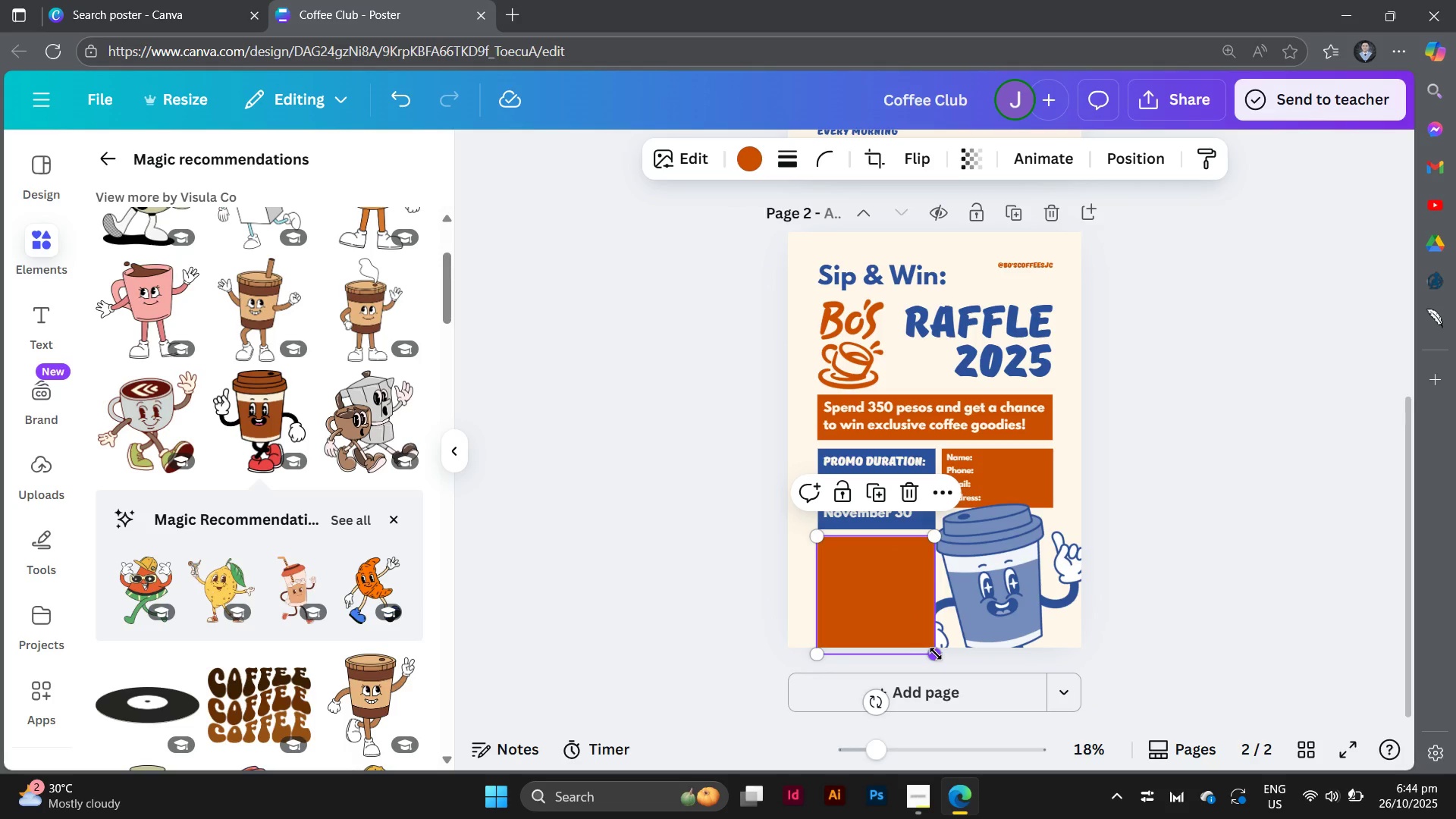 
hold_key(key=ControlLeft, duration=0.34)
left_click_drag(start_coordinate=[936, 654], to_coordinate=[875, 540])
 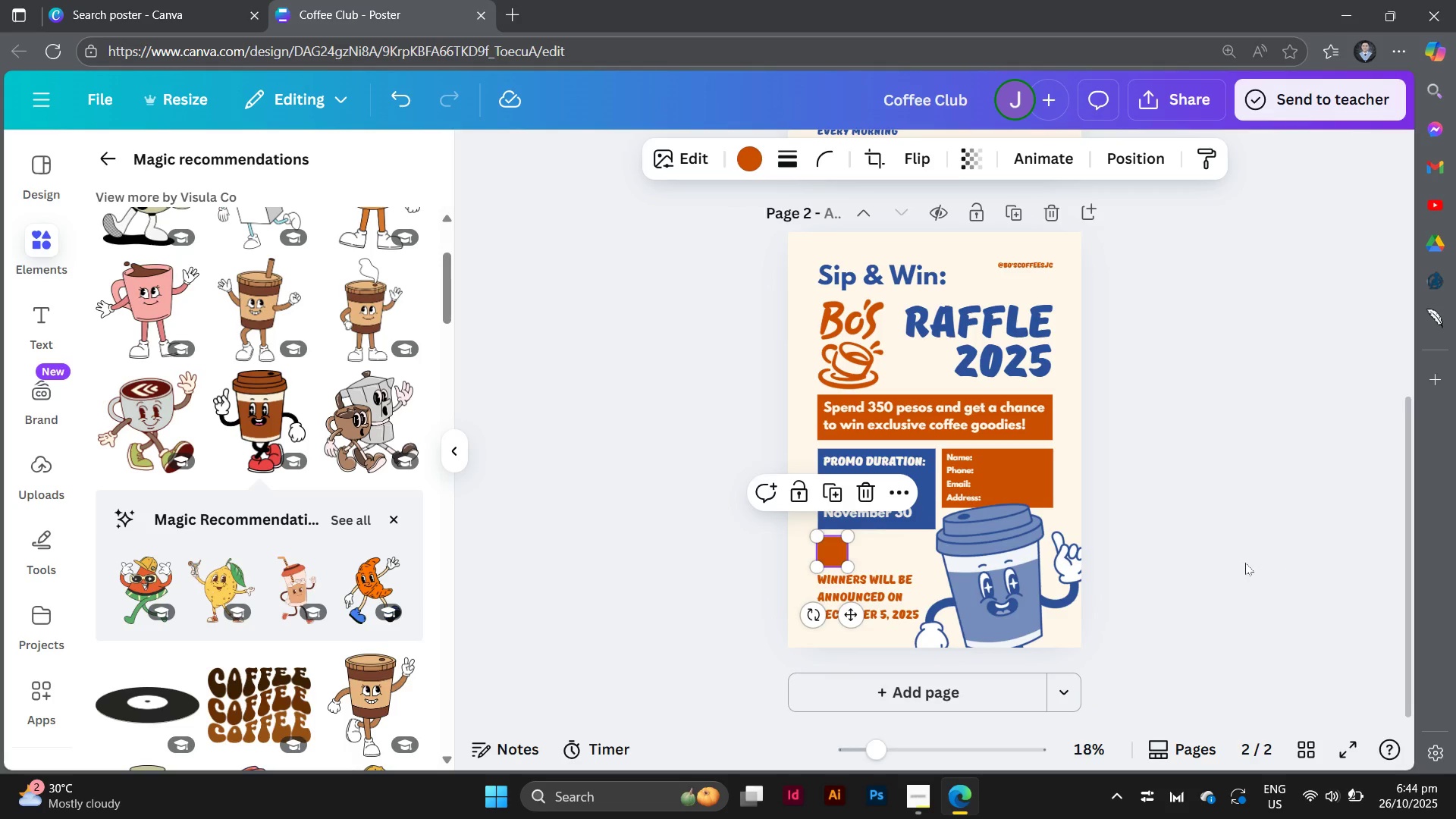 
hold_key(key=ShiftLeft, duration=2.67)
 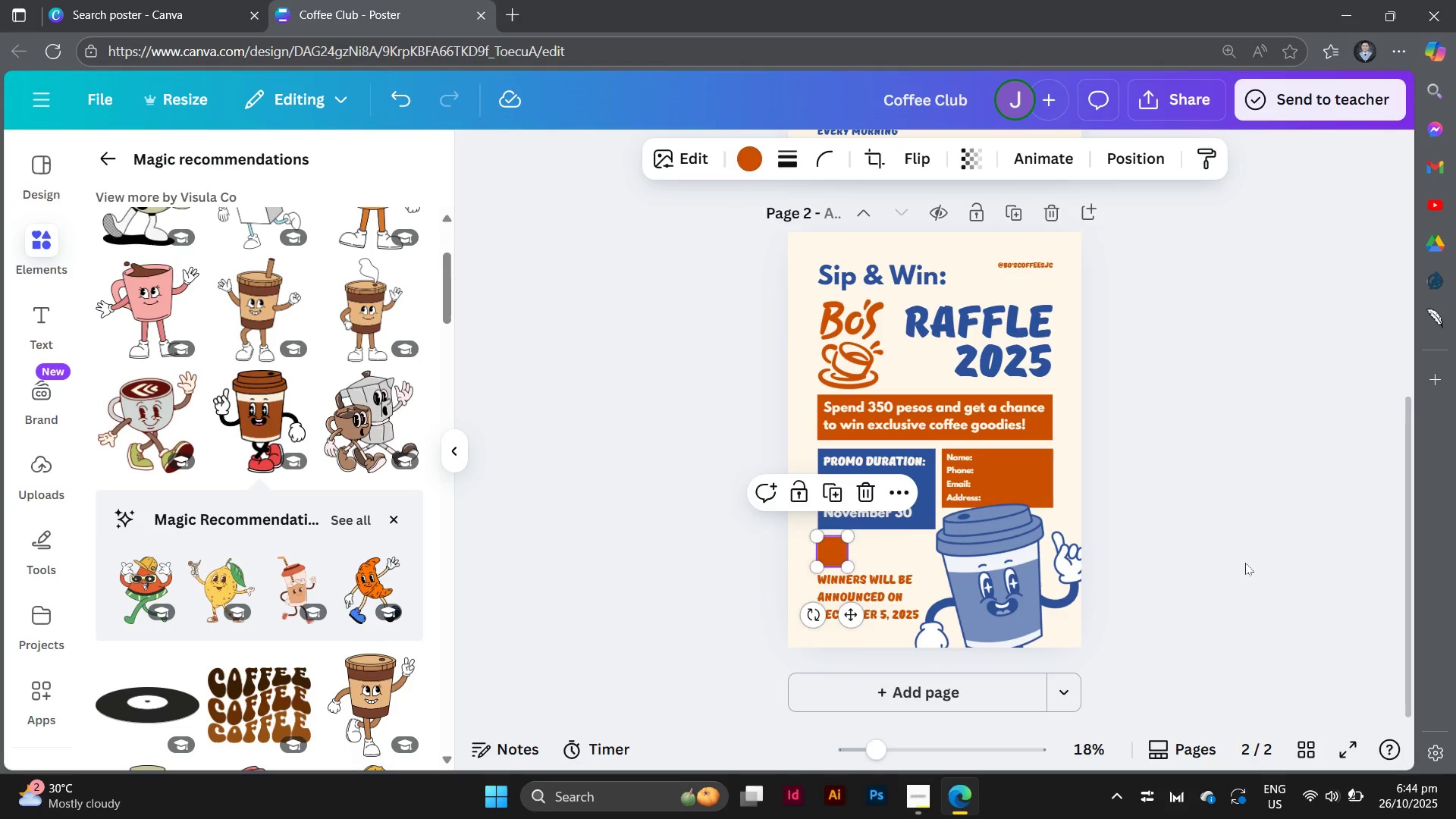 
left_click([1245, 563])
 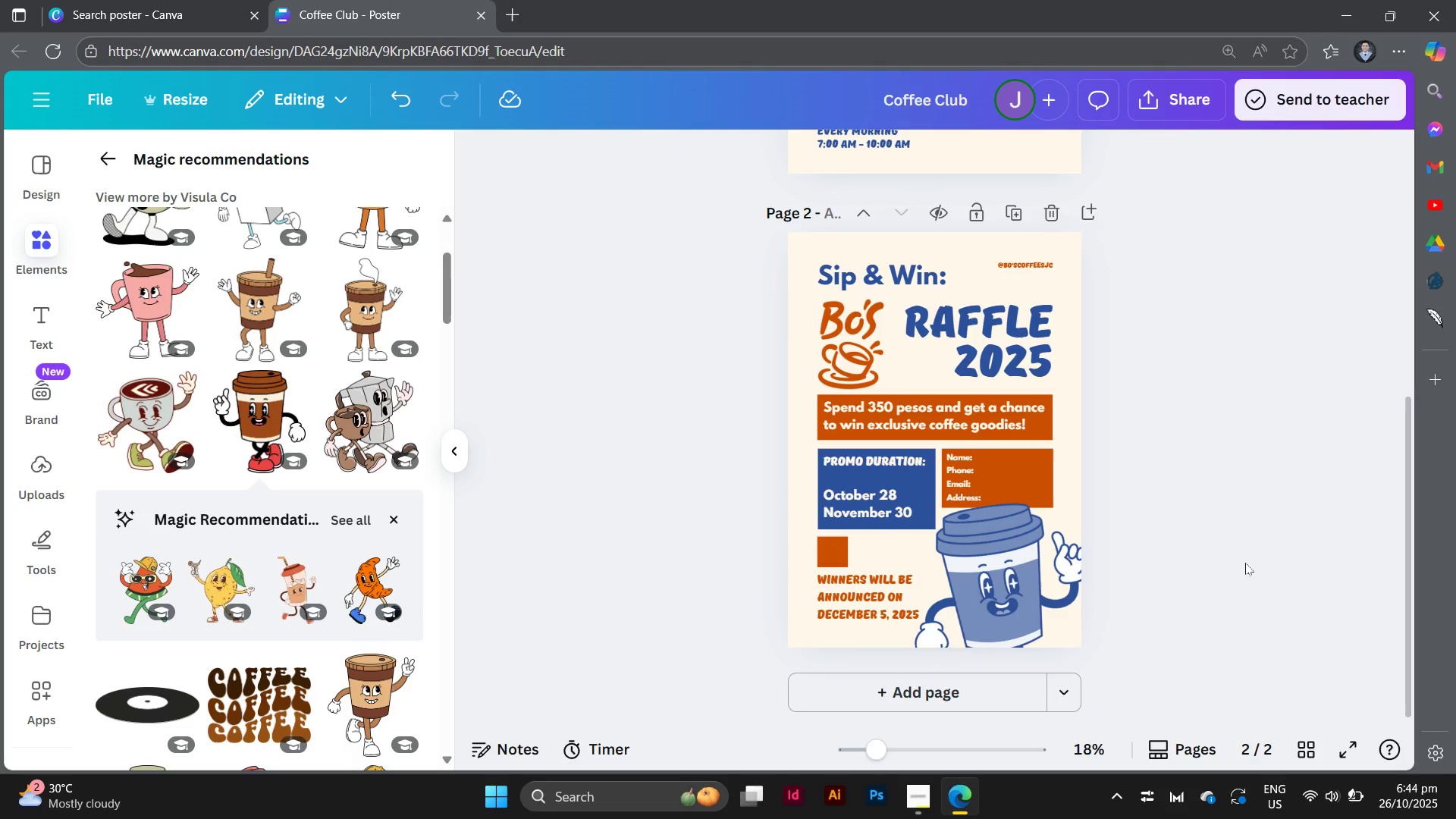 
key(Control+Equal)
 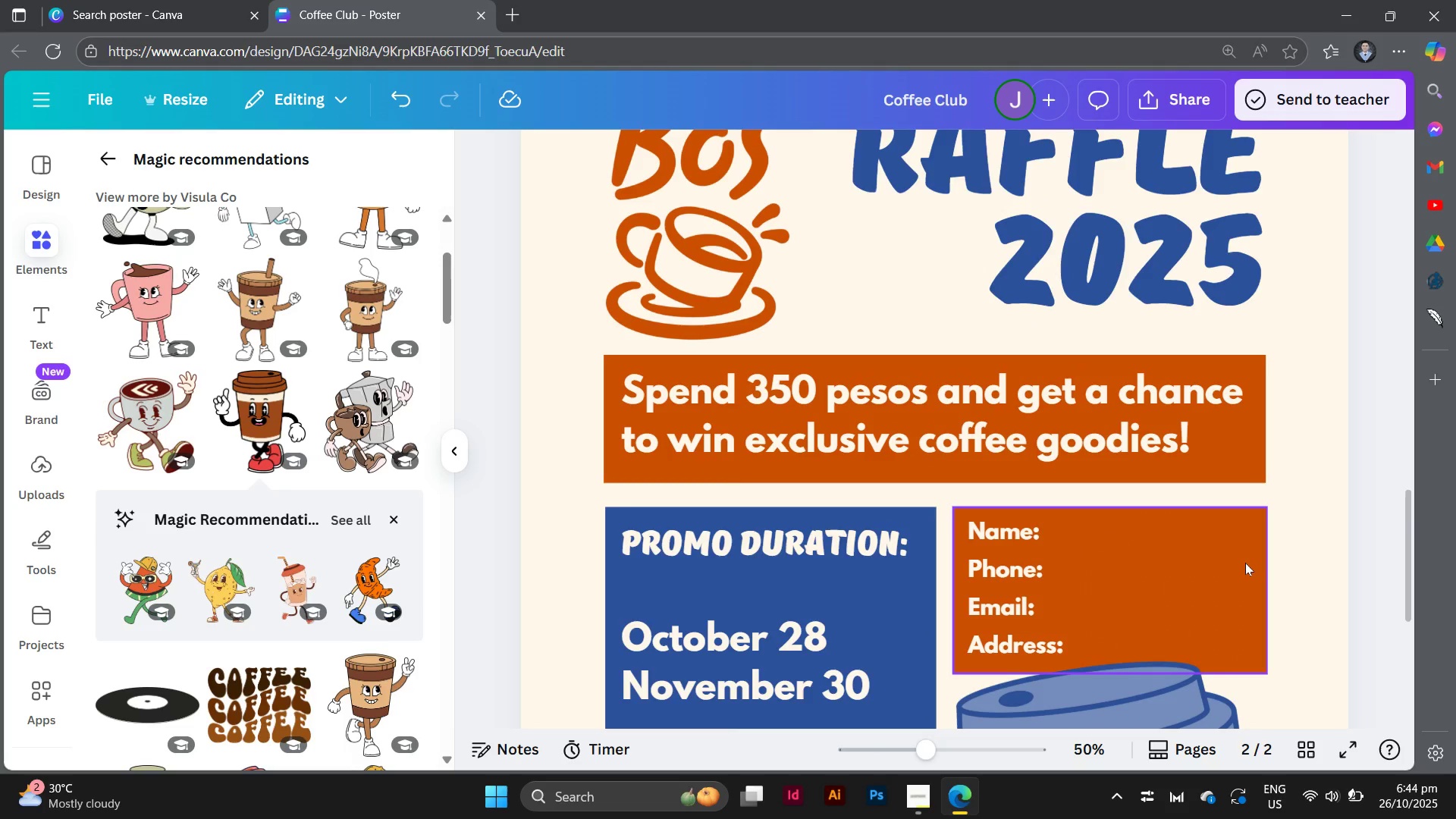 
key(Control+Equal)
 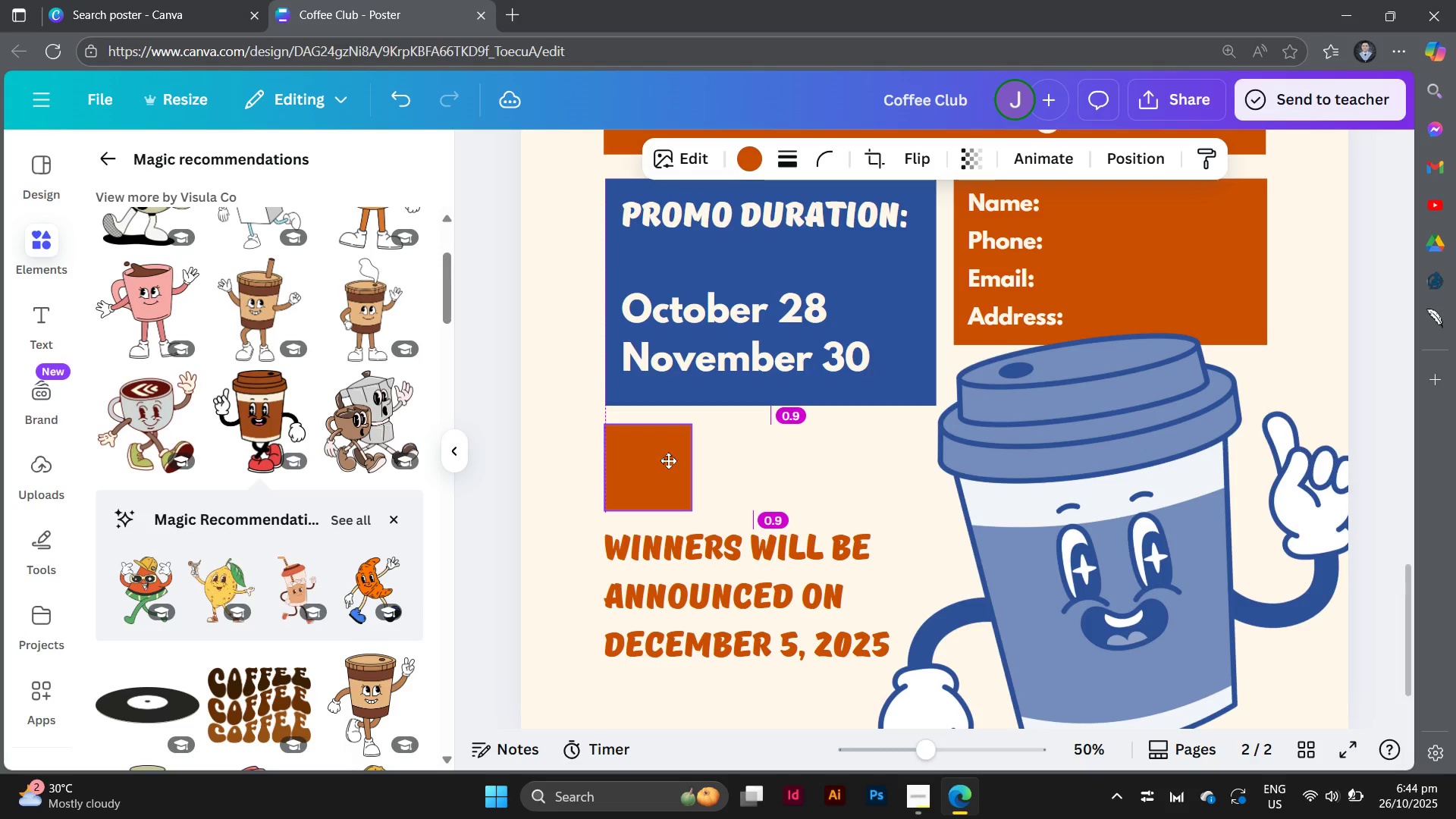 
wait(7.32)
 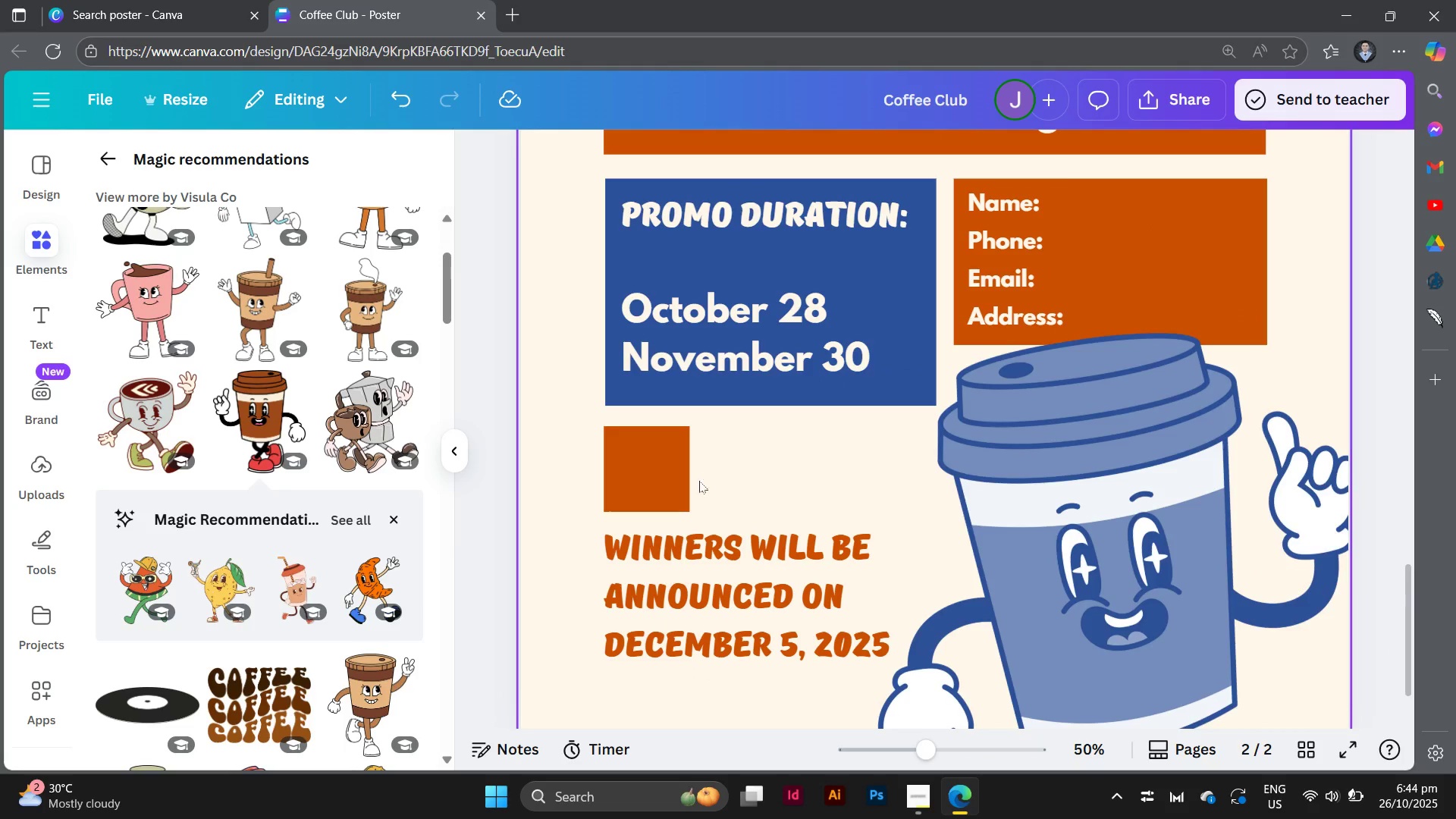 
left_click([104, 152])
 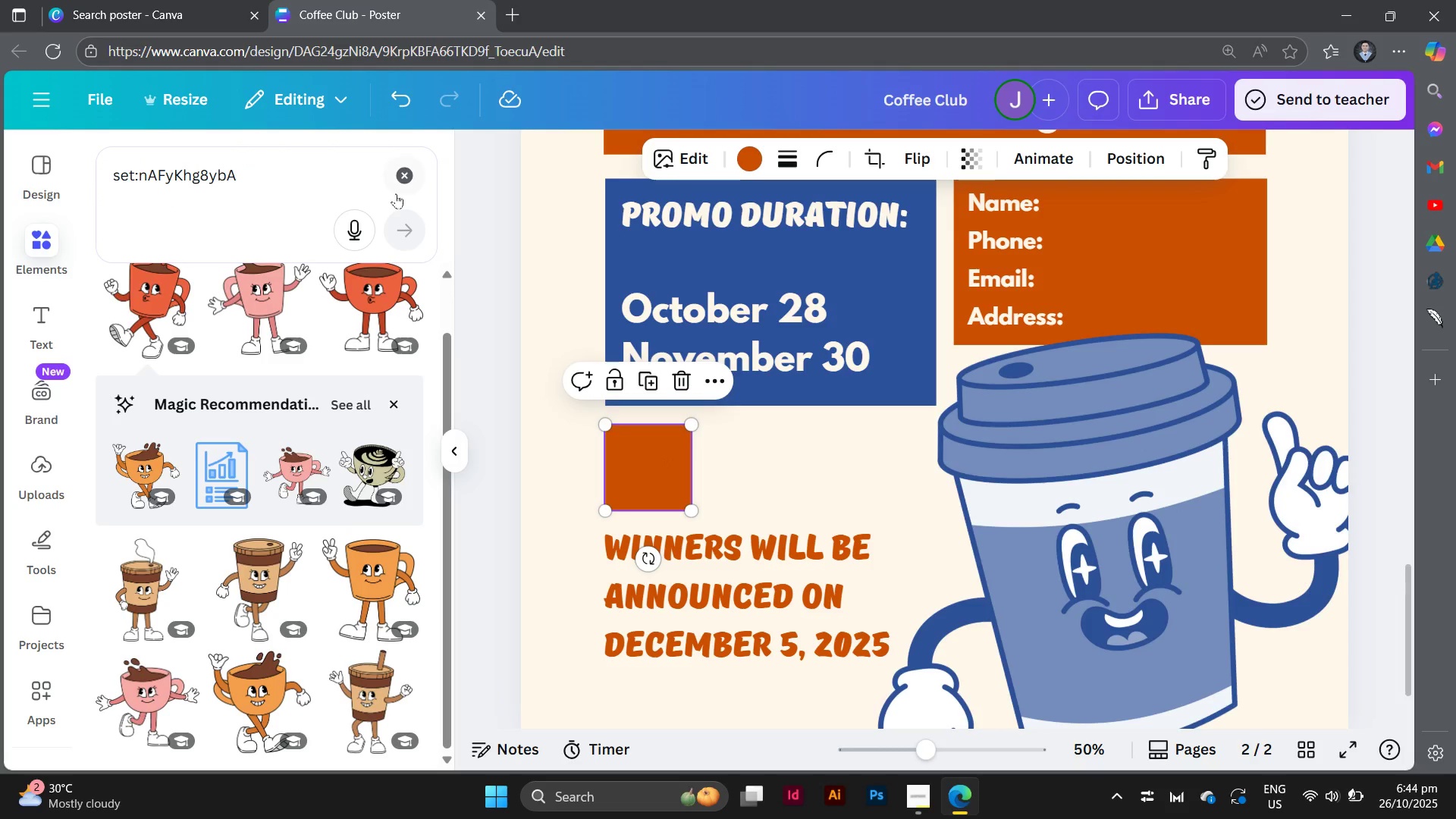 
left_click([407, 181])
 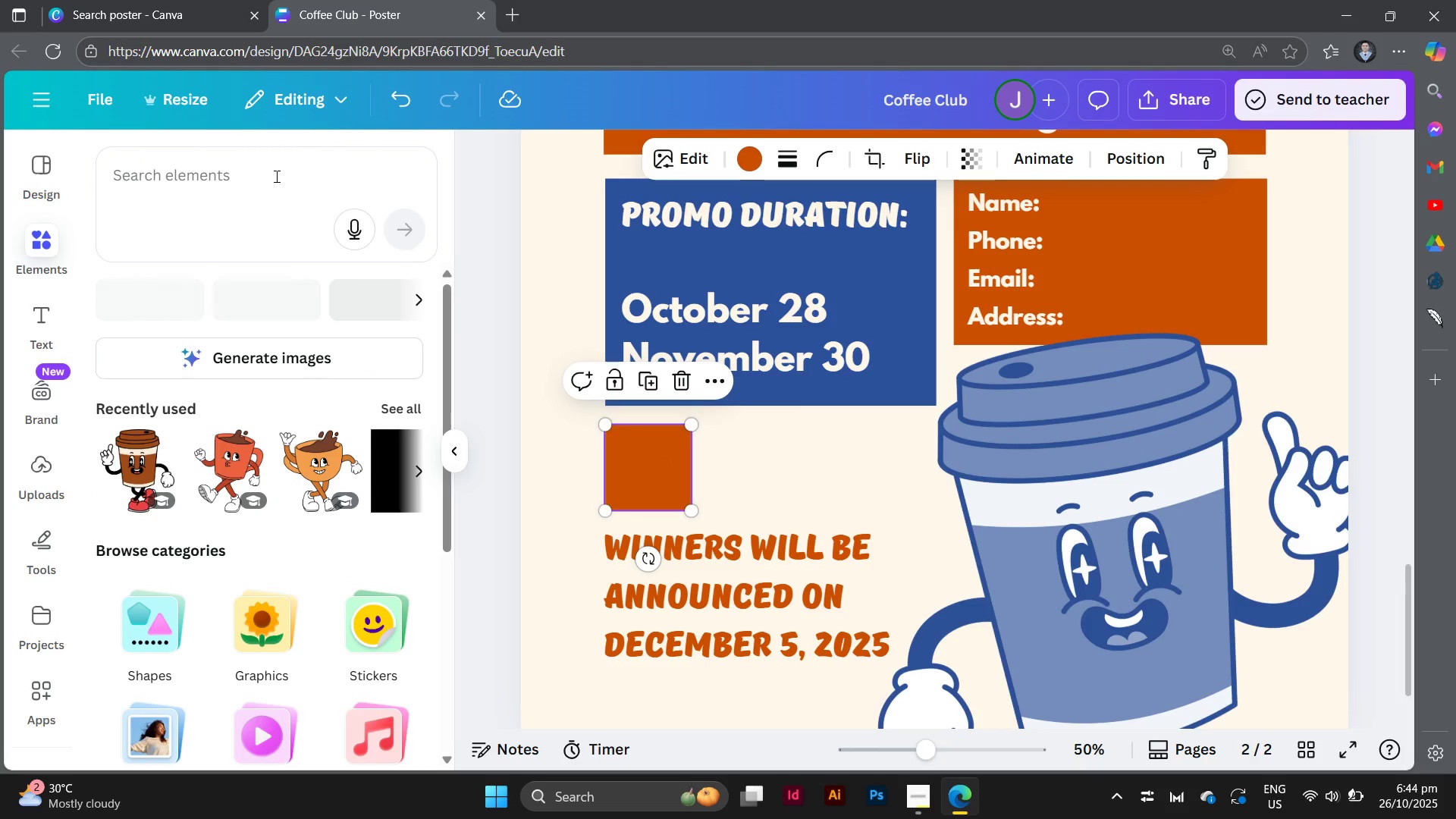 
left_click([275, 176])
 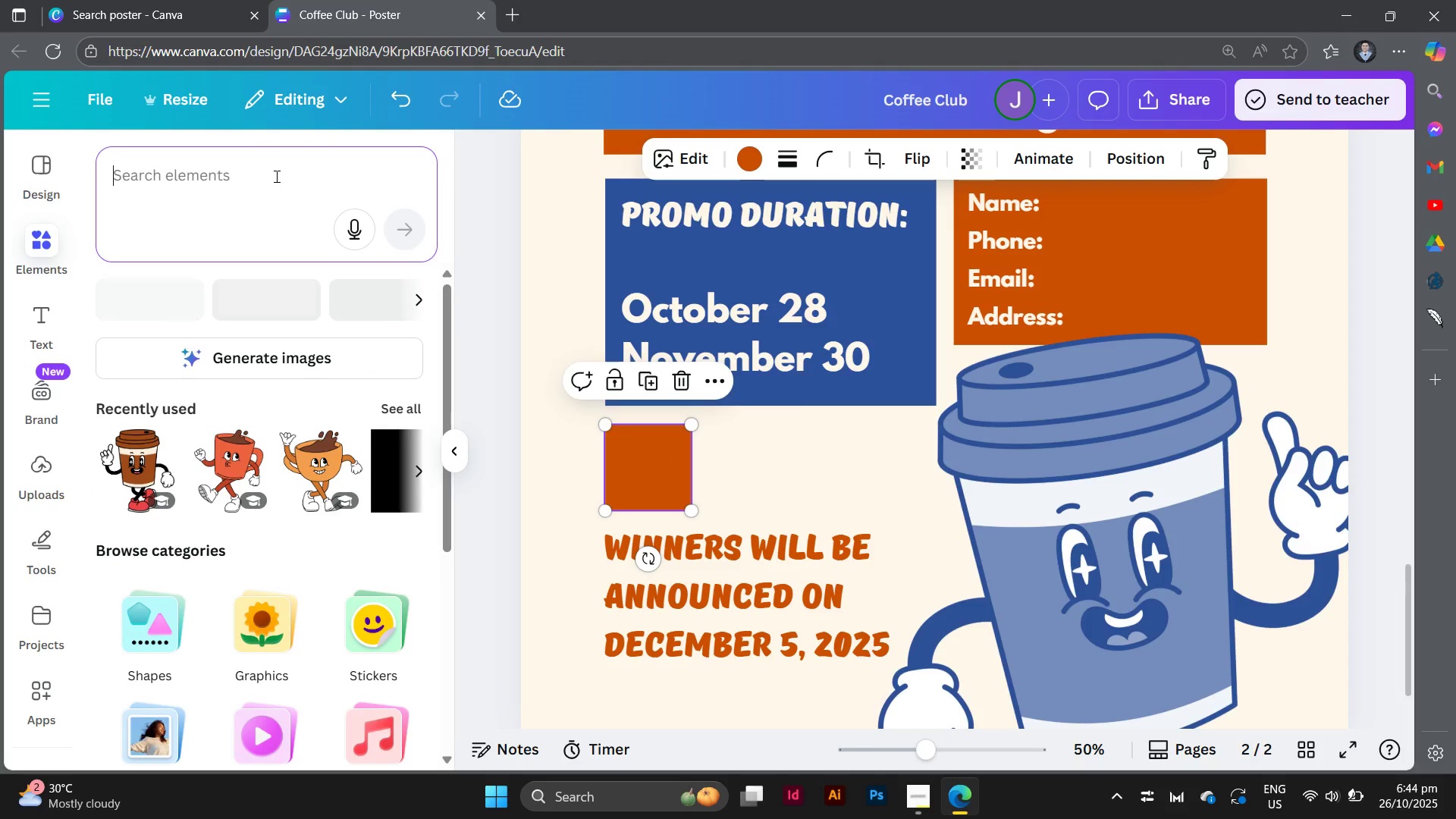 
type(qr)
 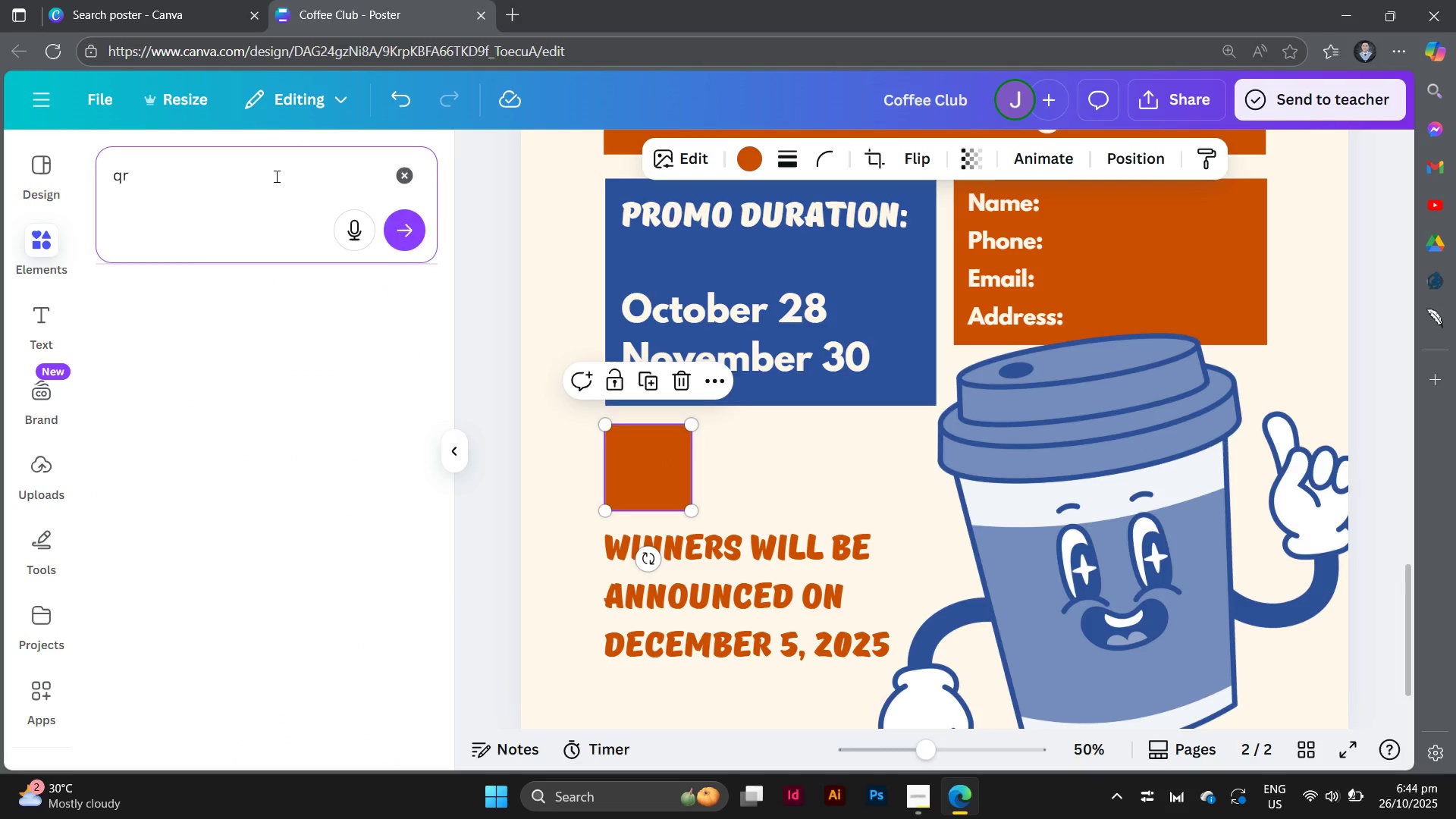 
key(Enter)
 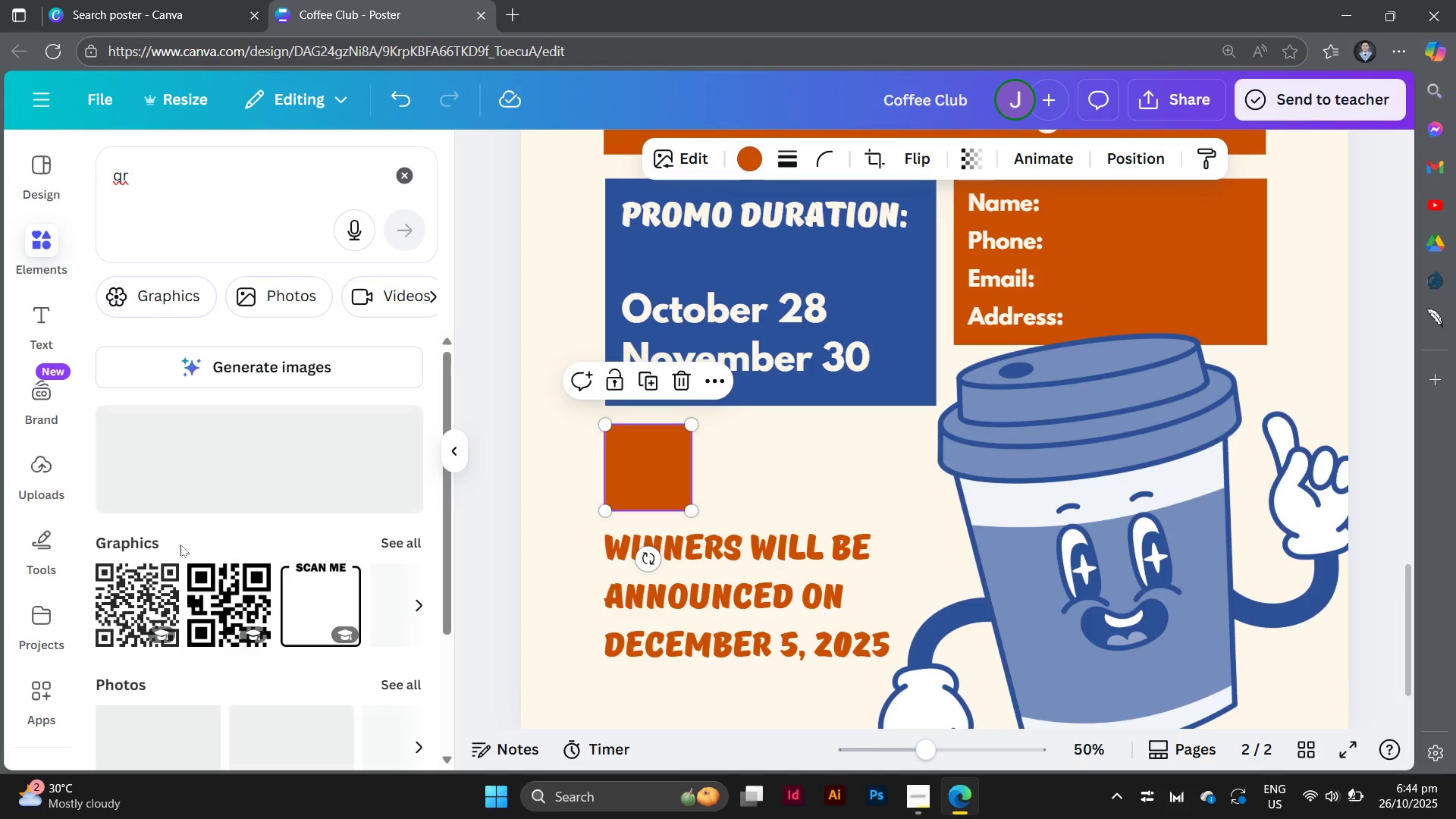 
left_click([226, 582])
 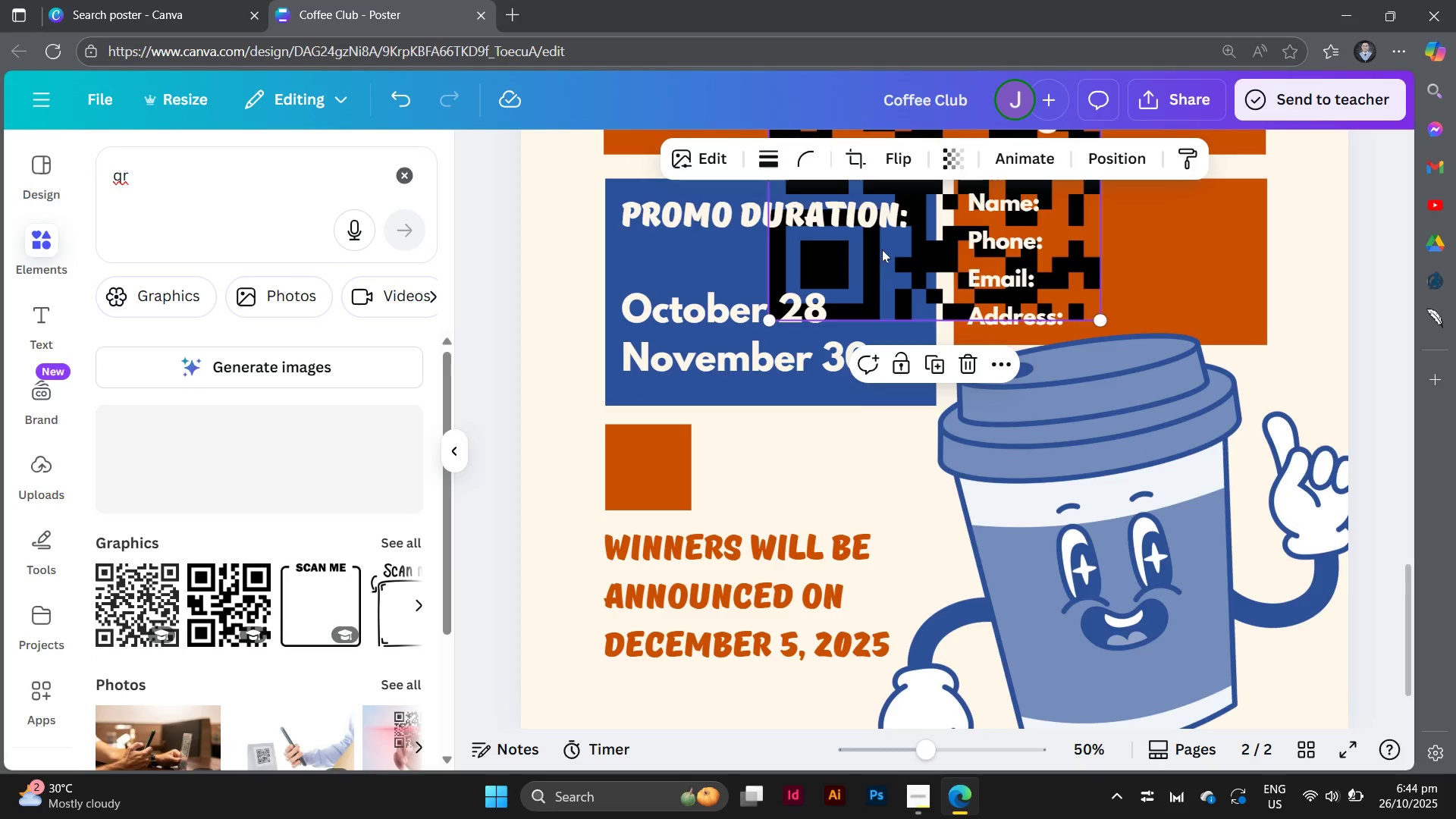 
left_click_drag(start_coordinate=[888, 265], to_coordinate=[845, 592])
 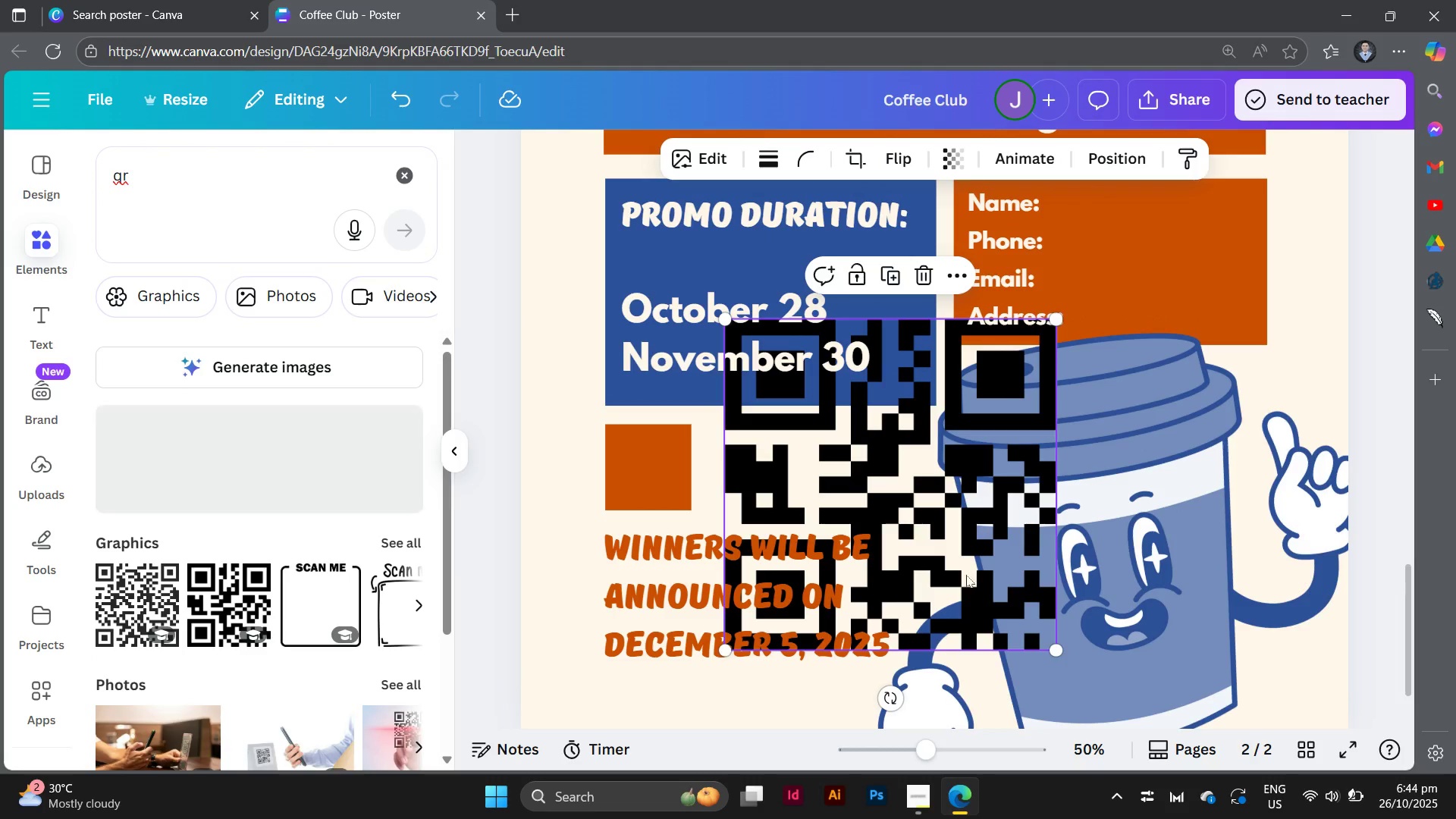 
left_click([966, 575])
 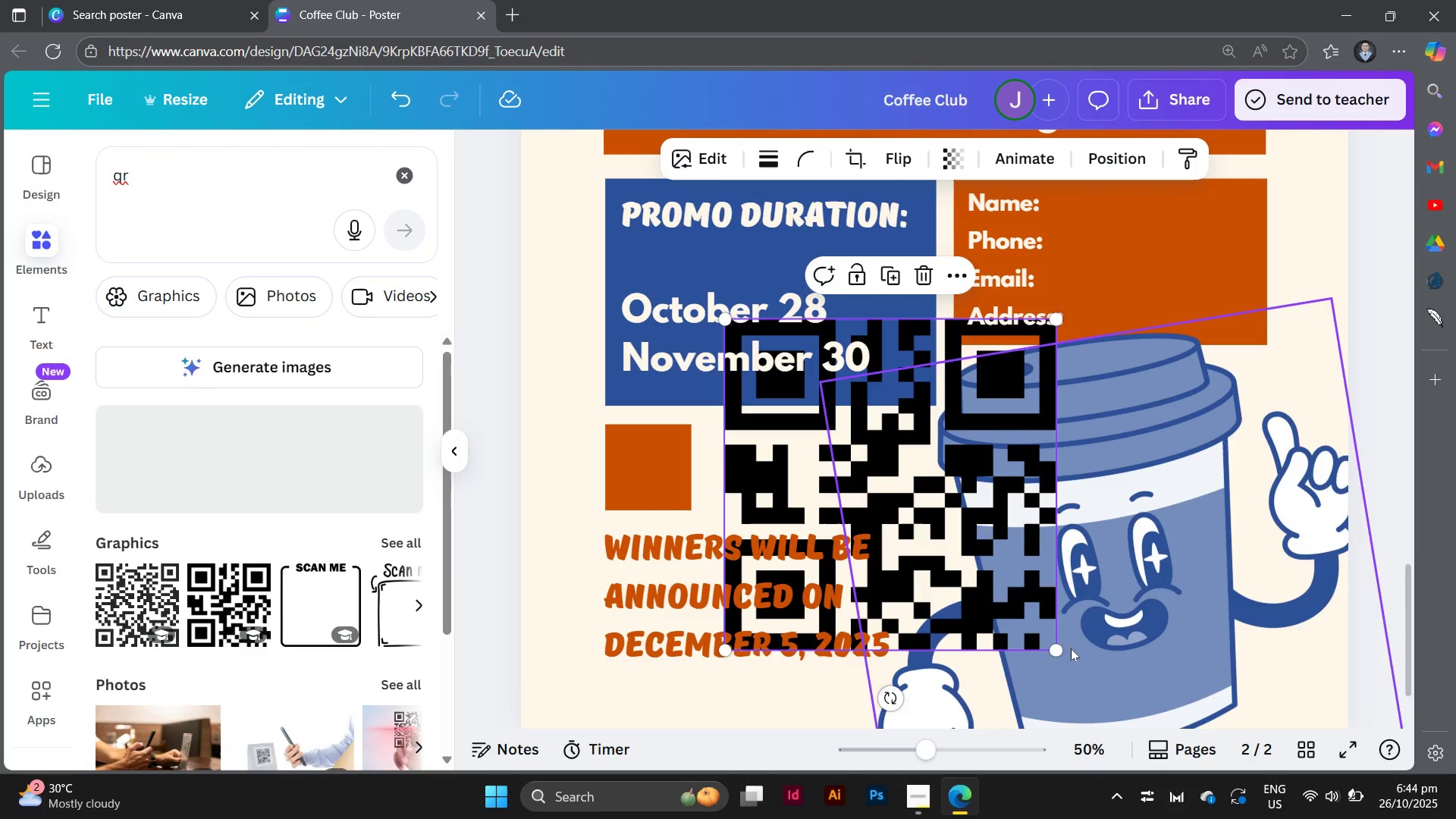 
left_click_drag(start_coordinate=[1056, 651], to_coordinate=[817, 454])
 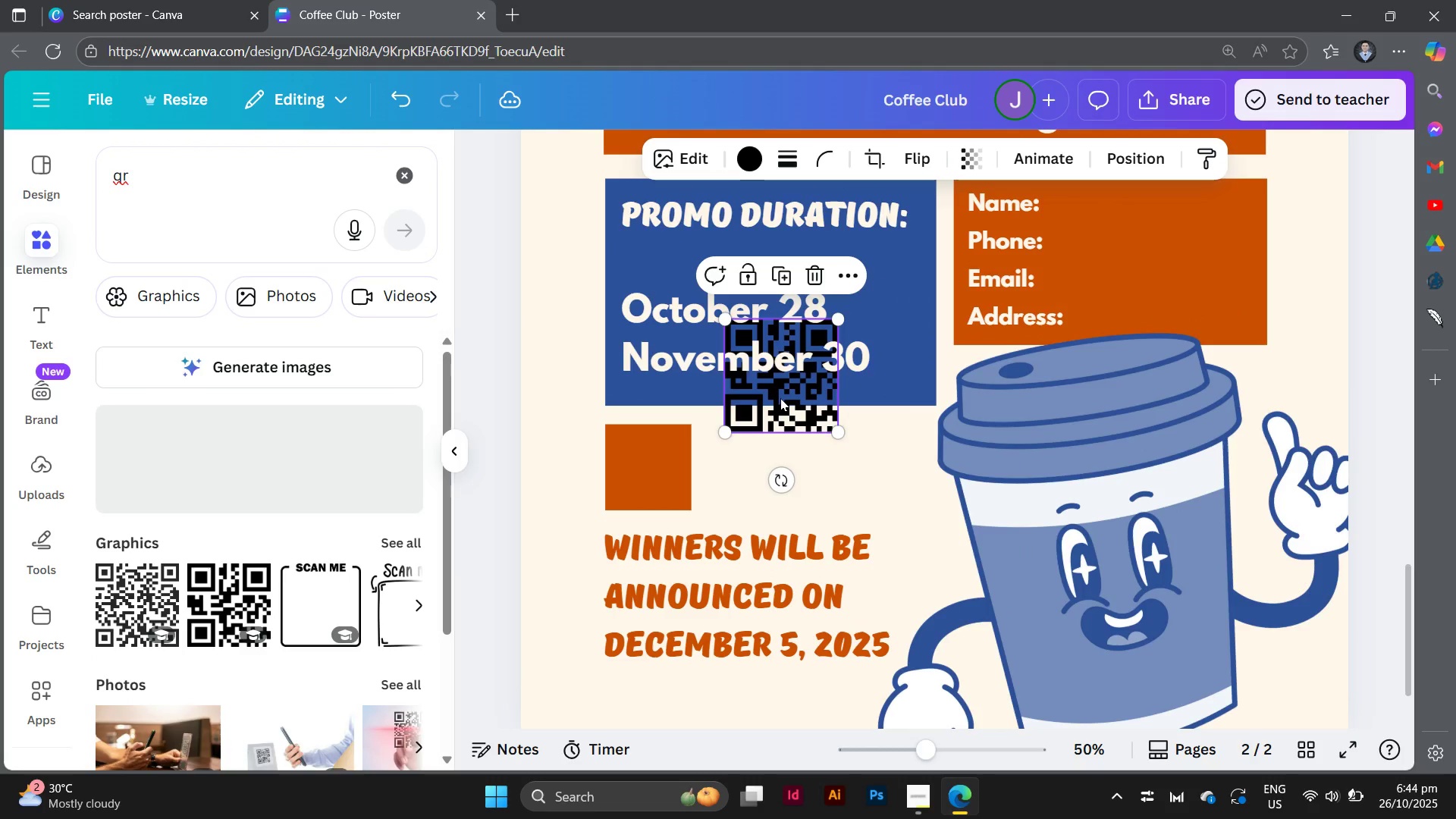 
left_click_drag(start_coordinate=[780, 398], to_coordinate=[662, 505])
 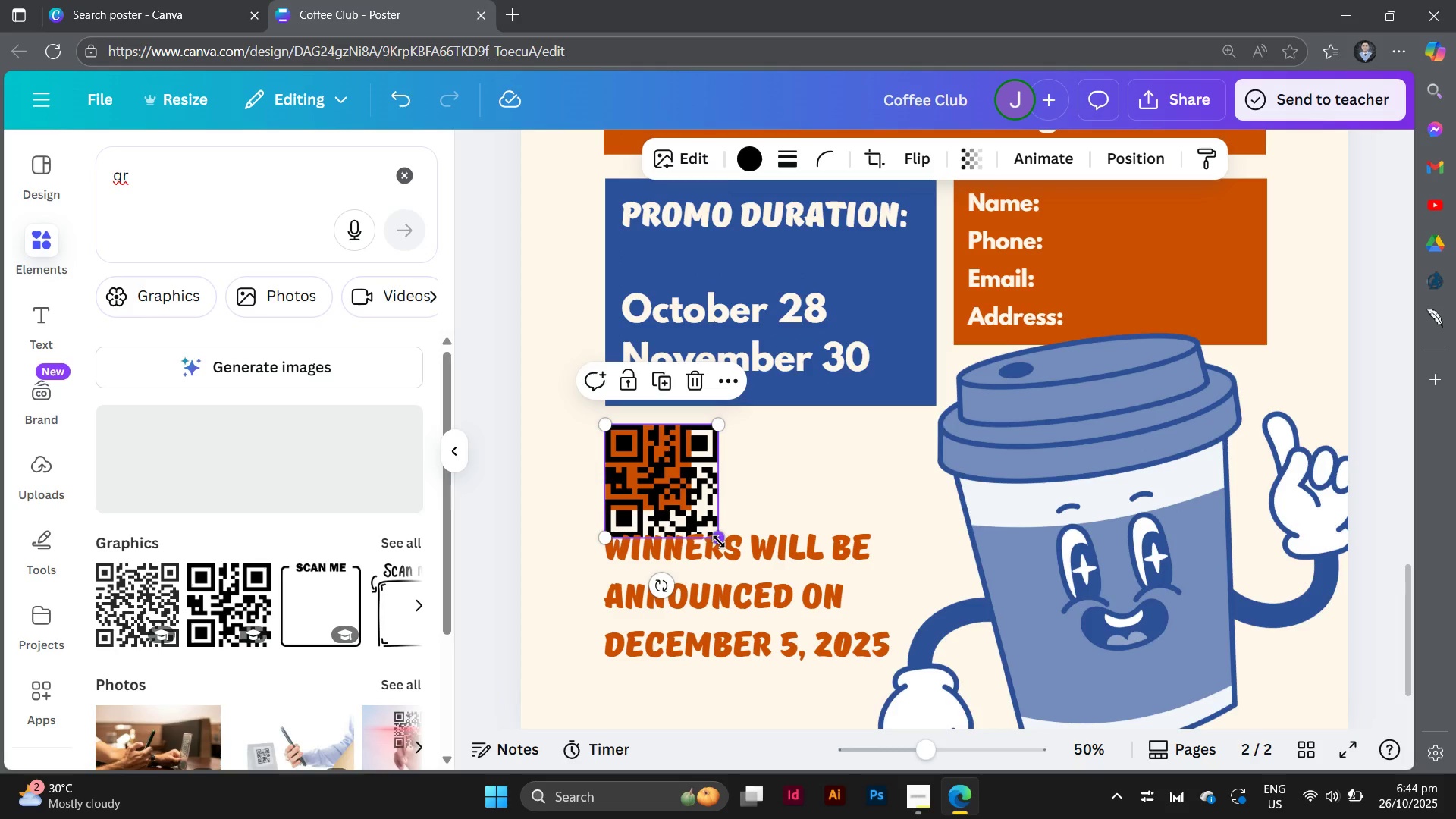 
left_click_drag(start_coordinate=[719, 541], to_coordinate=[676, 509])
 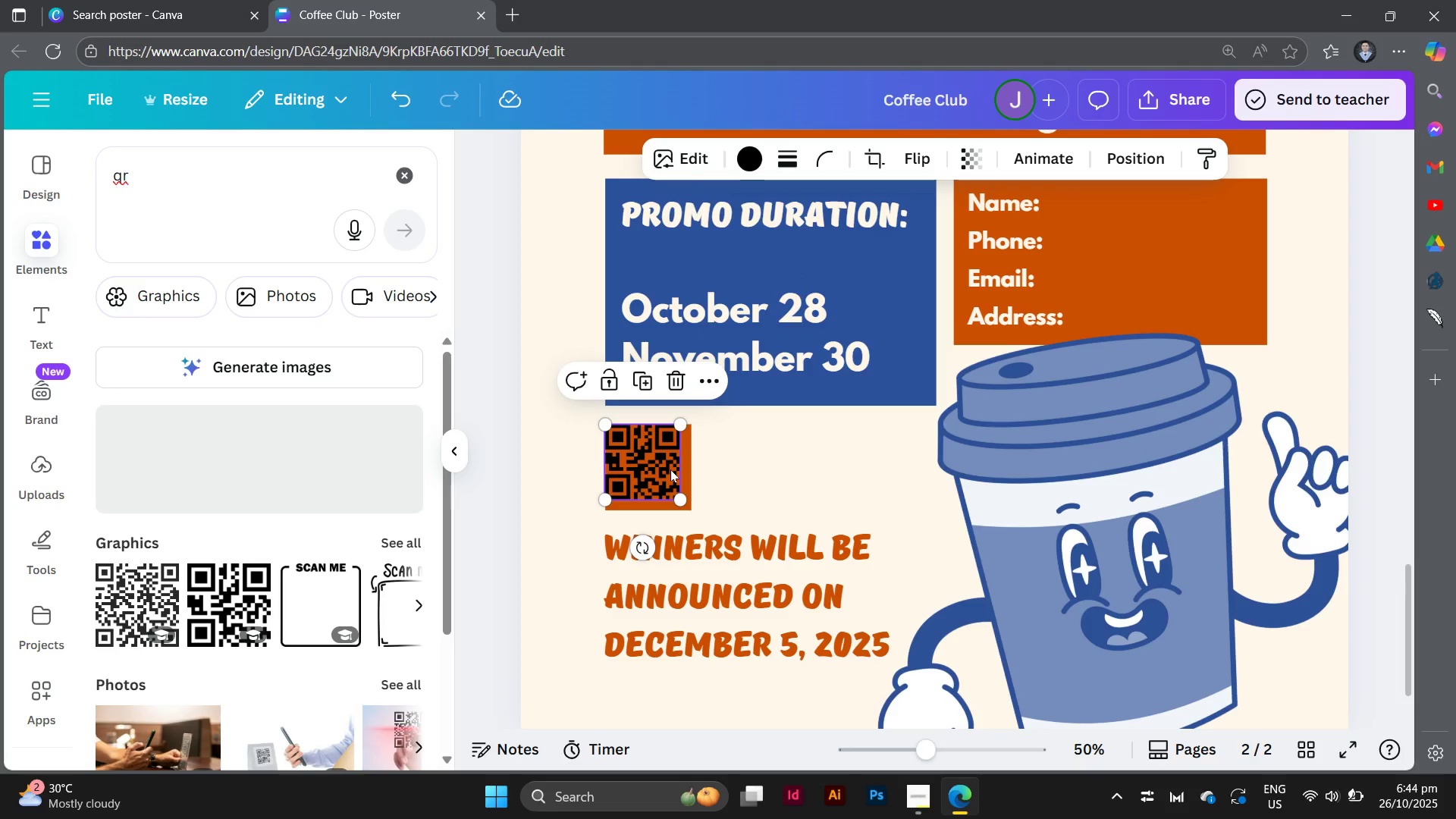 
left_click_drag(start_coordinate=[657, 466], to_coordinate=[664, 472])
 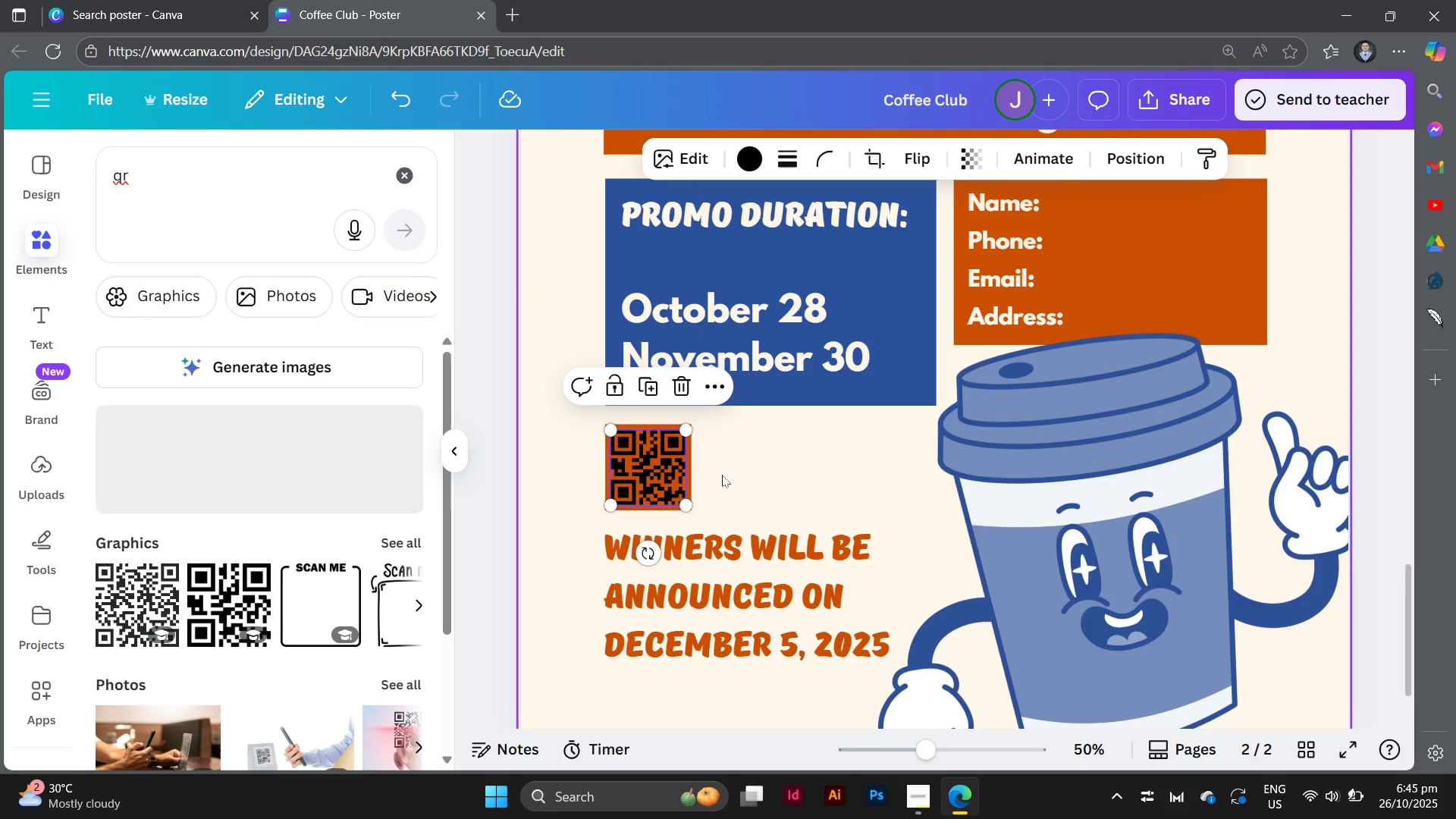 
left_click([725, 475])
 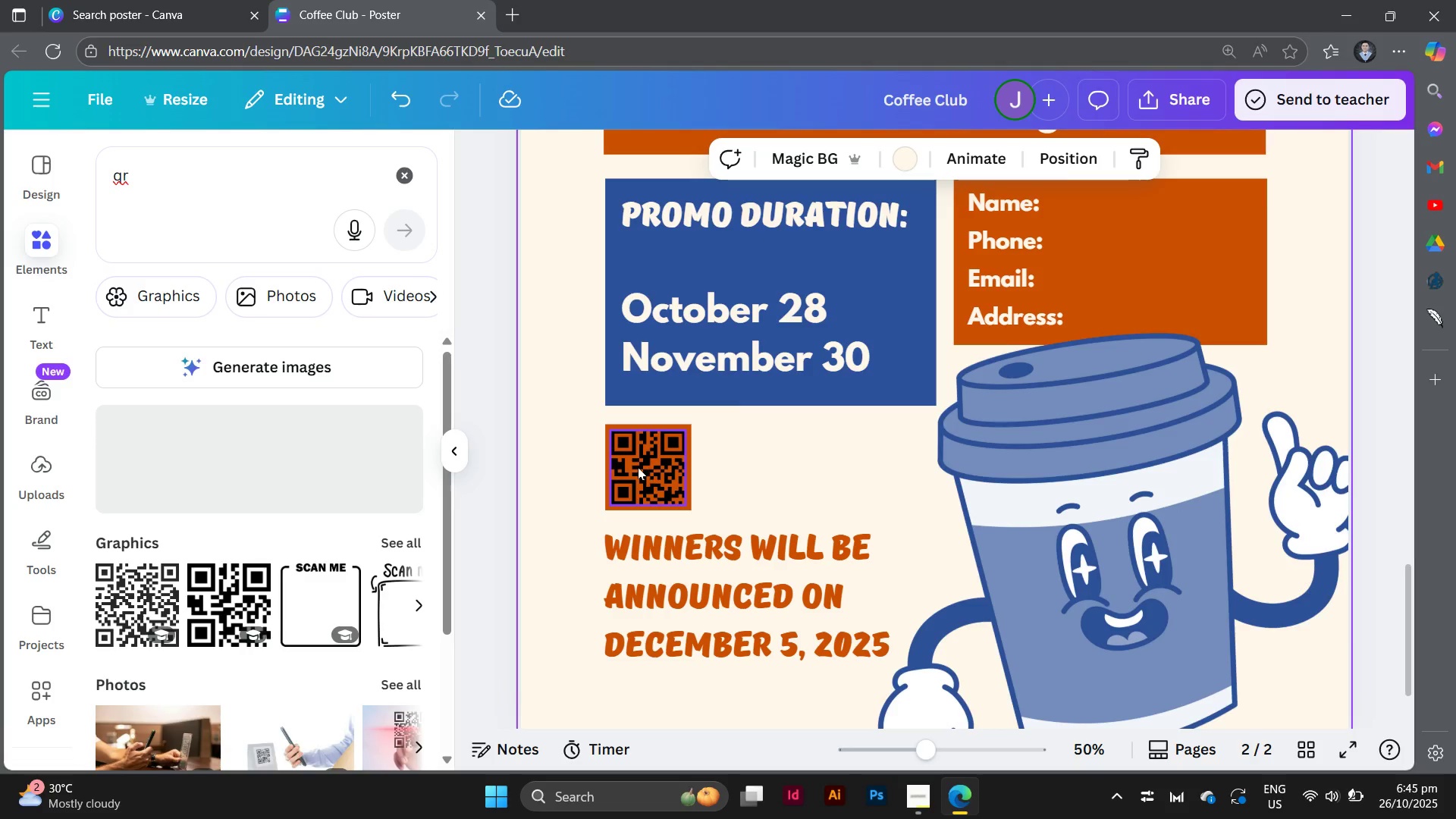 
left_click([638, 467])
 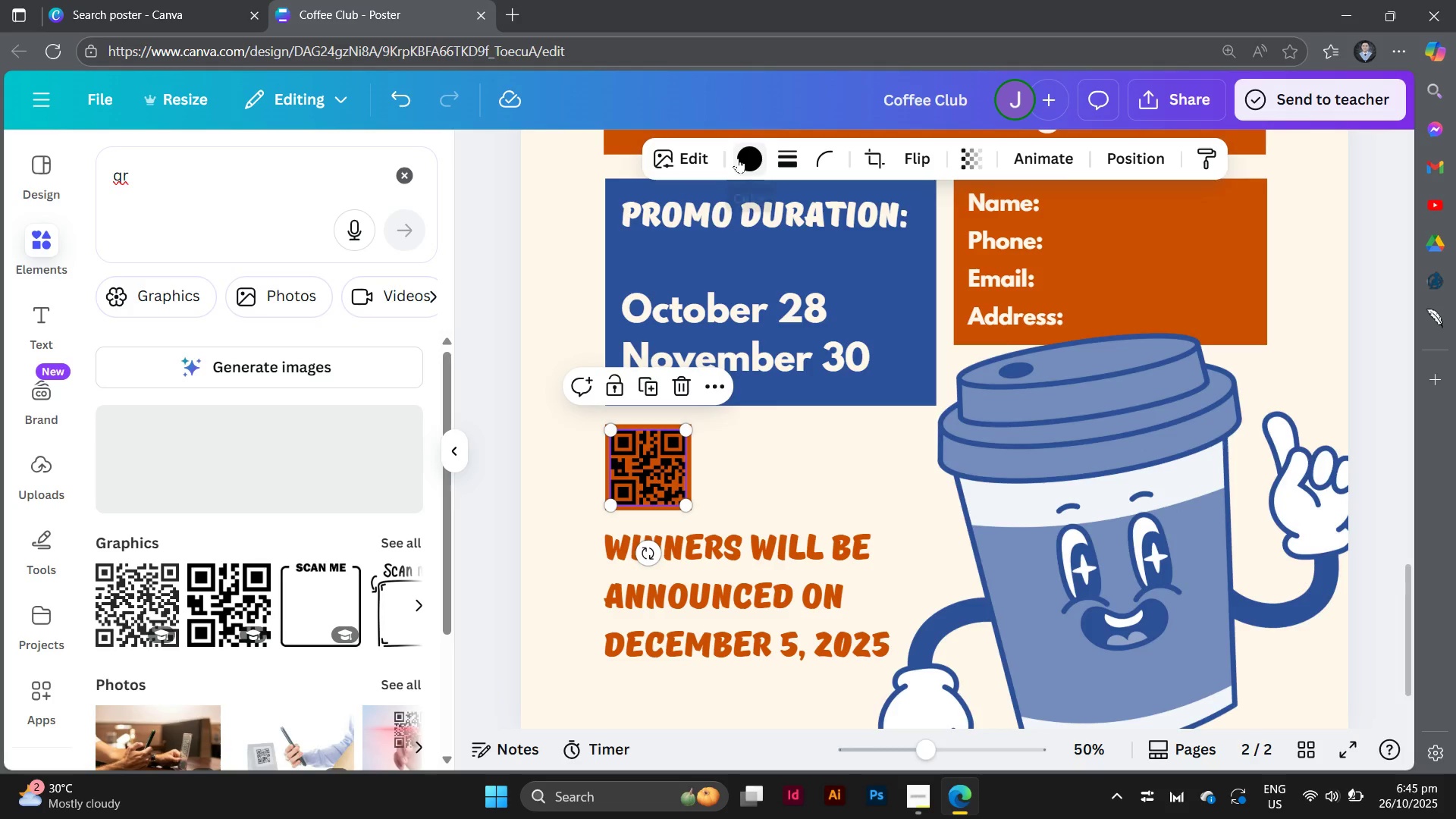 
left_click([738, 158])
 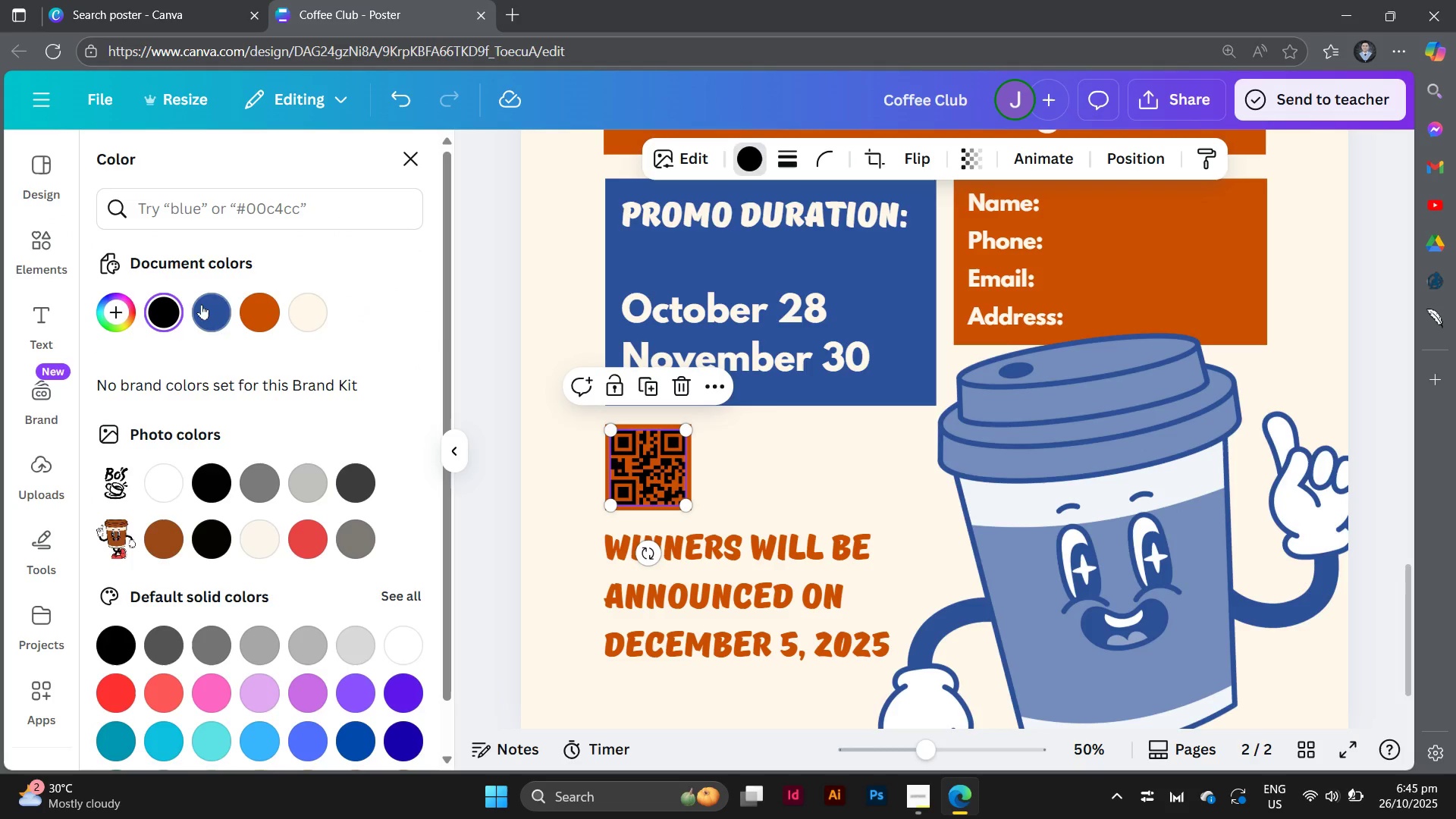 
left_click([204, 306])
 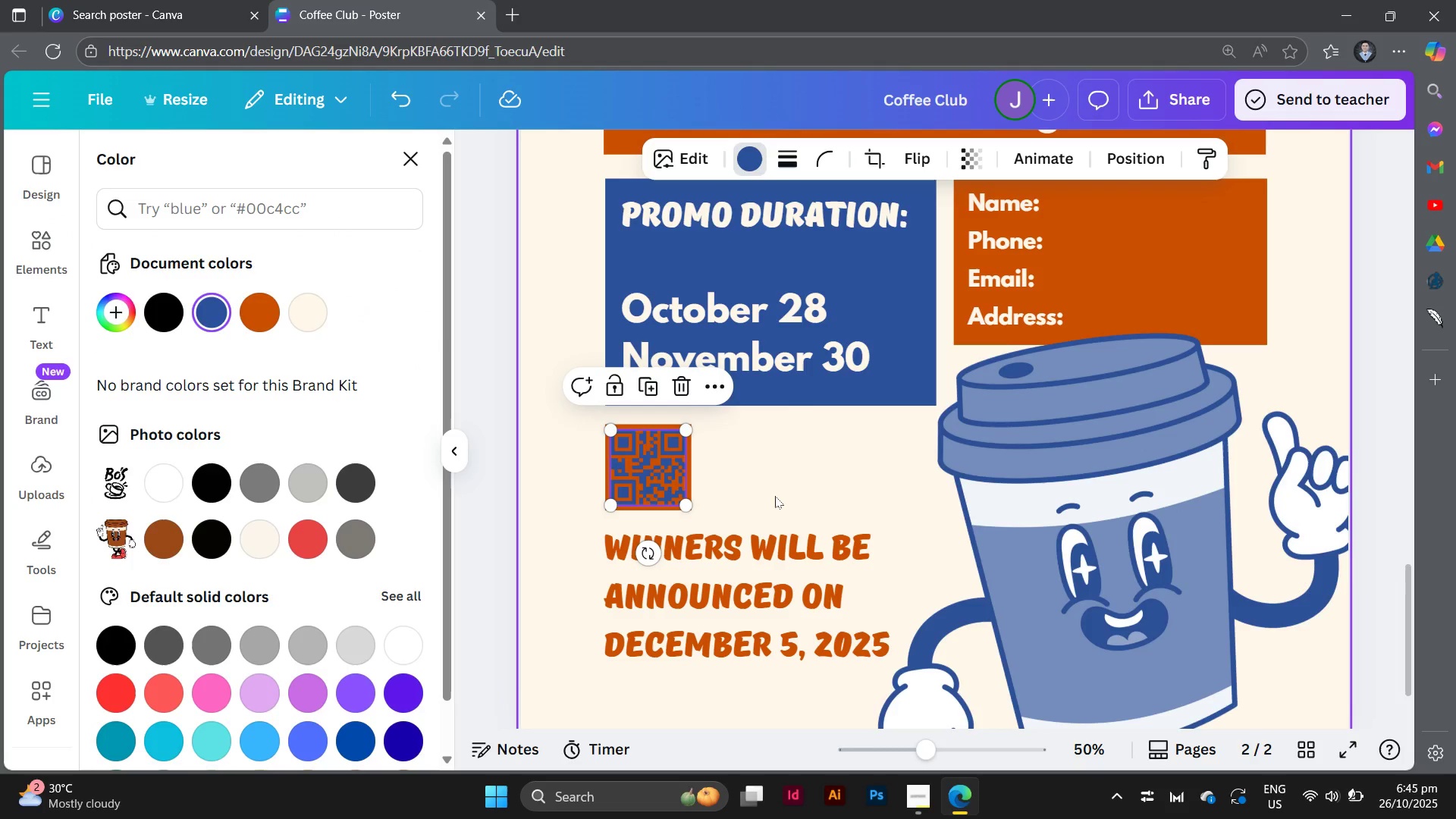 
left_click([775, 496])
 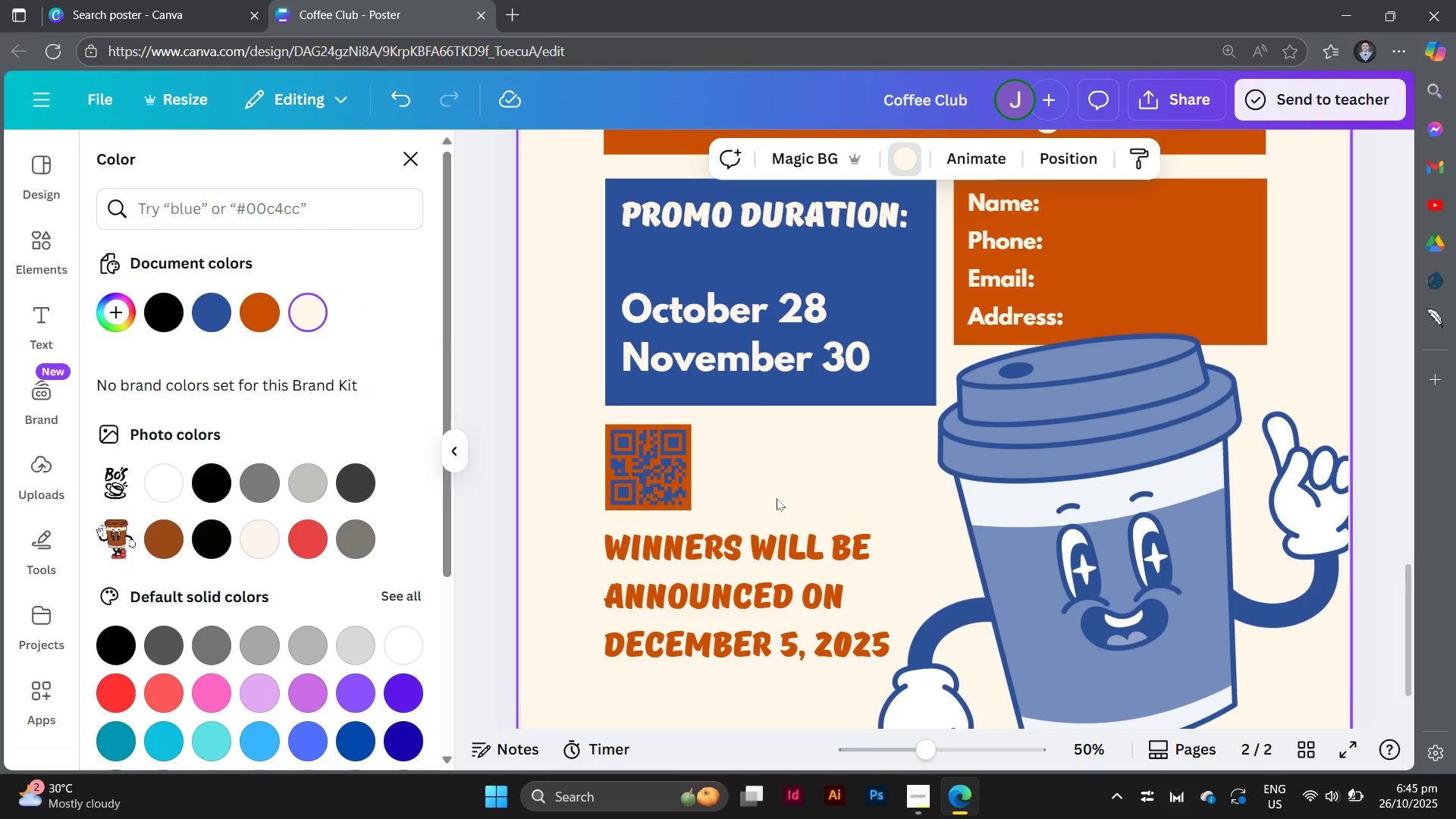 
key(Control+Minus)
 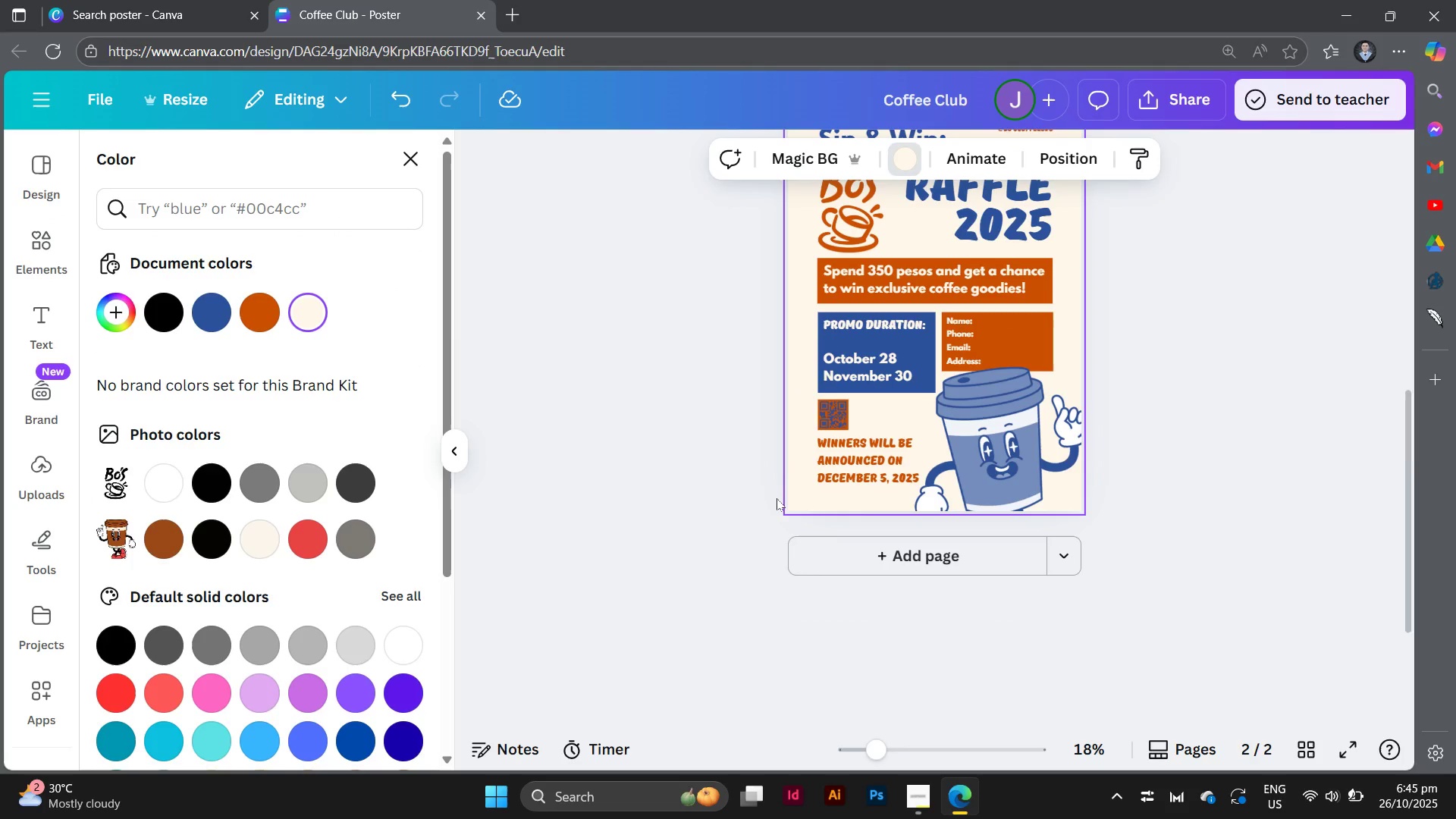 
key(Control+Minus)
 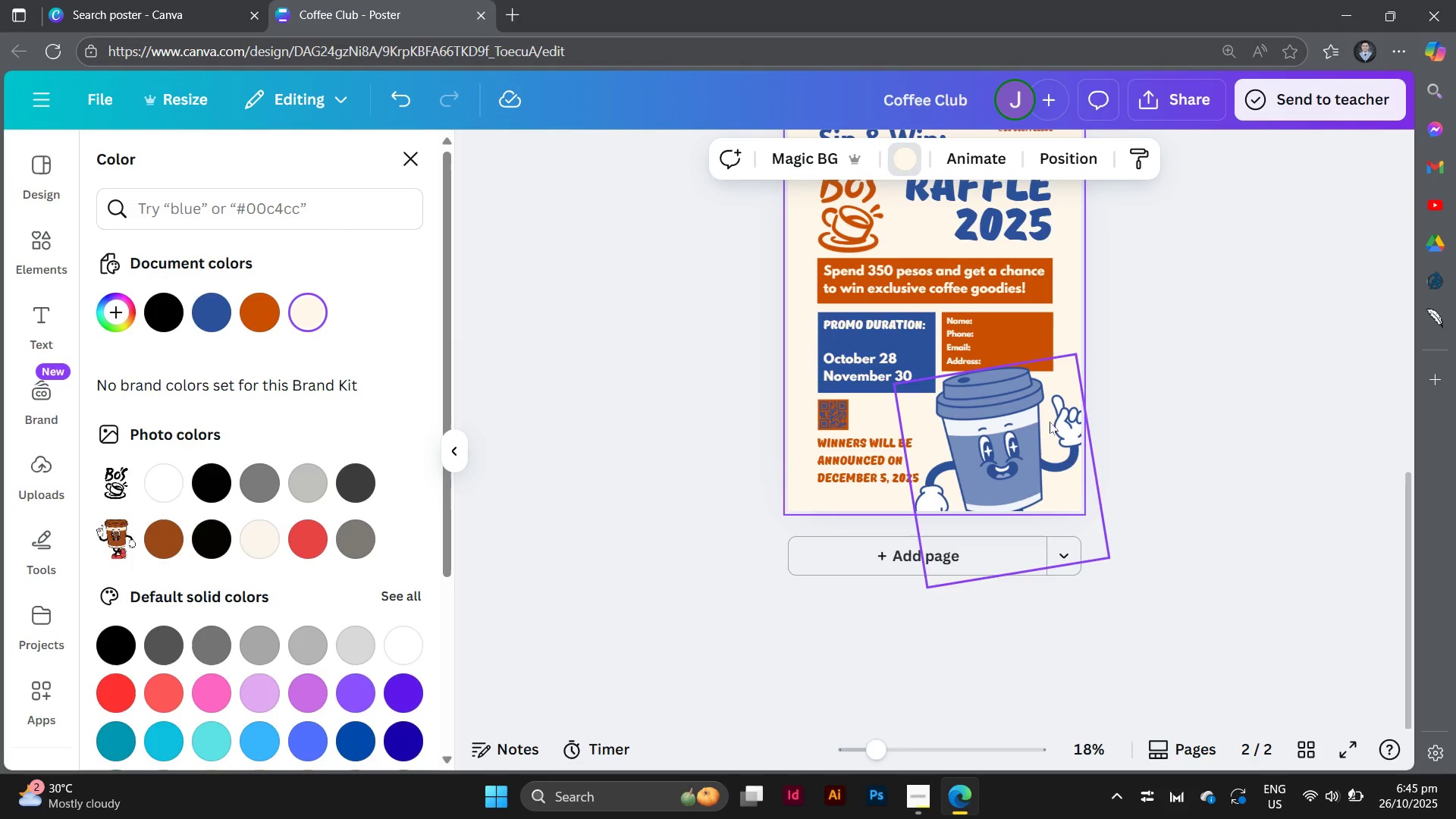 
left_click([1186, 498])
 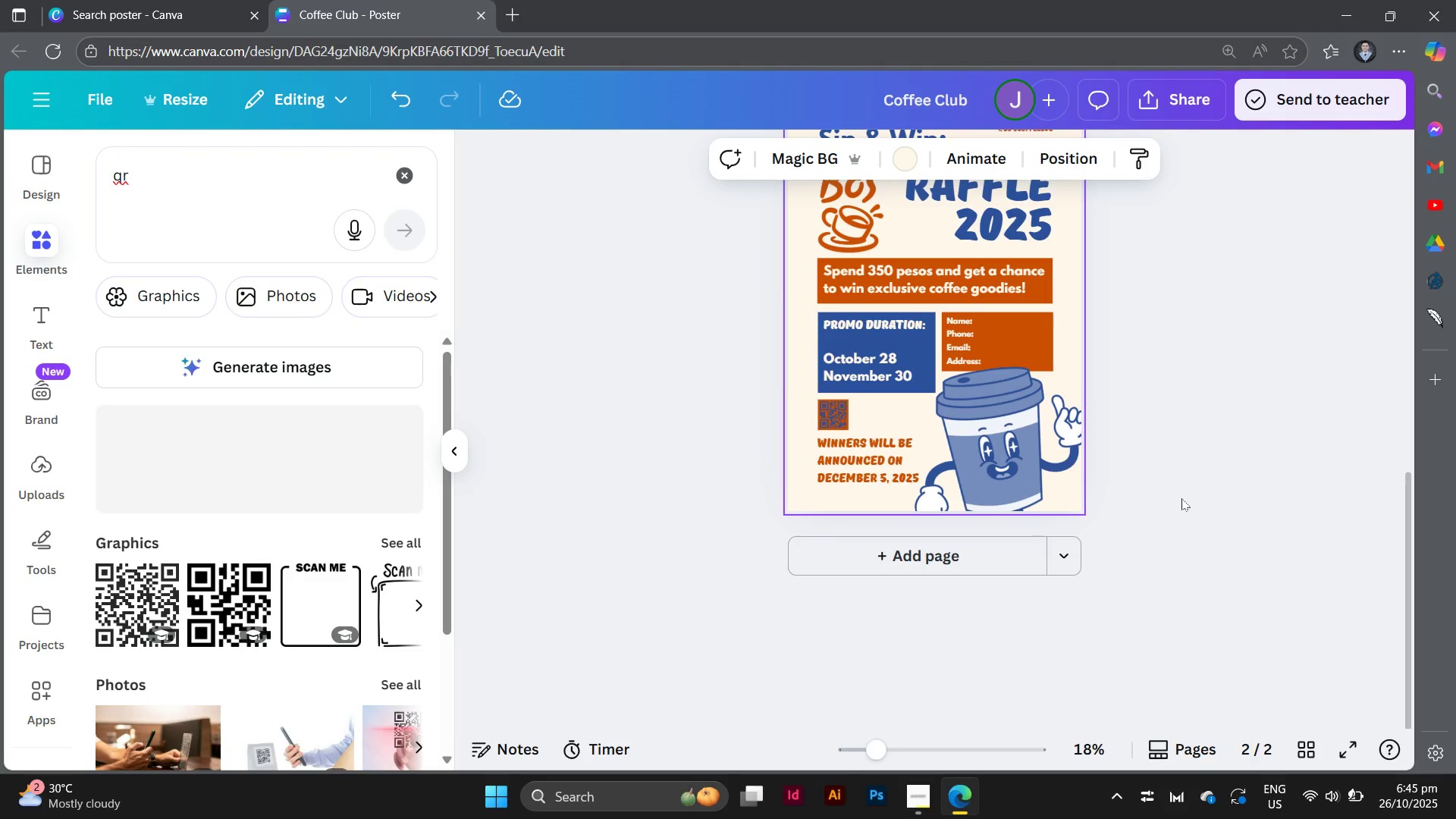 
left_click([1181, 498])
 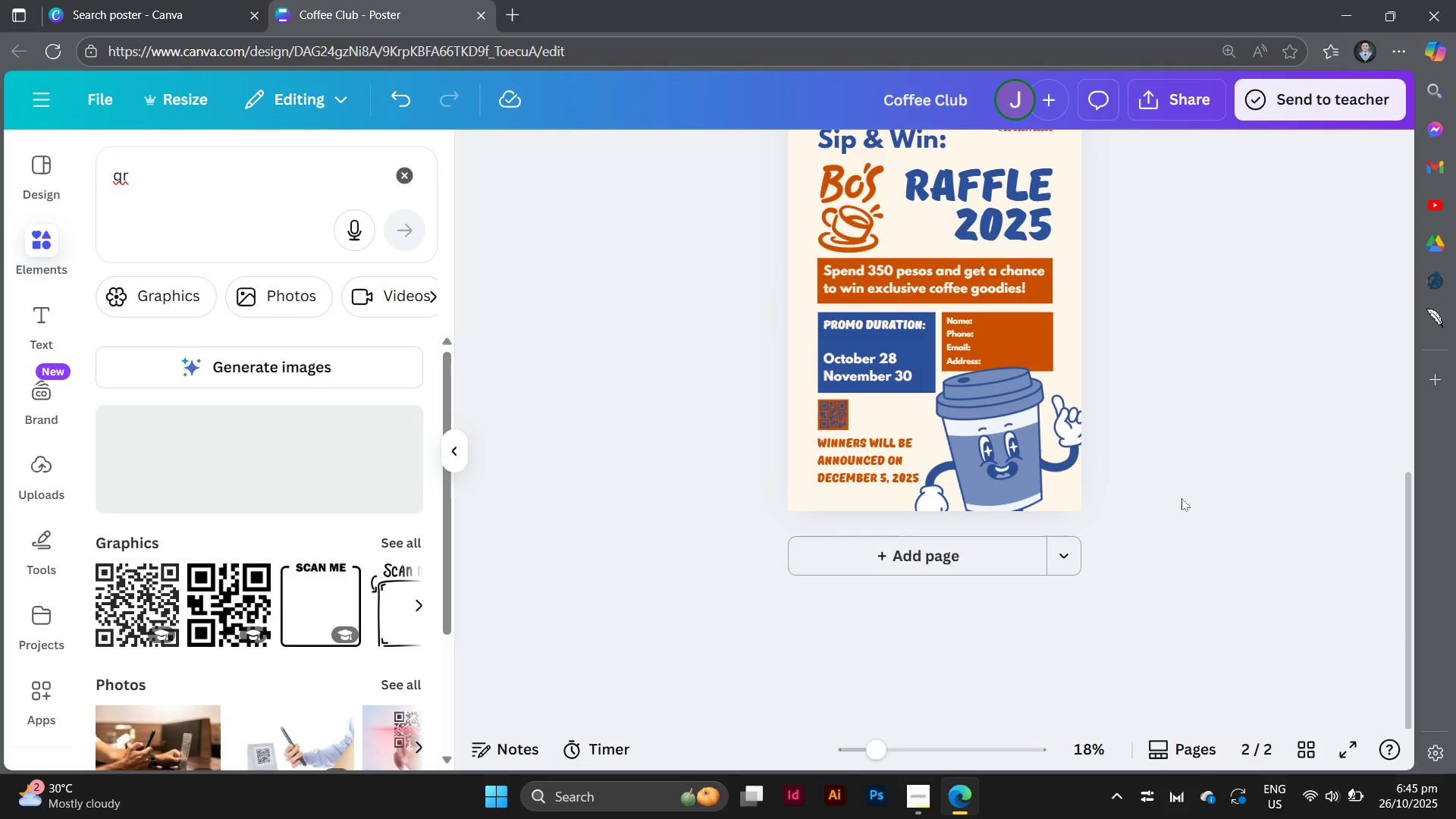 
scroll: coordinate [1181, 498], scroll_direction: up, amount: 2.0
 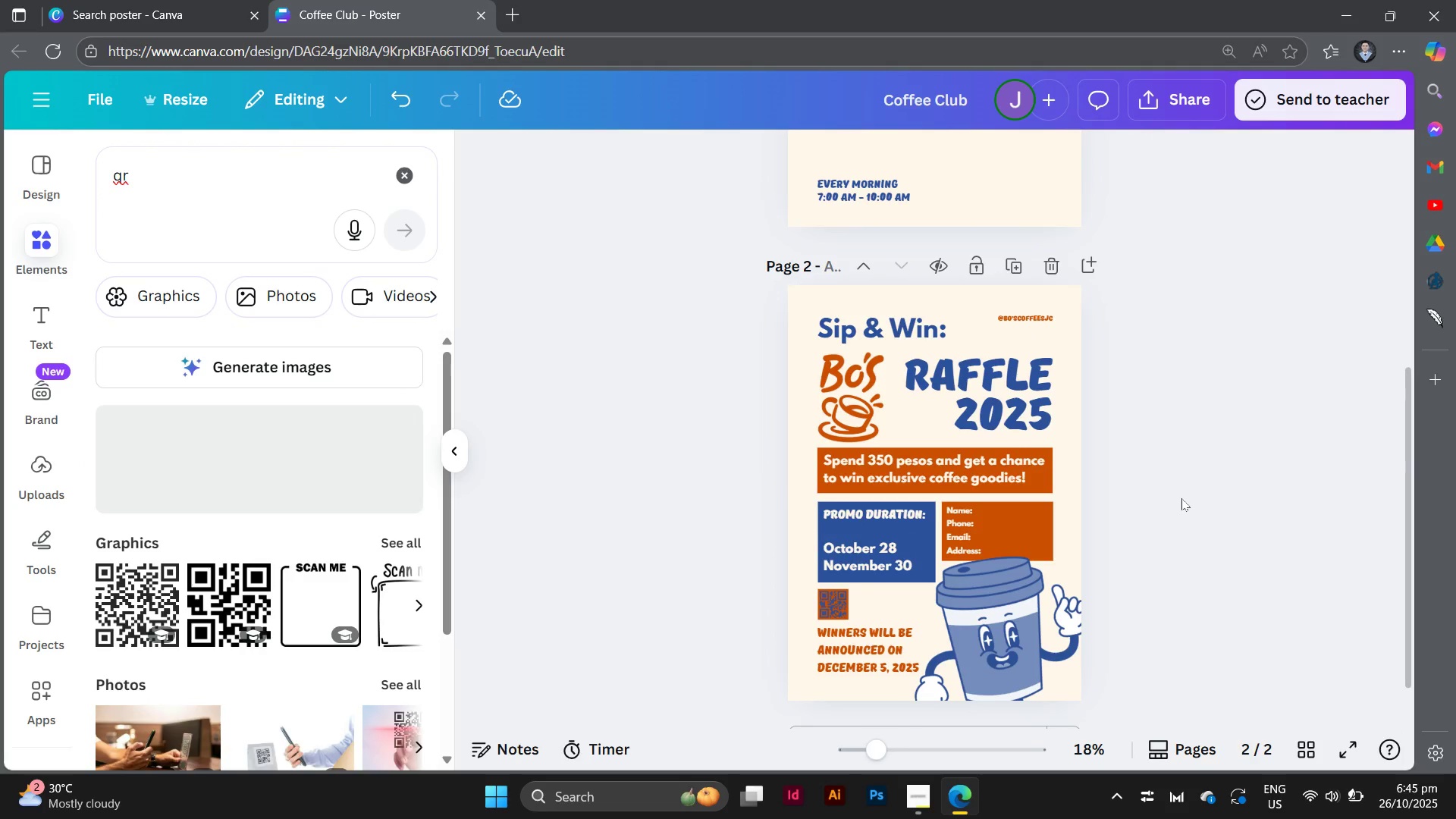 
scroll: coordinate [1181, 498], scroll_direction: down, amount: 1.0
 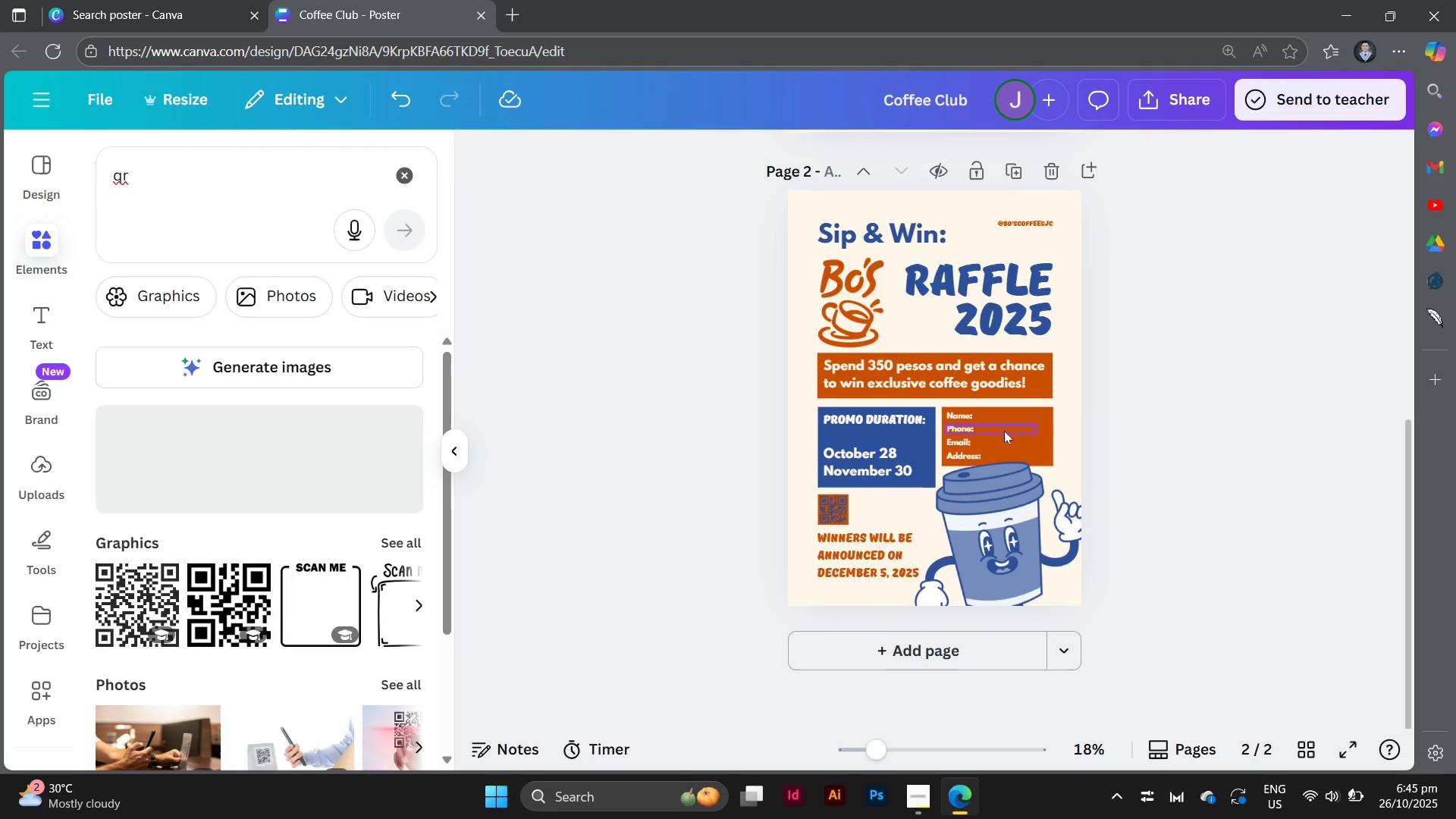 
left_click([1004, 431])
 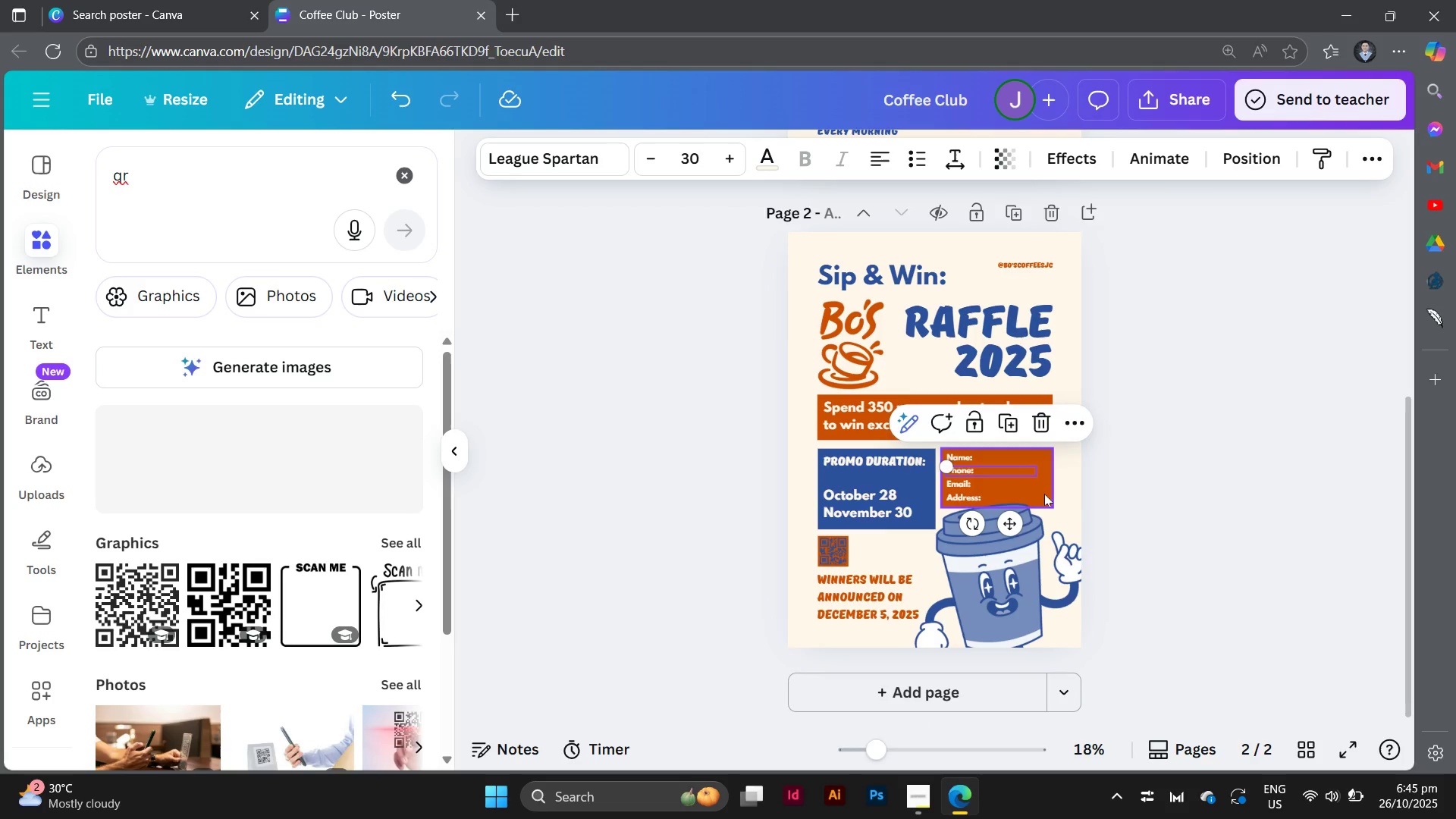 
left_click([1044, 494])
 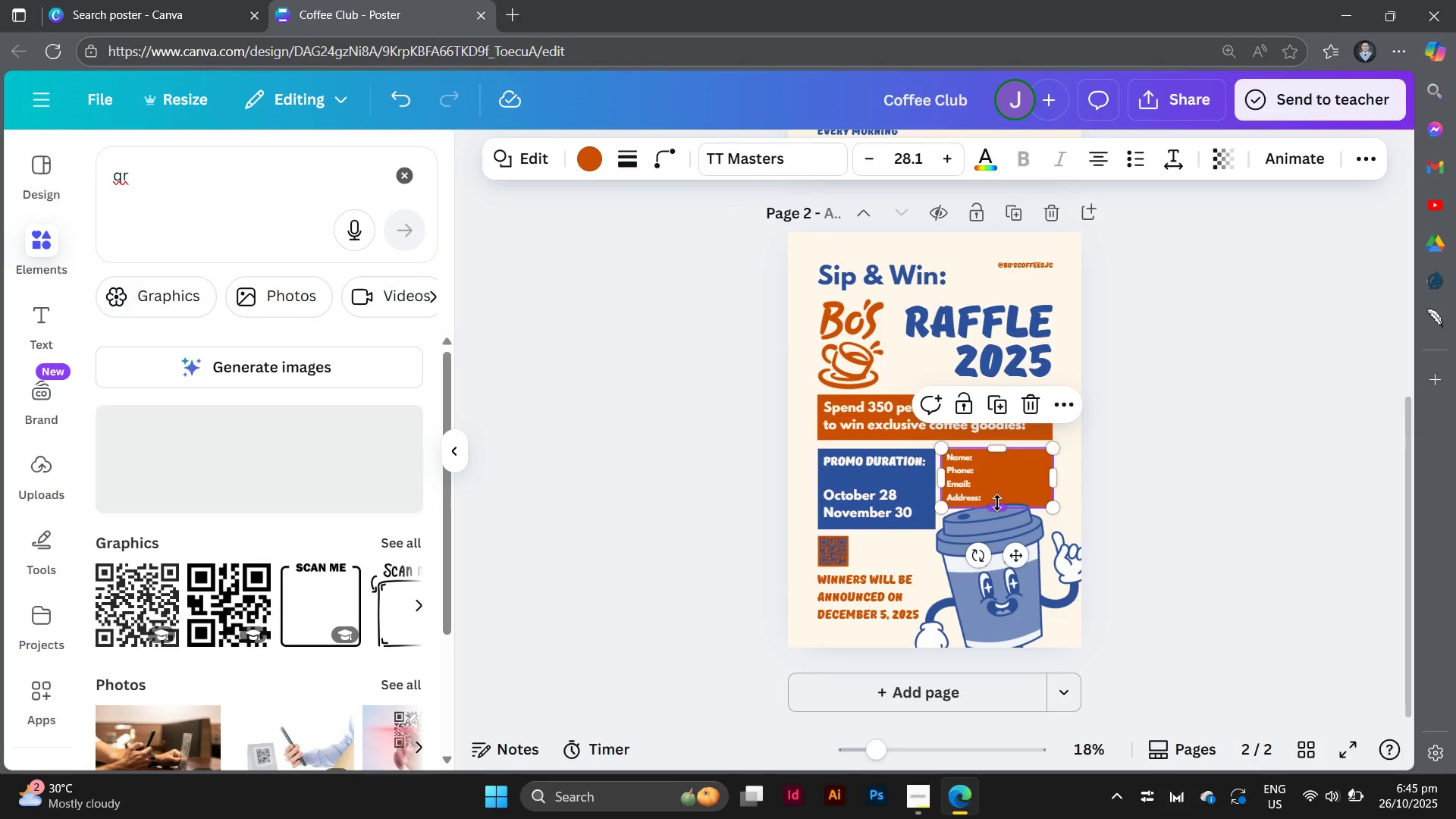 
left_click_drag(start_coordinate=[997, 503], to_coordinate=[1002, 524])
 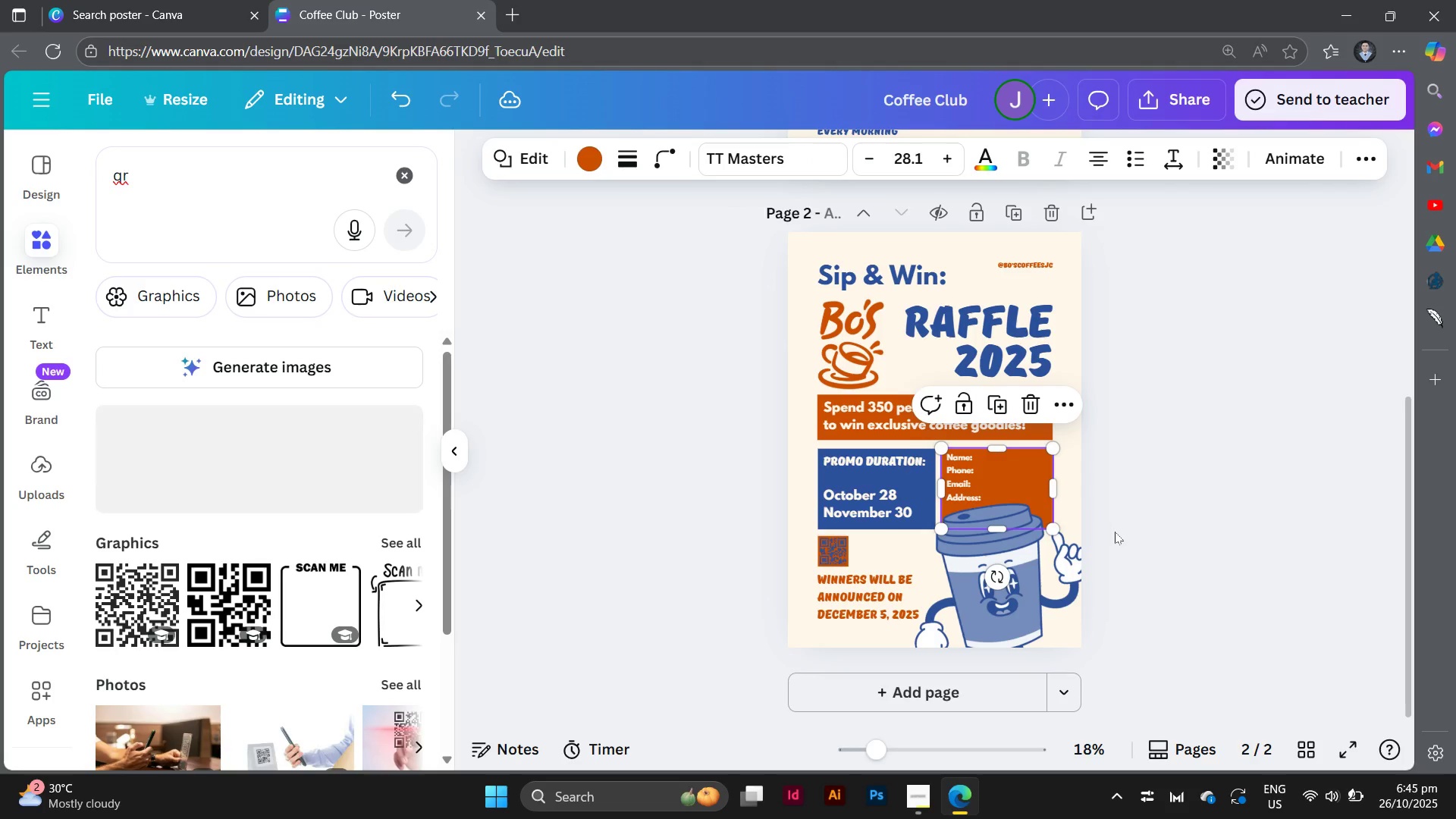 
left_click([1115, 532])
 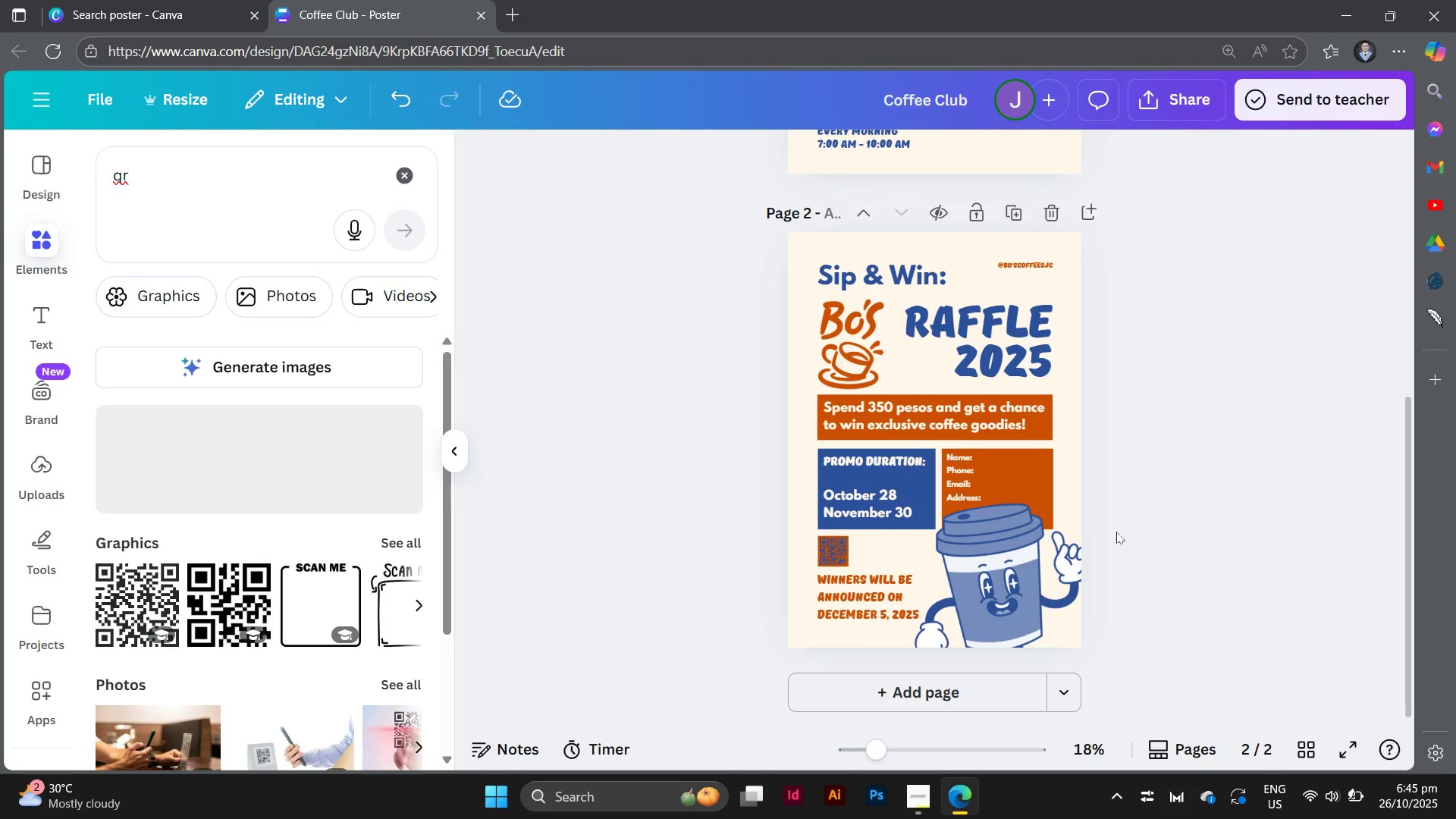 
scroll: coordinate [1116, 532], scroll_direction: up, amount: 1.0
 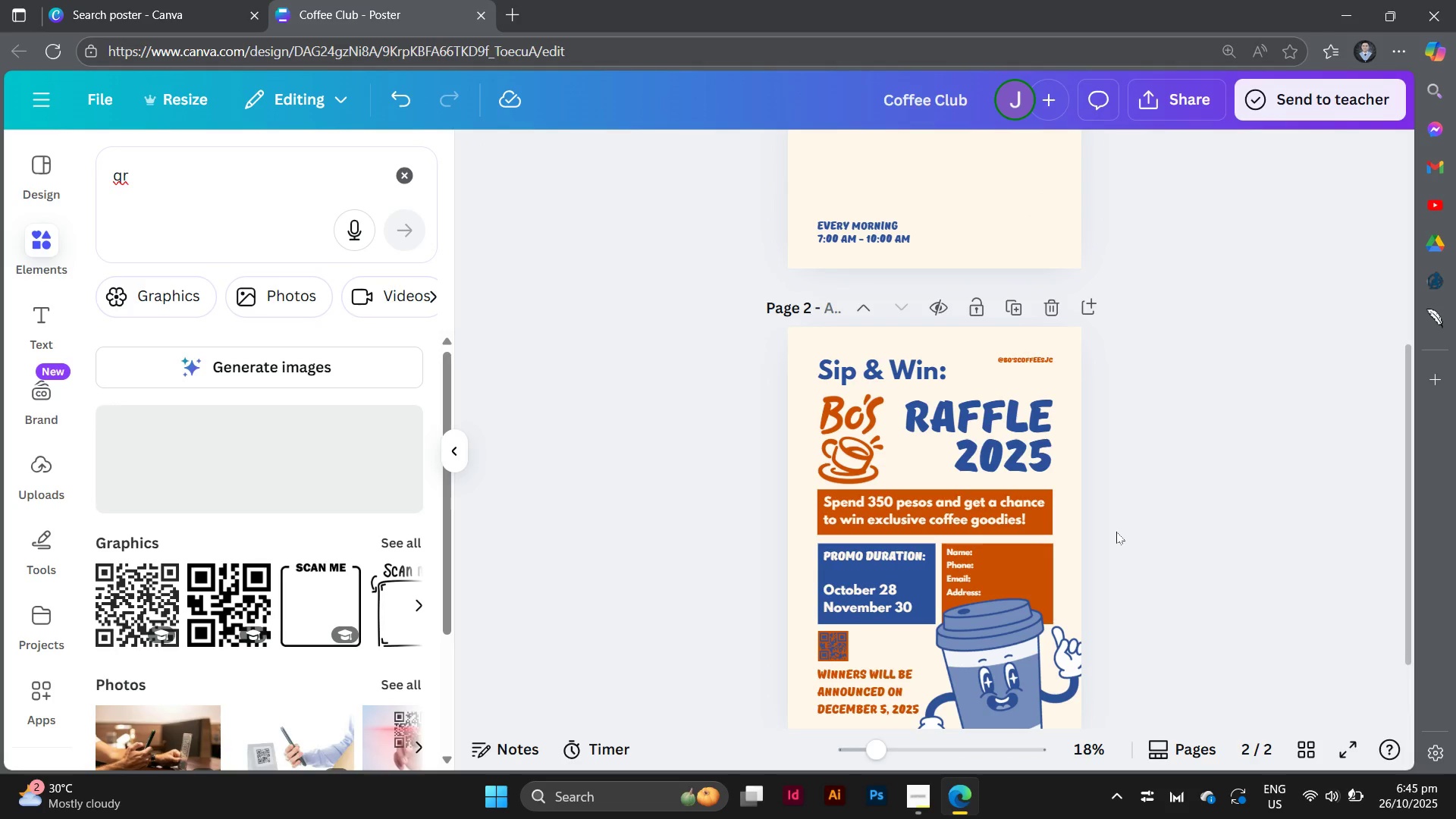 
scroll: coordinate [1116, 532], scroll_direction: down, amount: 2.0
 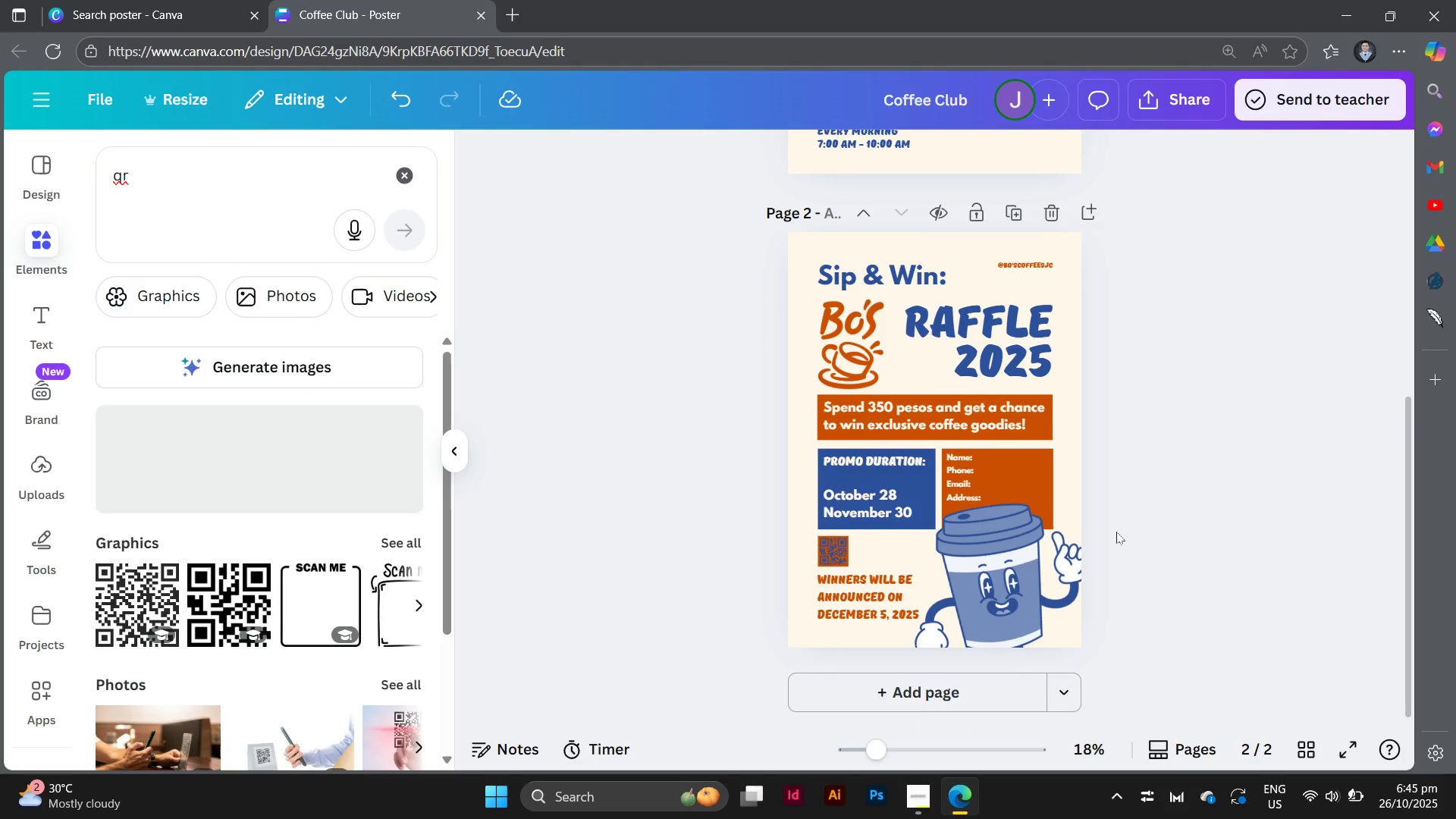 
scroll: coordinate [1145, 518], scroll_direction: up, amount: 1.0
 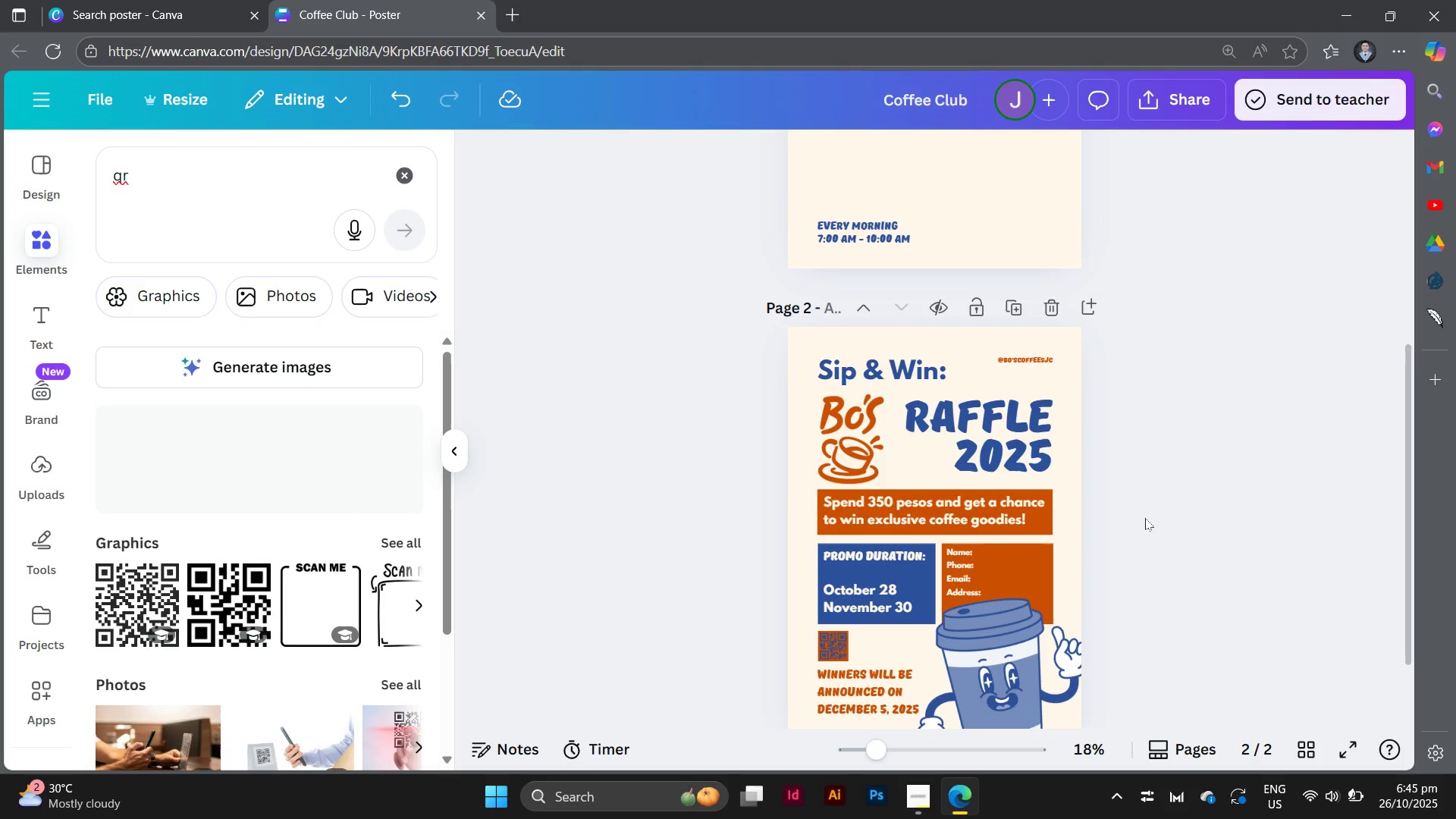 
scroll: coordinate [1145, 518], scroll_direction: down, amount: 2.0
 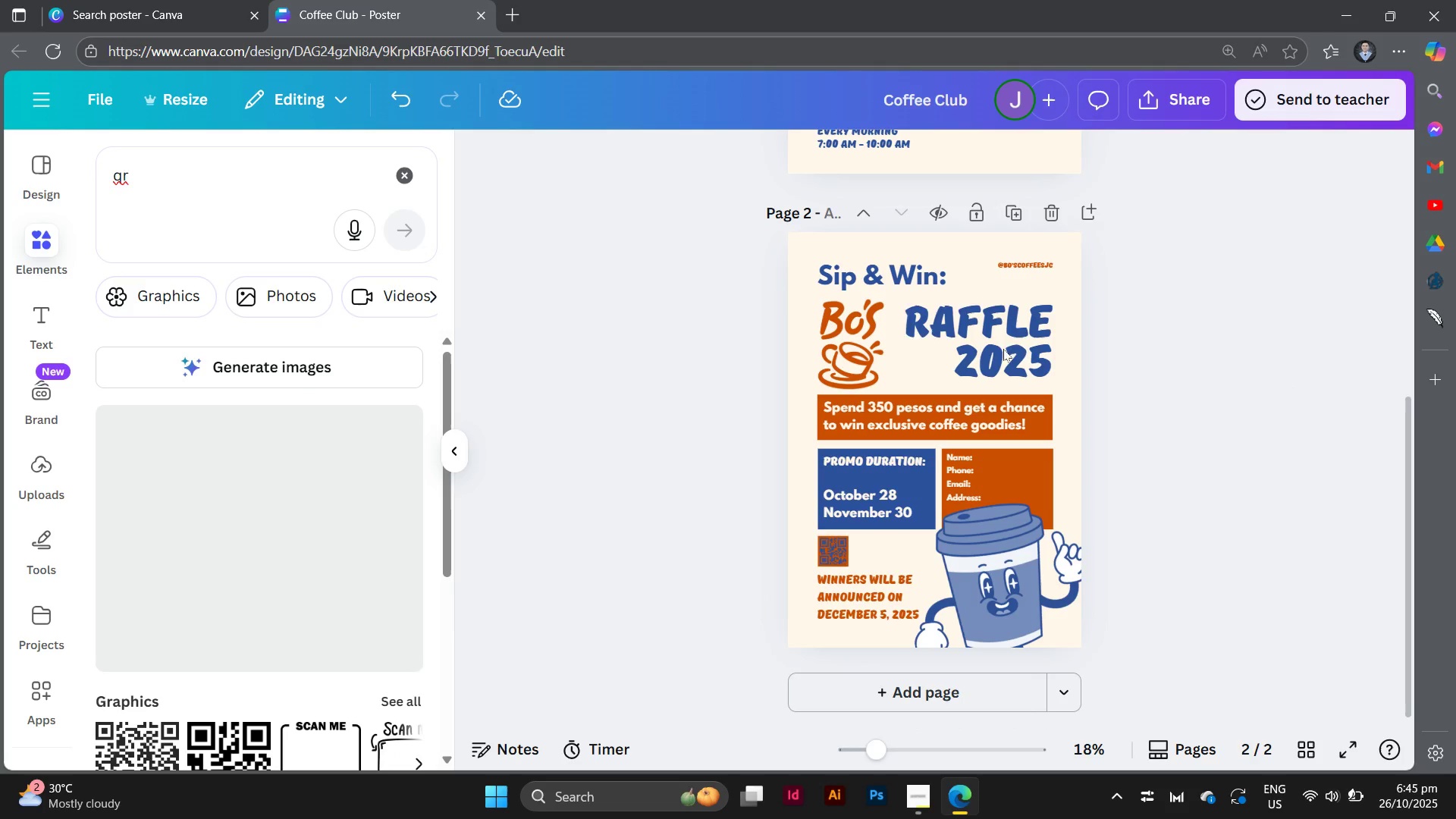 
left_click([1170, 522])
 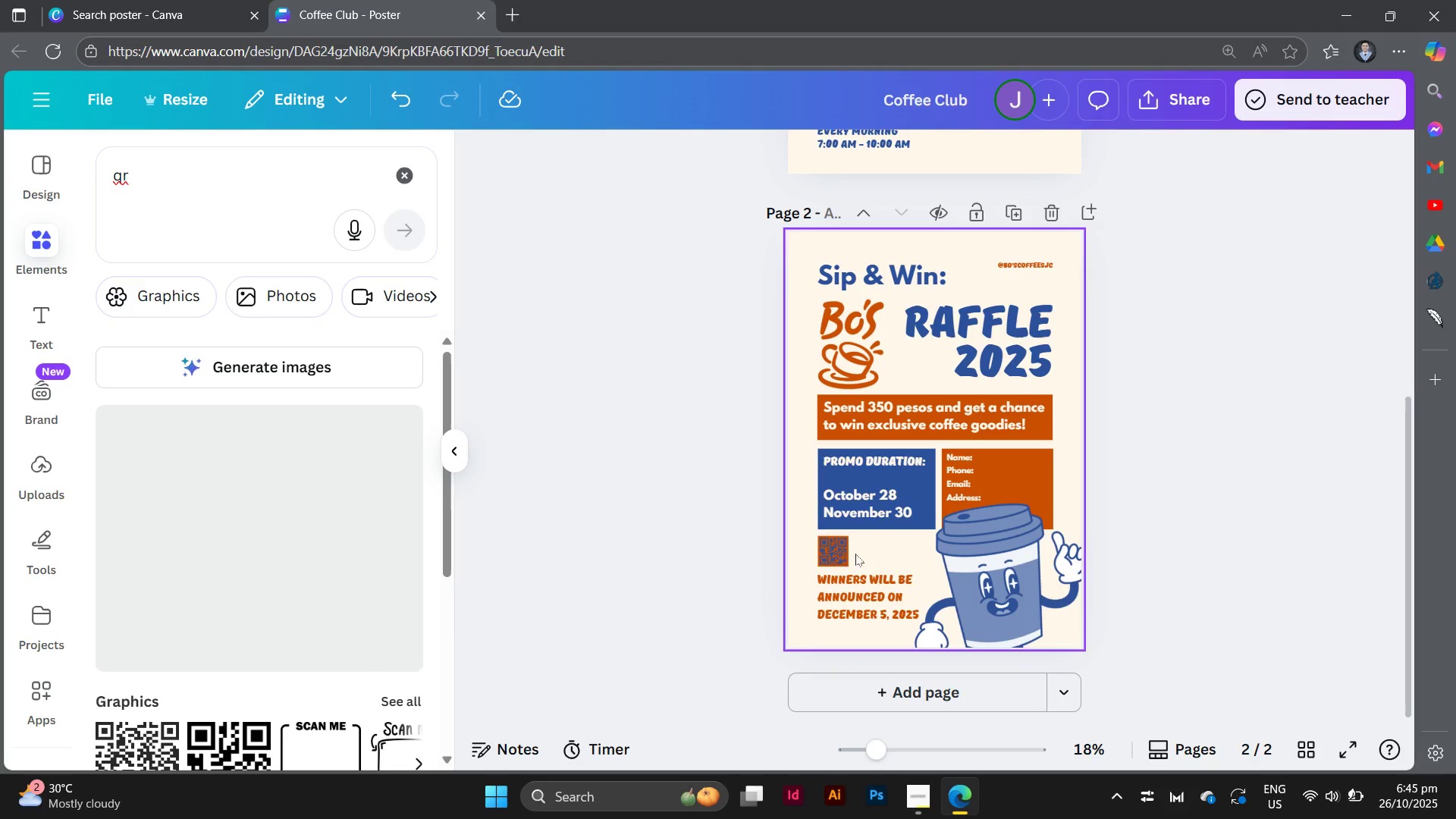 
left_click([835, 557])
 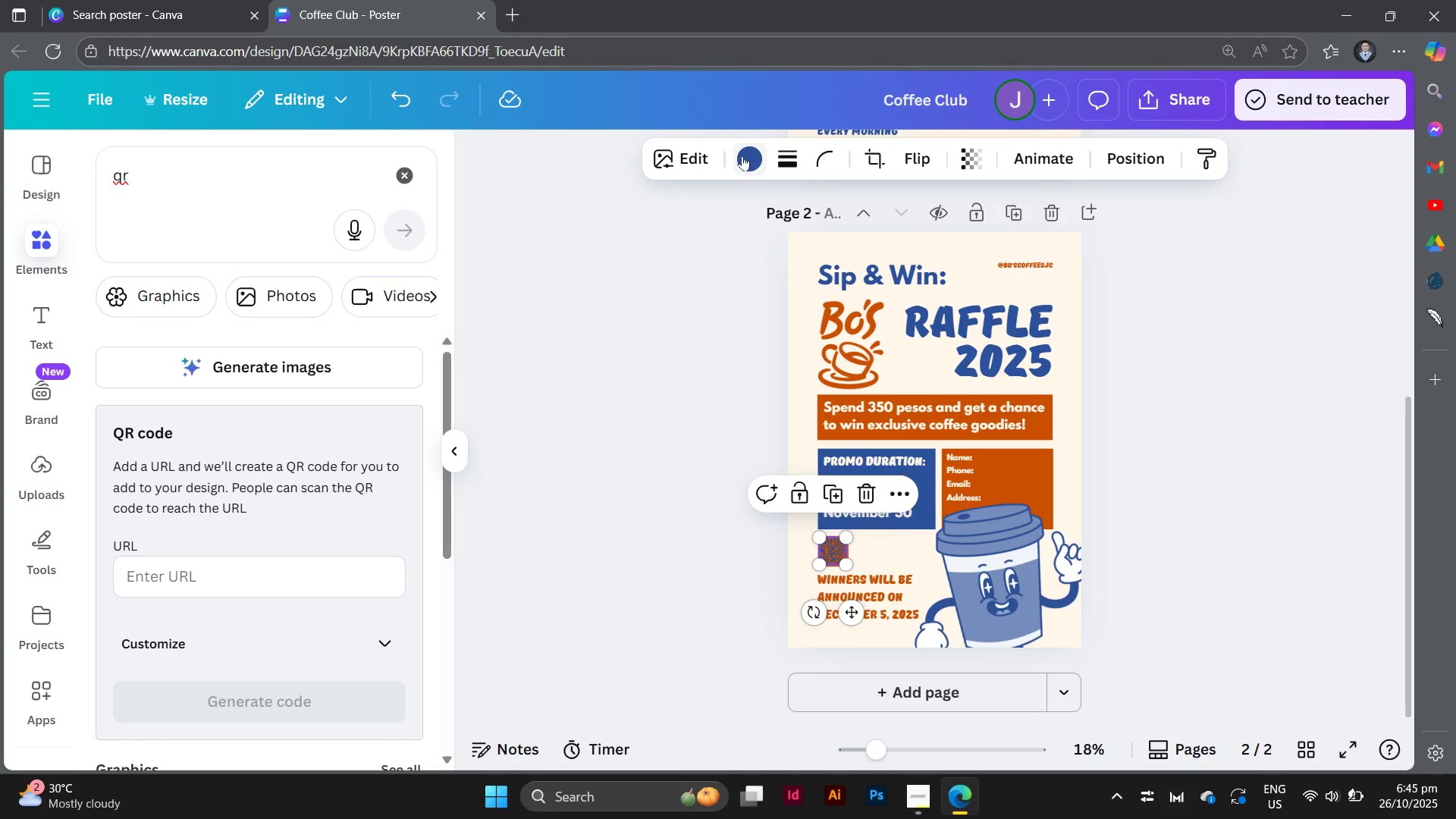 
left_click([742, 155])
 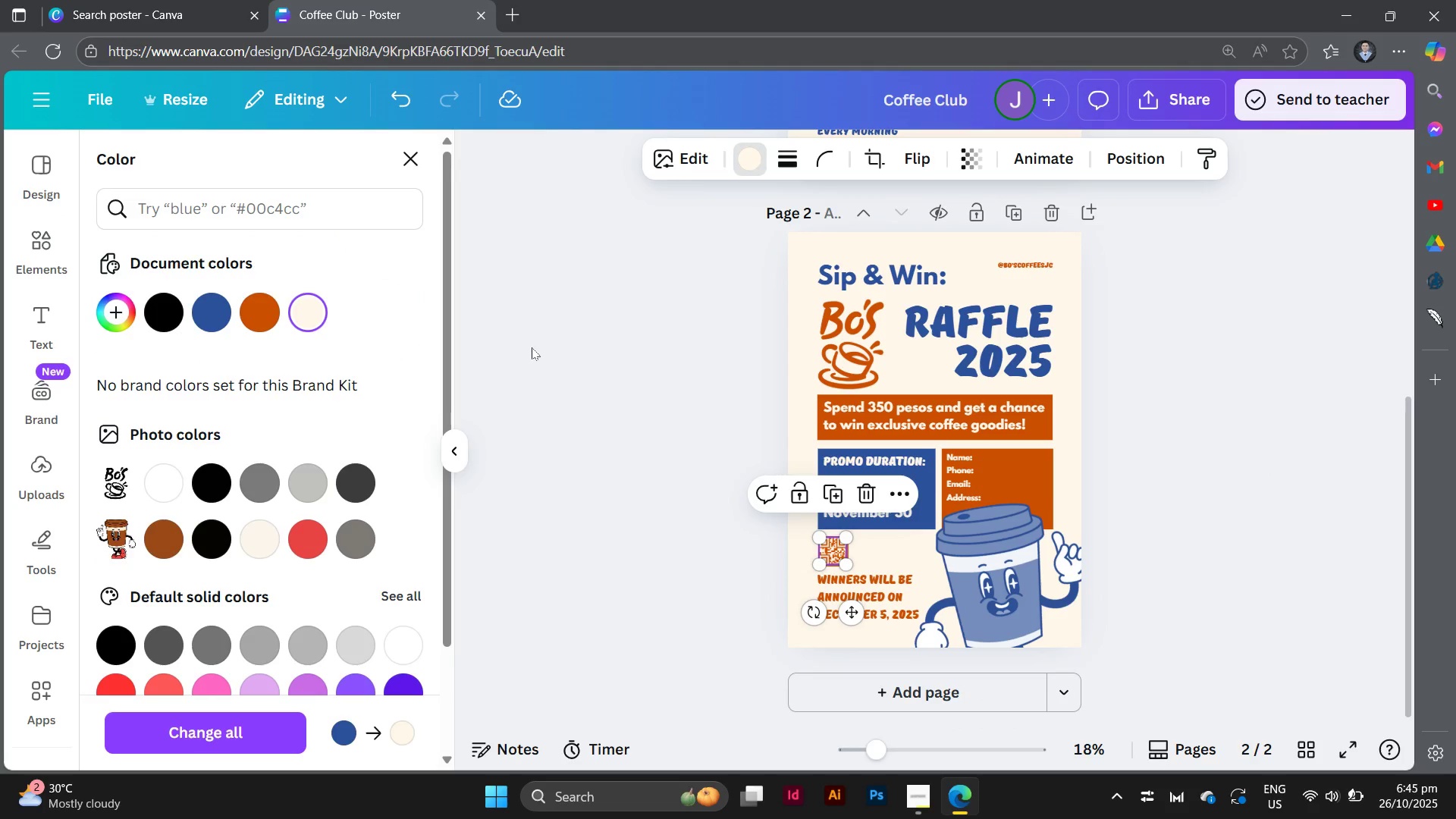 
double_click([532, 347])
 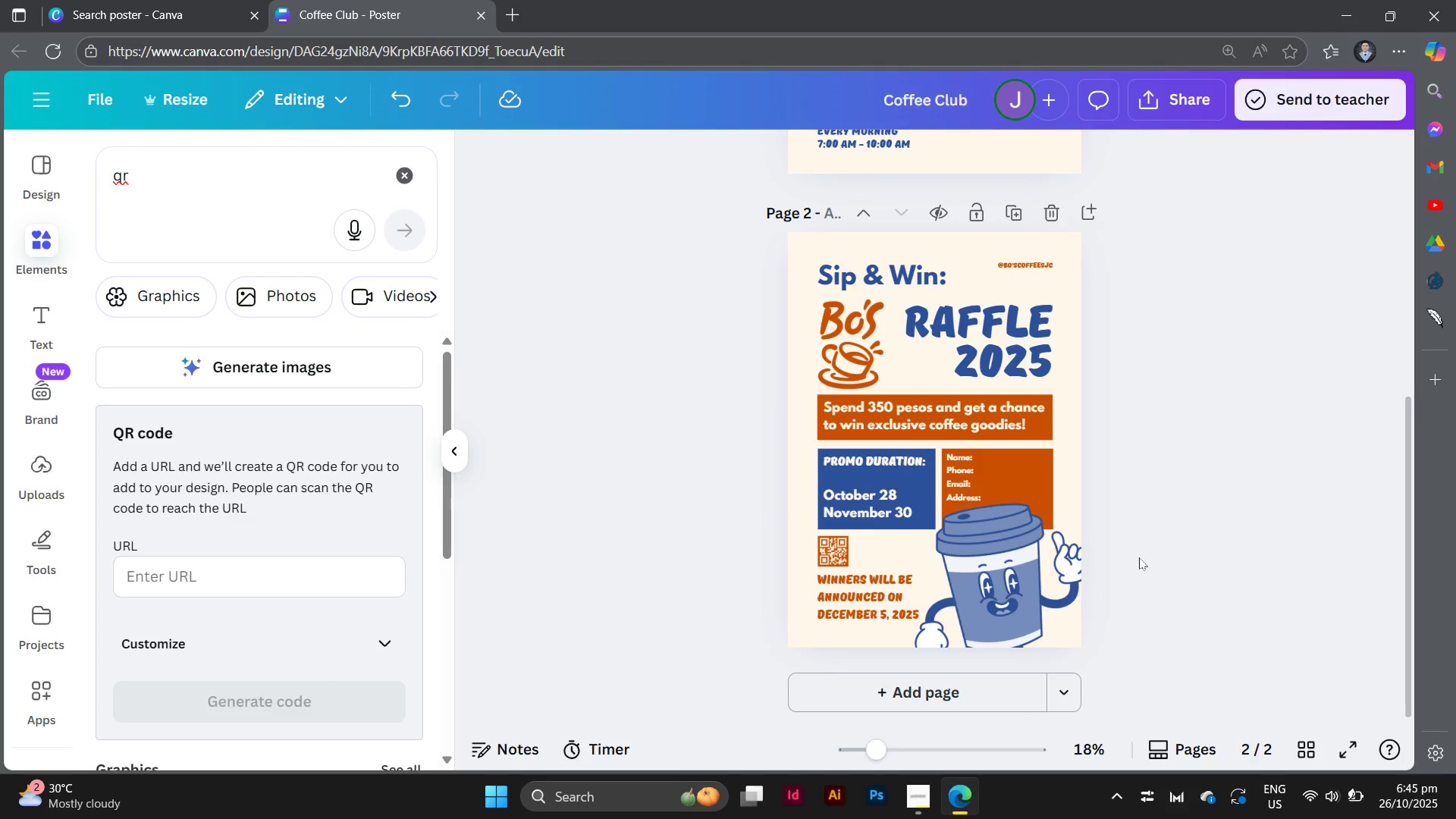 
scroll: coordinate [1139, 557], scroll_direction: down, amount: 2.0
 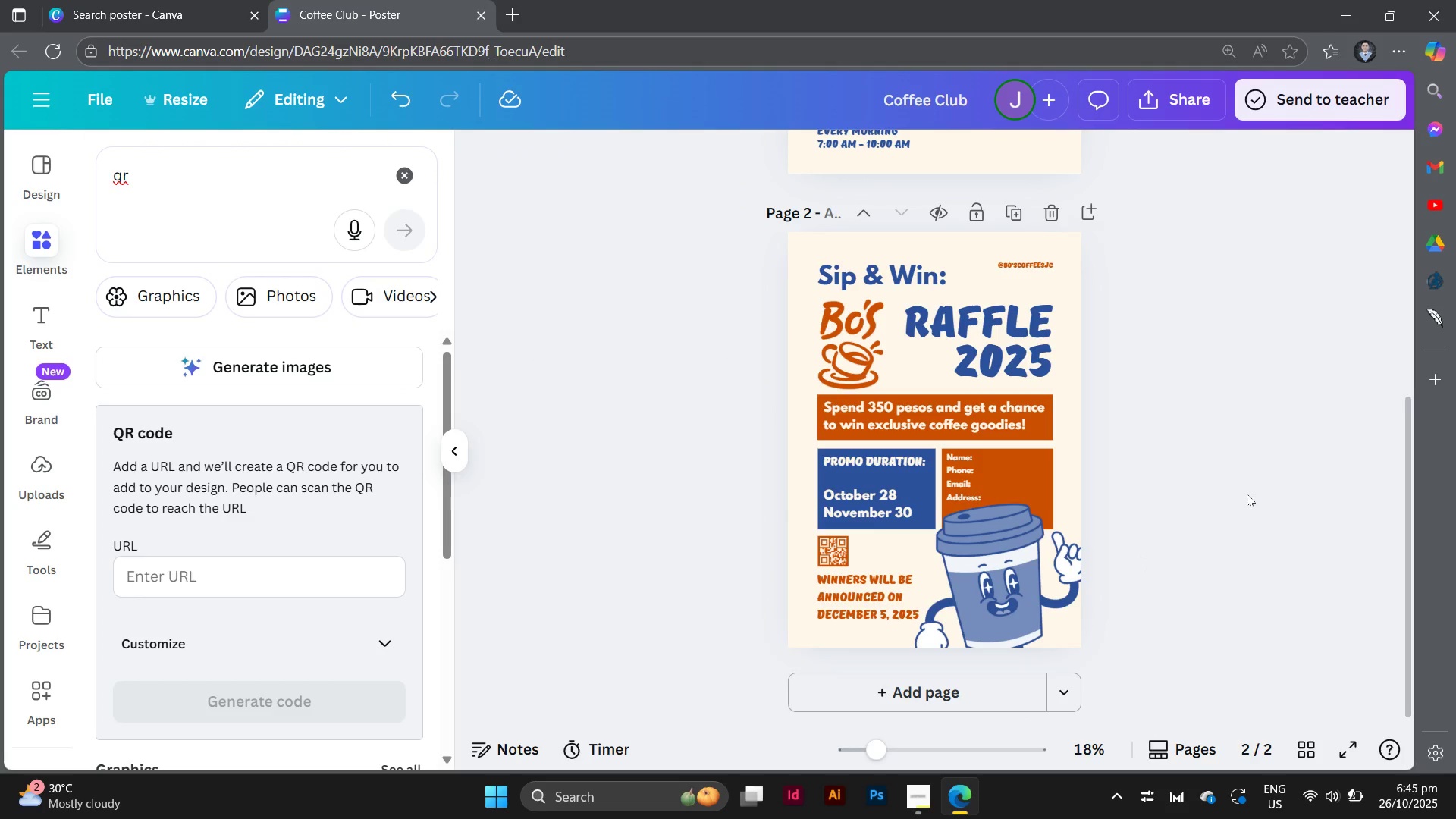 
wait(7.1)
 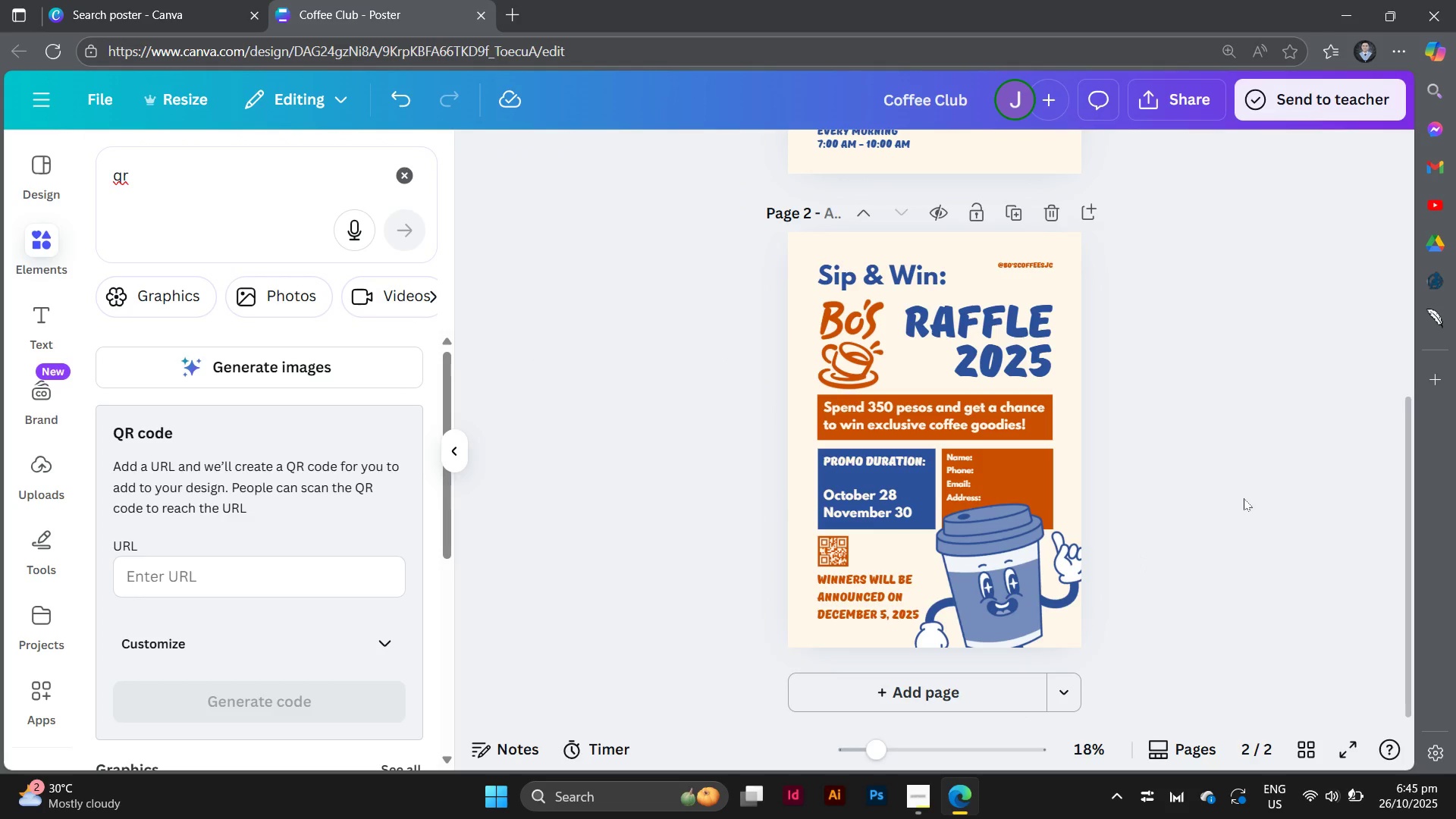 
scroll: coordinate [381, 612], scroll_direction: down, amount: 5.0
 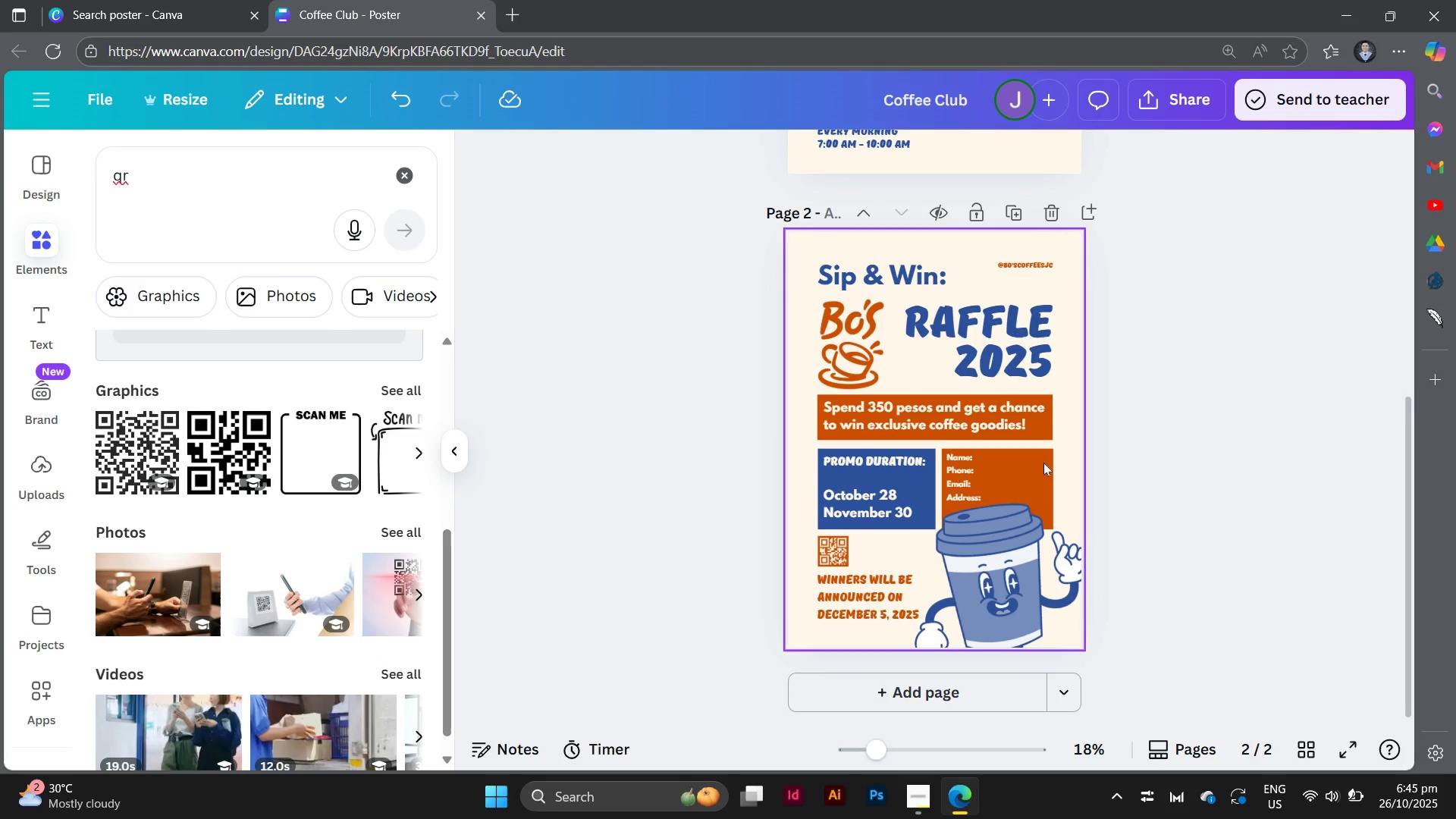 
left_click([1169, 497])
 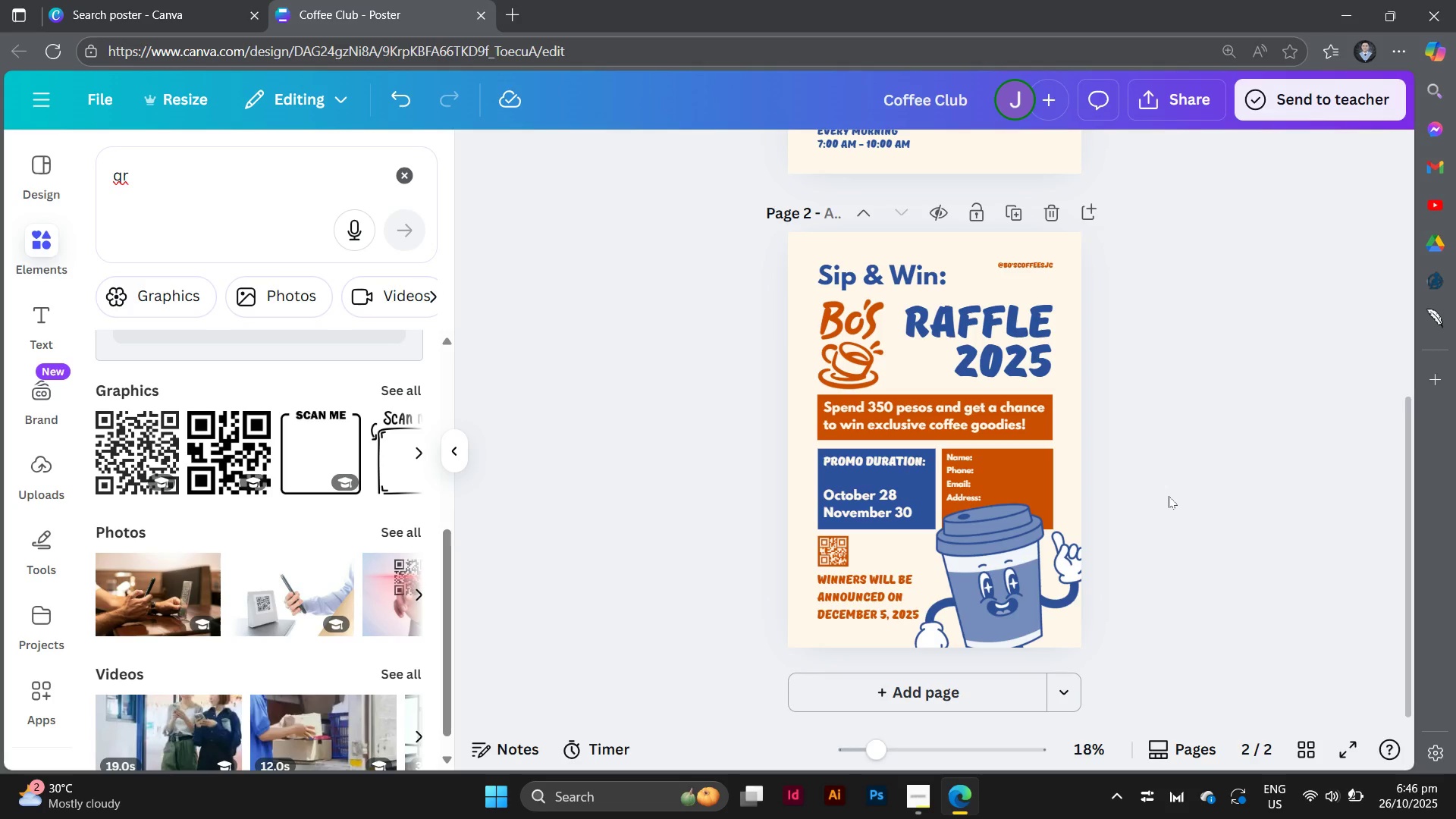 
wait(15.83)
 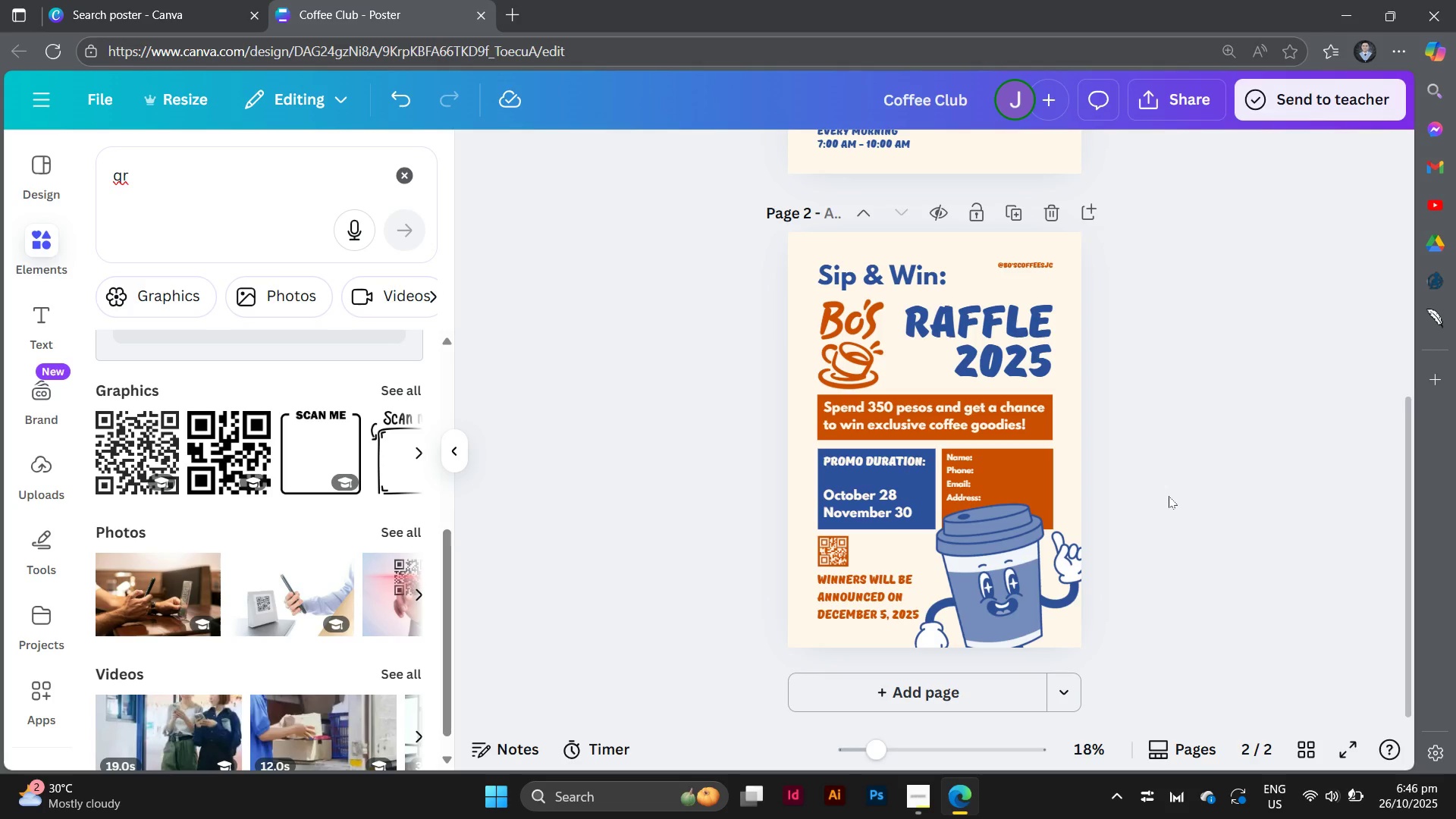 
left_click([1341, 758])
 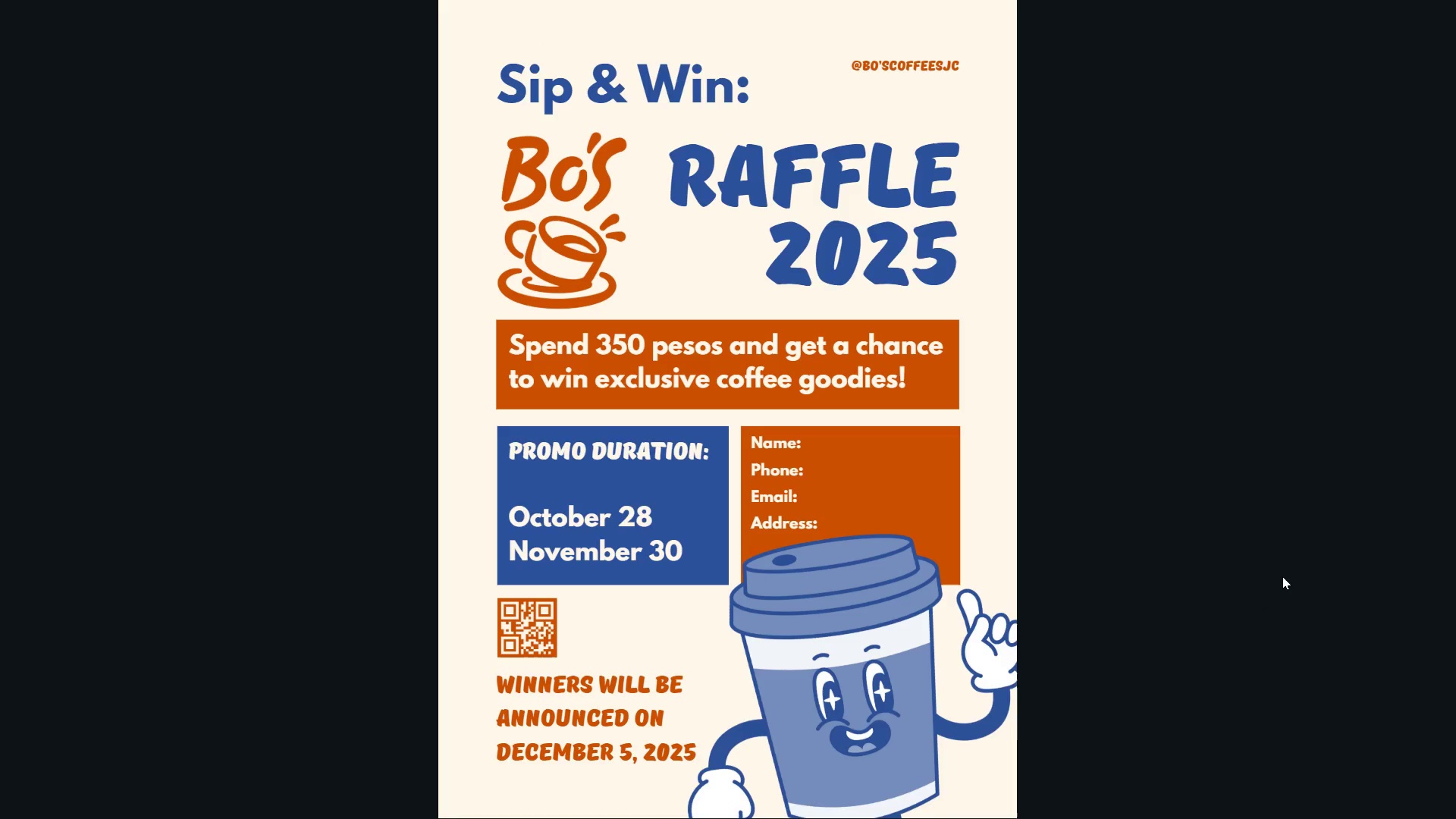 
wait(9.74)
 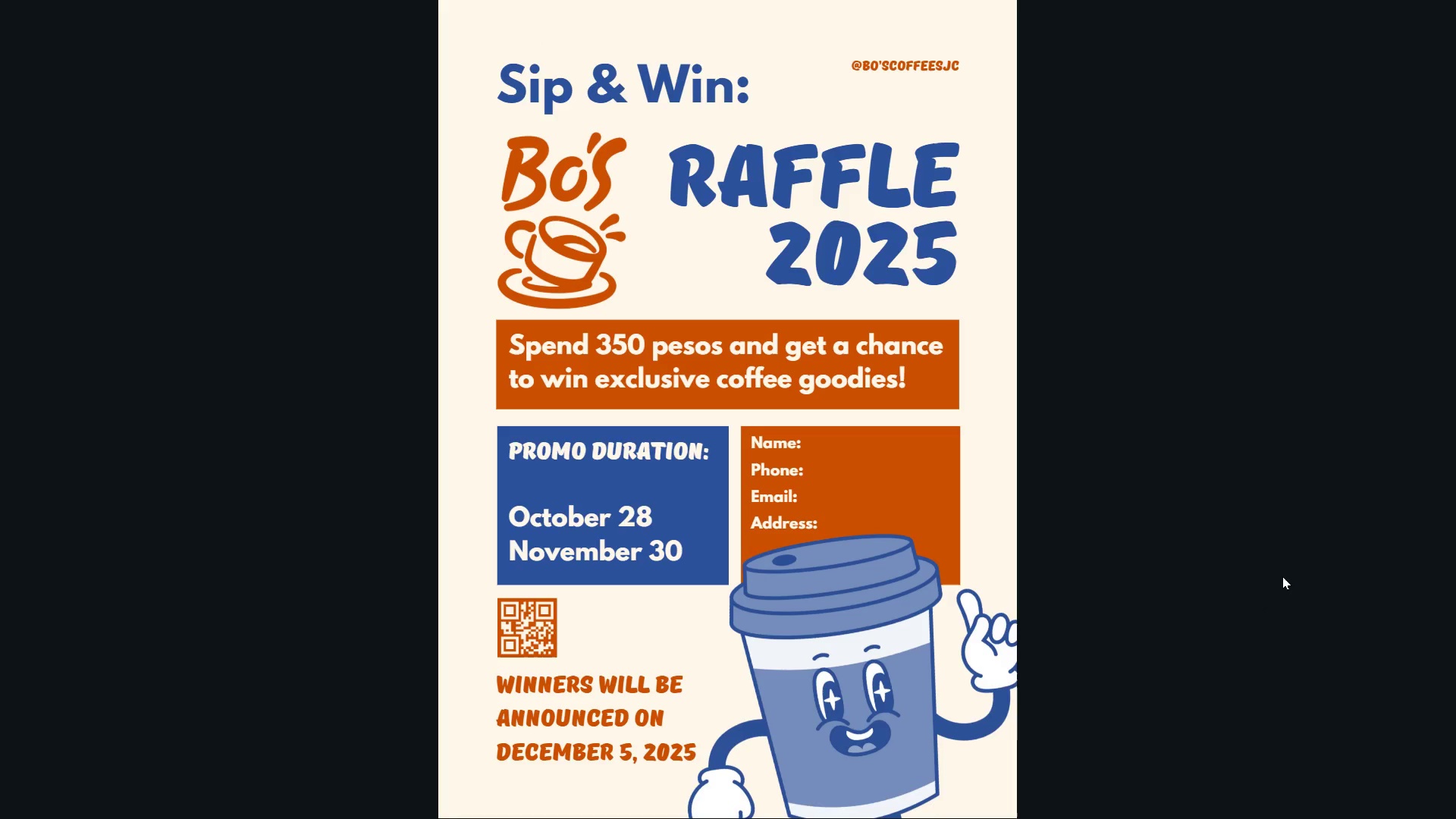 
key(Escape)
 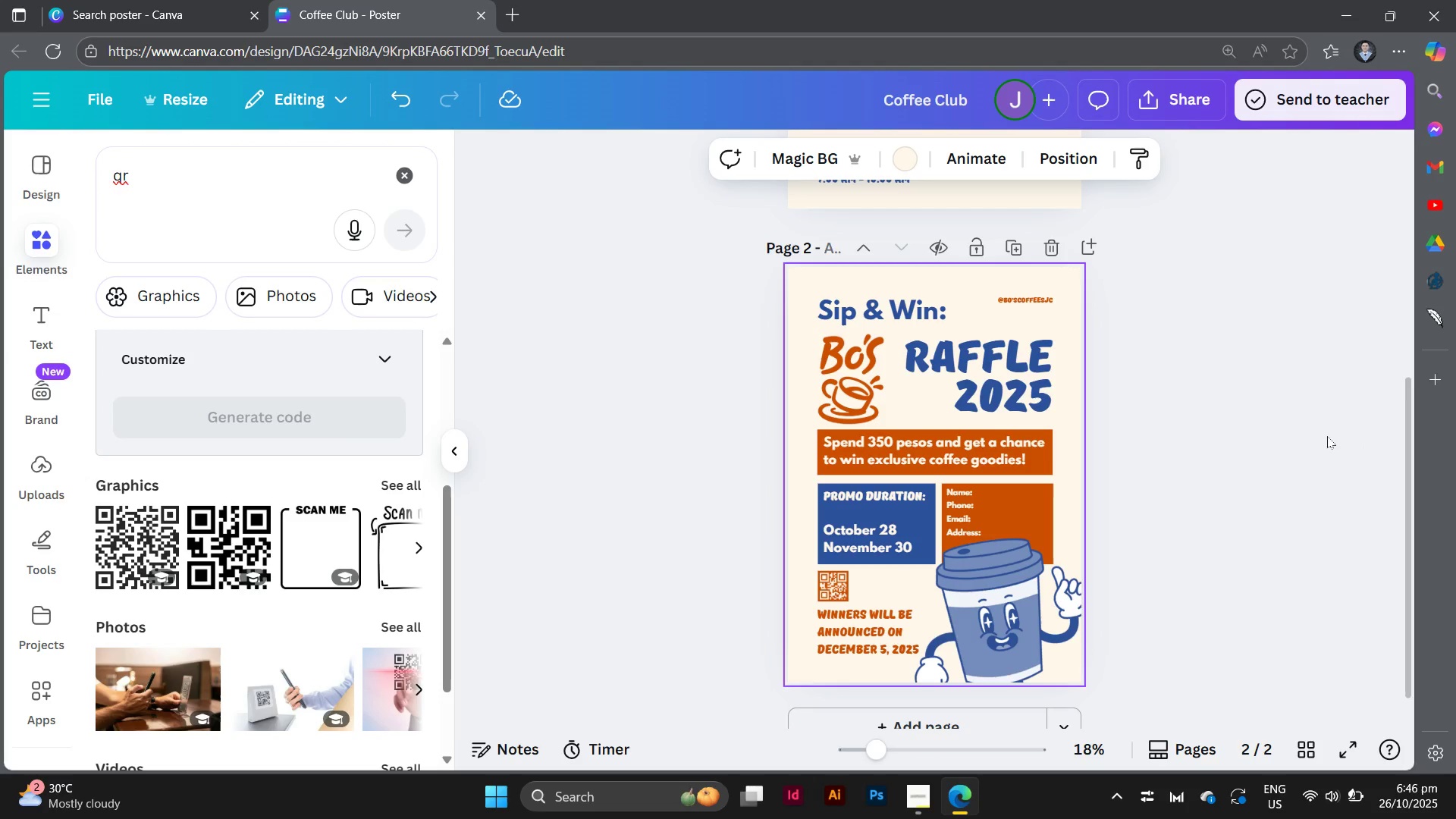 
scroll: coordinate [1290, 433], scroll_direction: up, amount: 6.0
 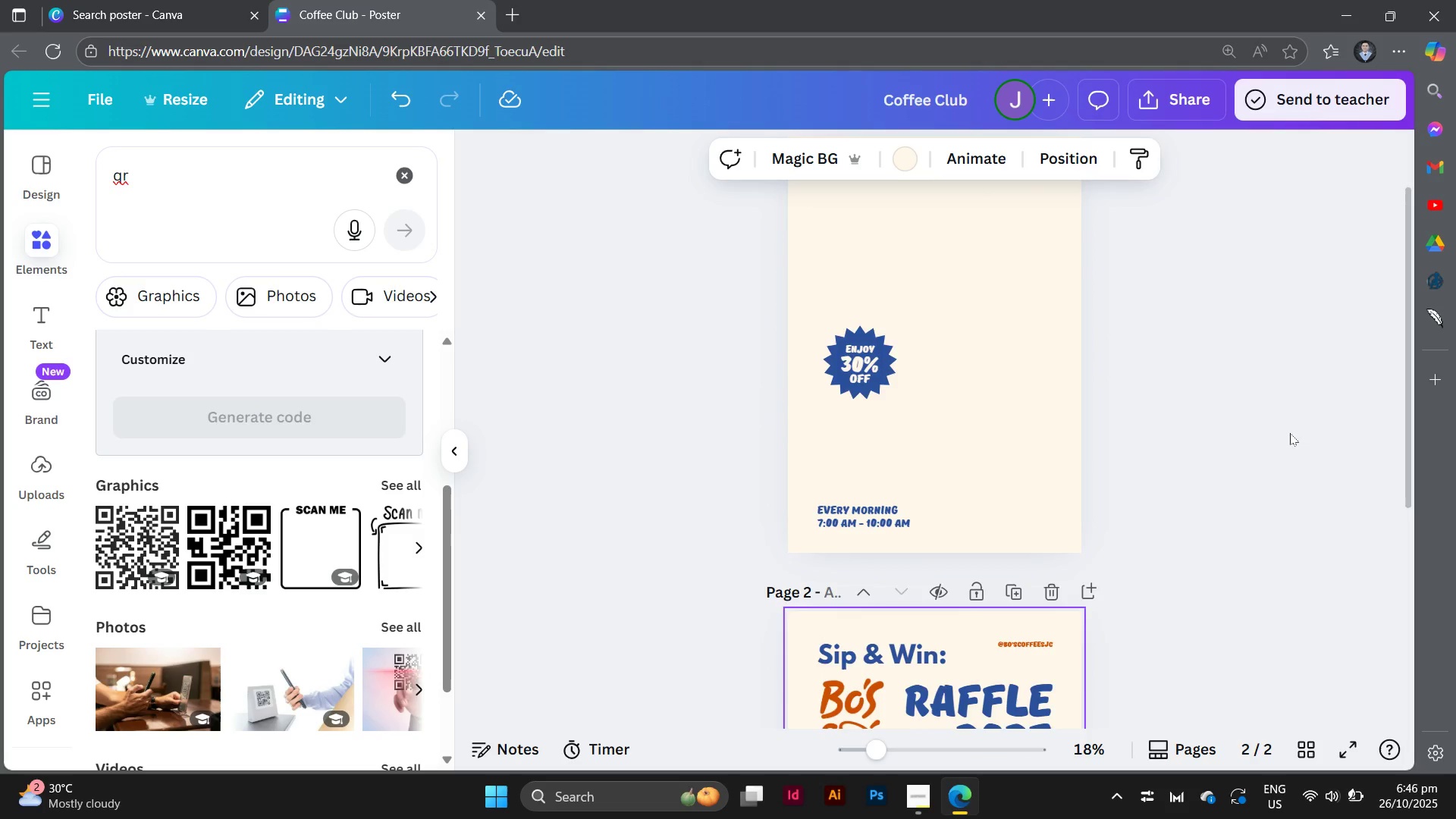 
scroll: coordinate [1290, 433], scroll_direction: down, amount: 2.0
 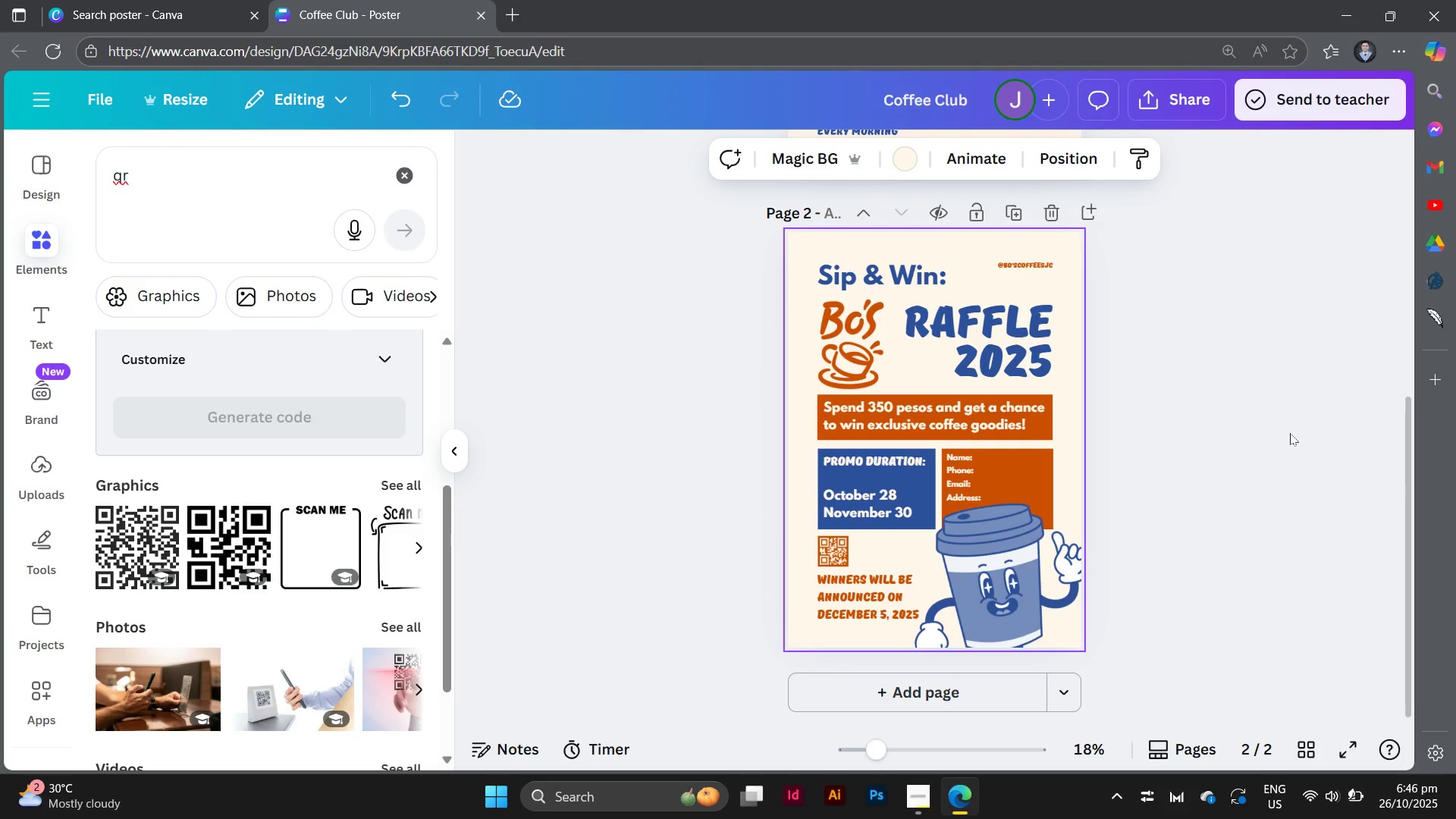 
wait(5.24)
 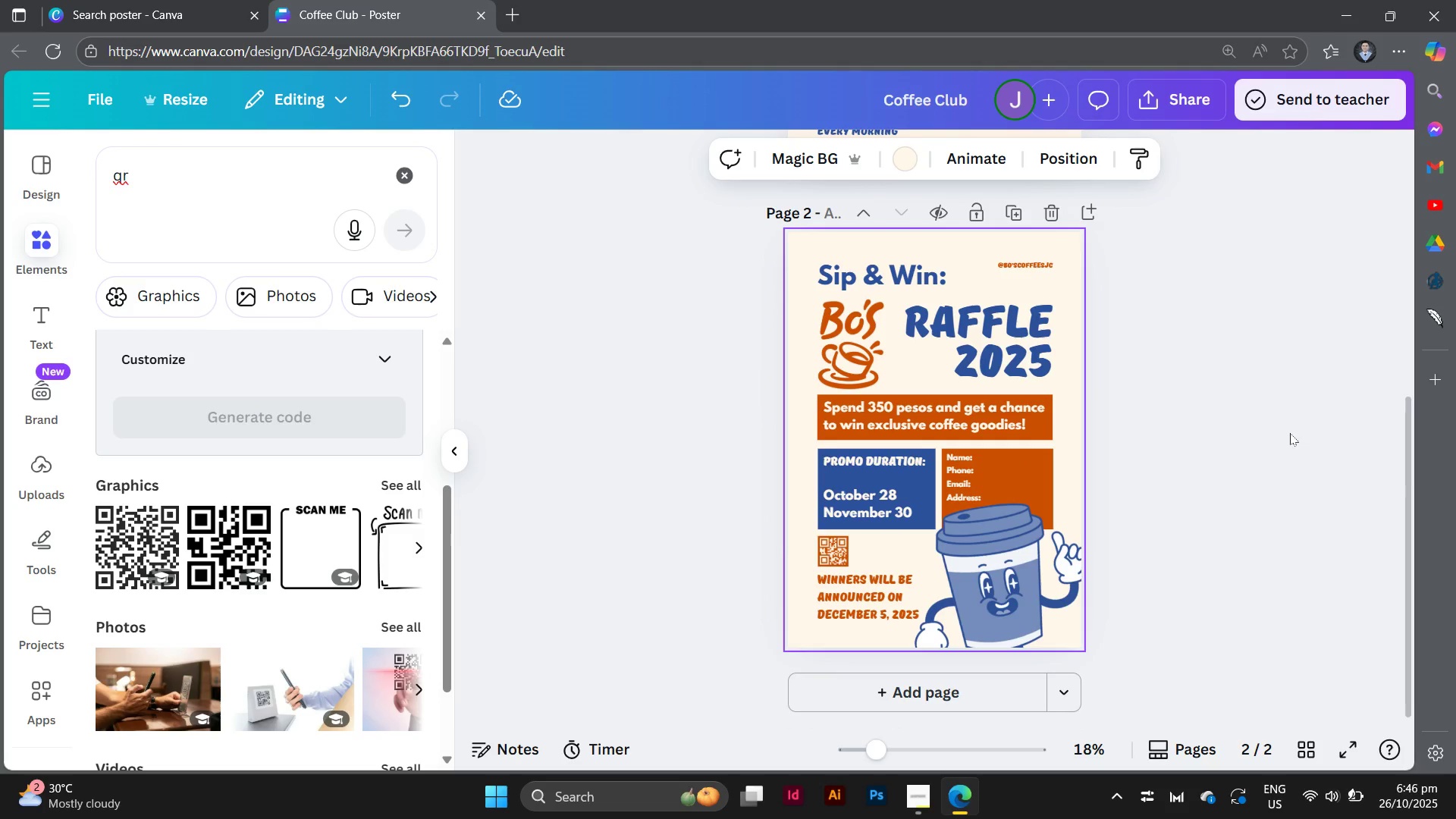 
scroll: coordinate [1290, 433], scroll_direction: up, amount: 1.0
 